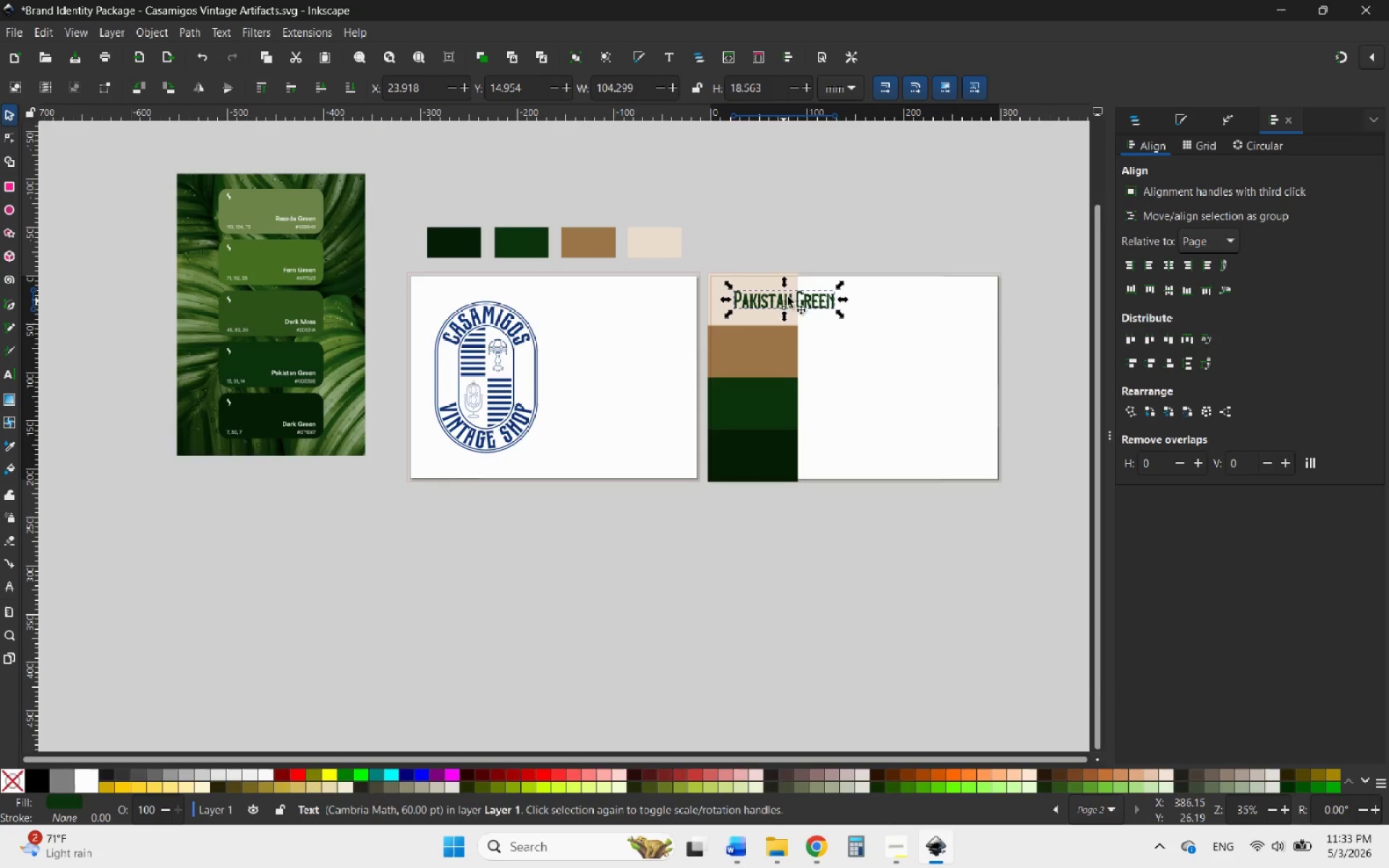 
hold_key(key=ControlLeft, duration=0.59)
scroll: coordinate [812, 289], scroll_direction: up, amount: 3.0
 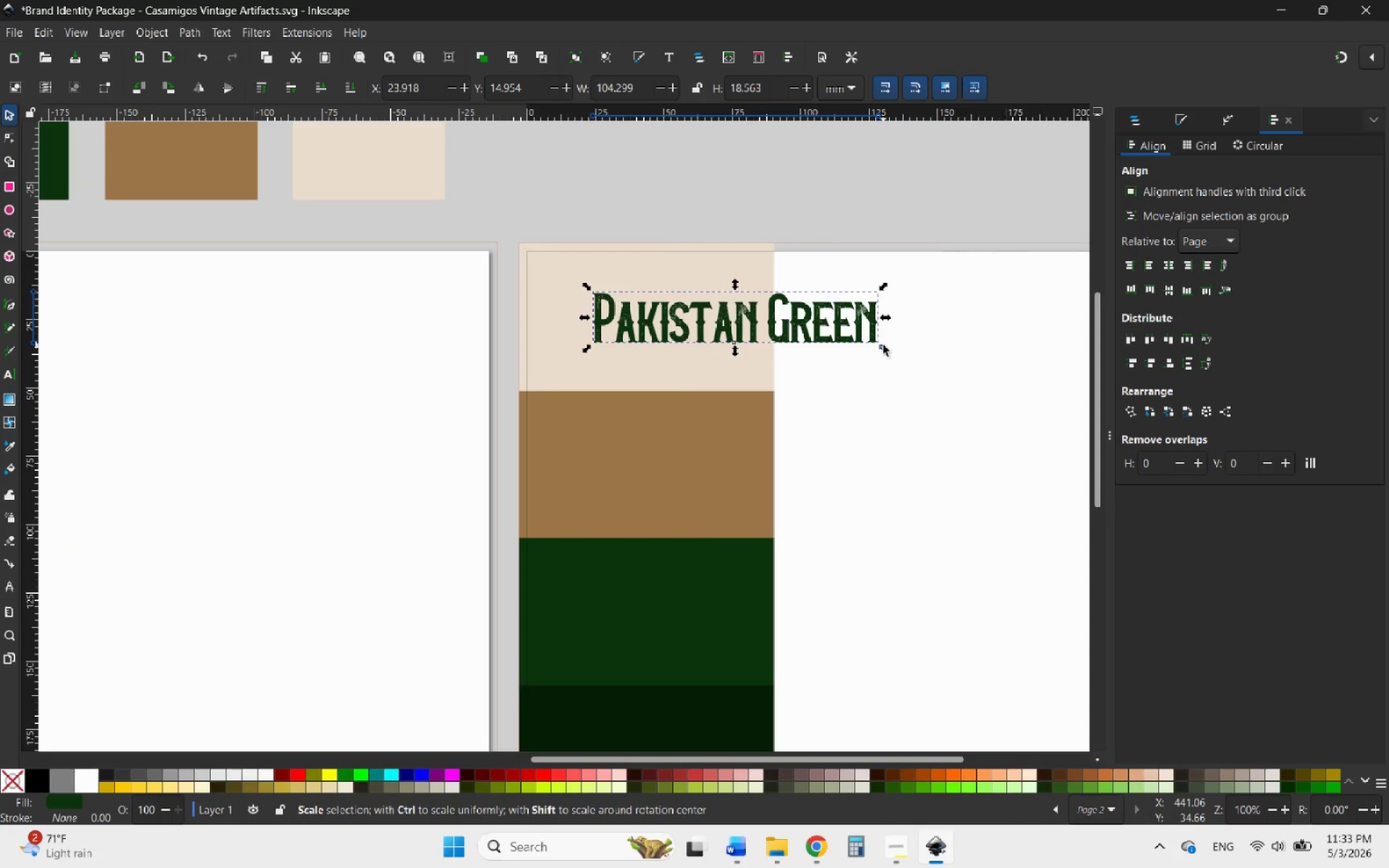 
left_click_drag(start_coordinate=[883, 346], to_coordinate=[718, 319])
 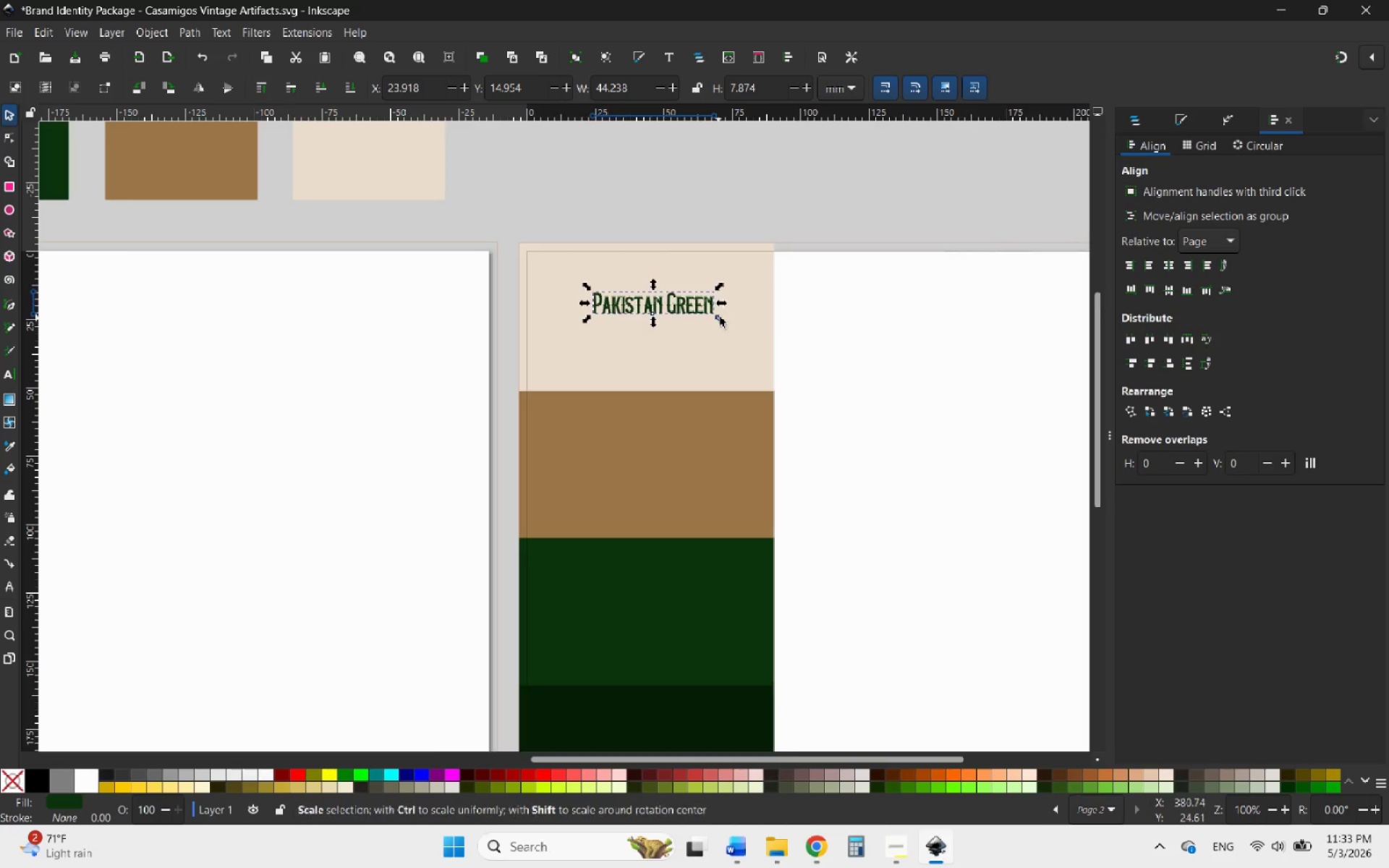 
hold_key(key=ShiftLeft, duration=0.77)
 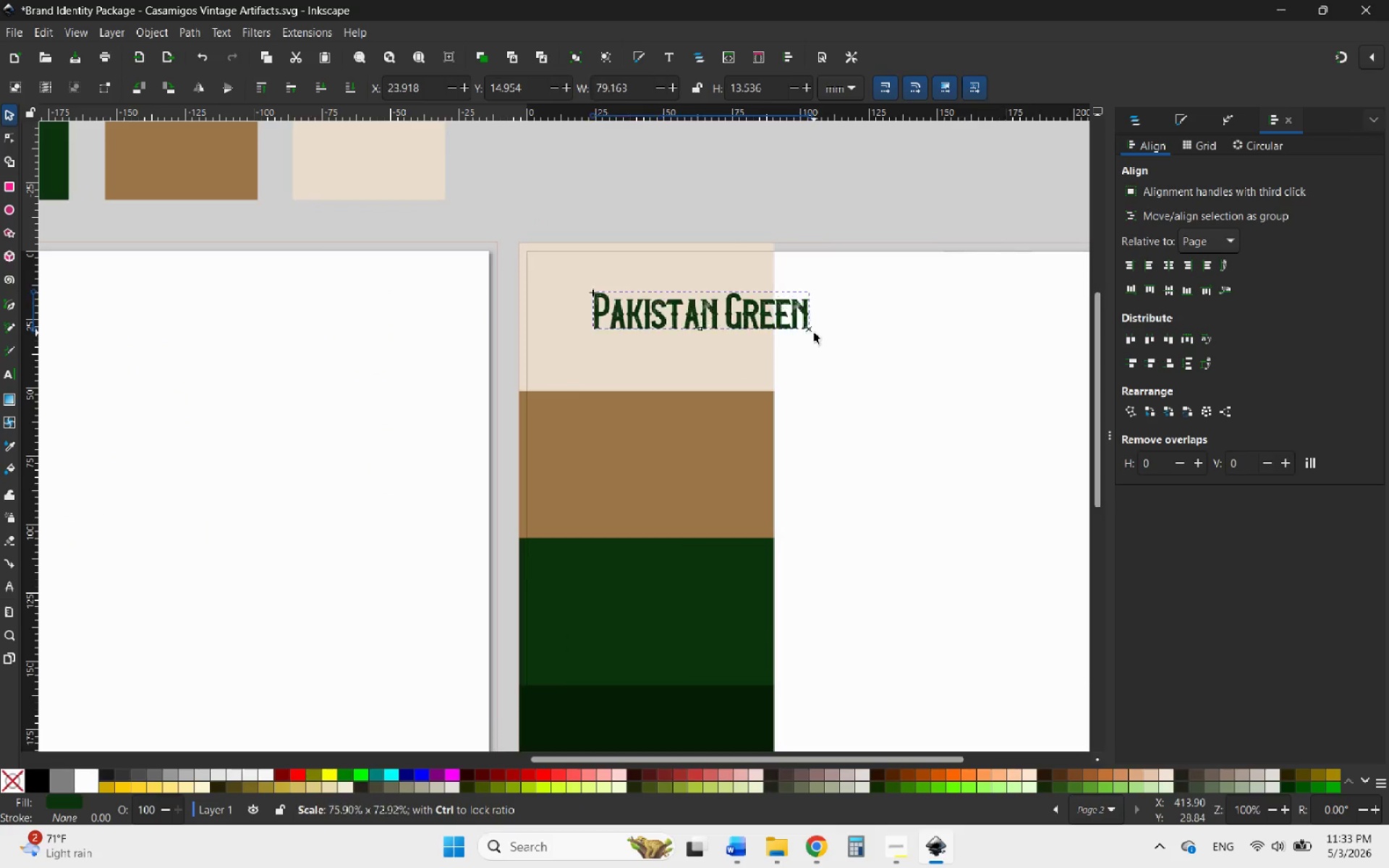 
hold_key(key=ControlLeft, duration=1.56)
 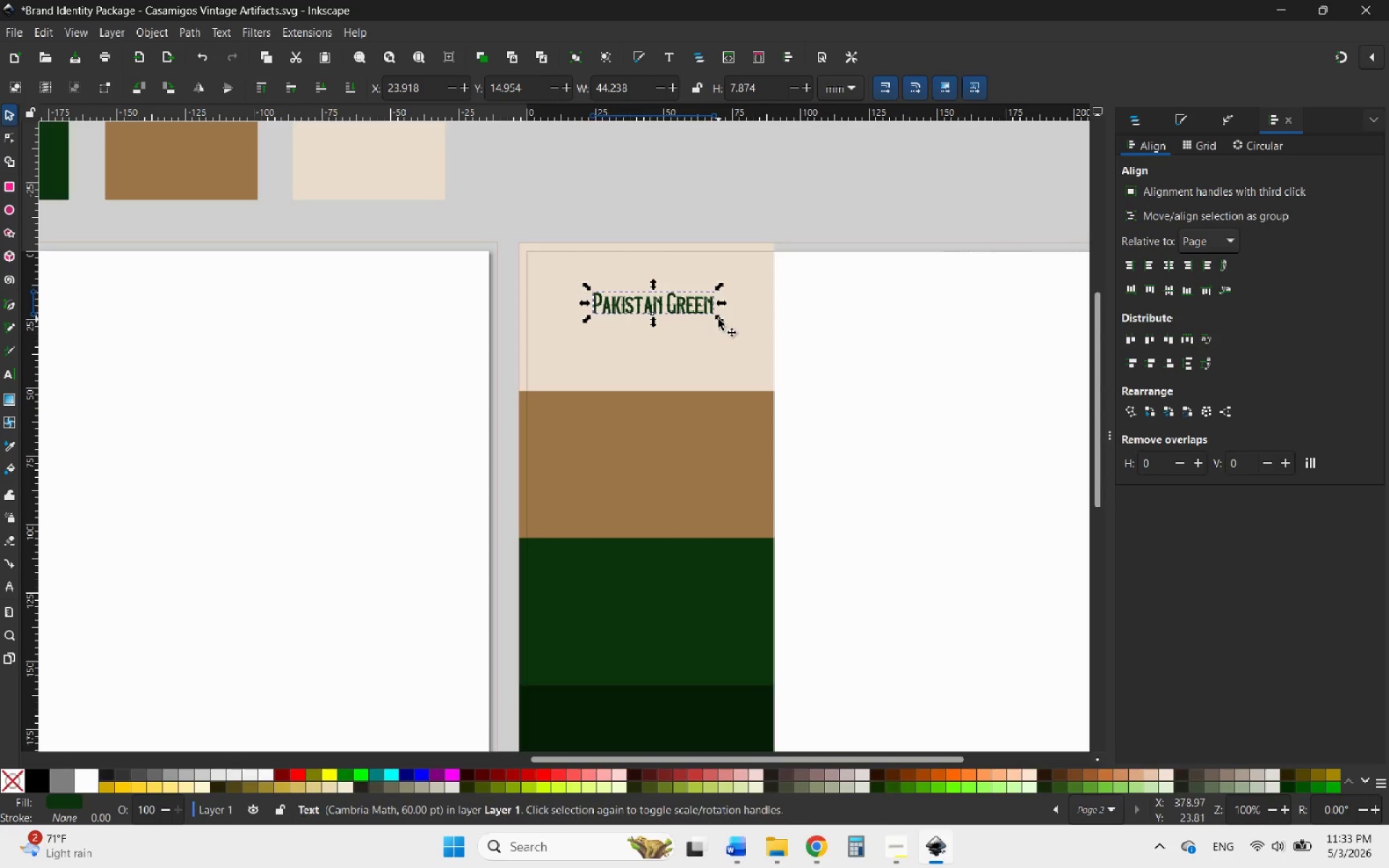 
hold_key(key=ControlLeft, duration=0.72)
scroll: coordinate [720, 317], scroll_direction: up, amount: 3.0
 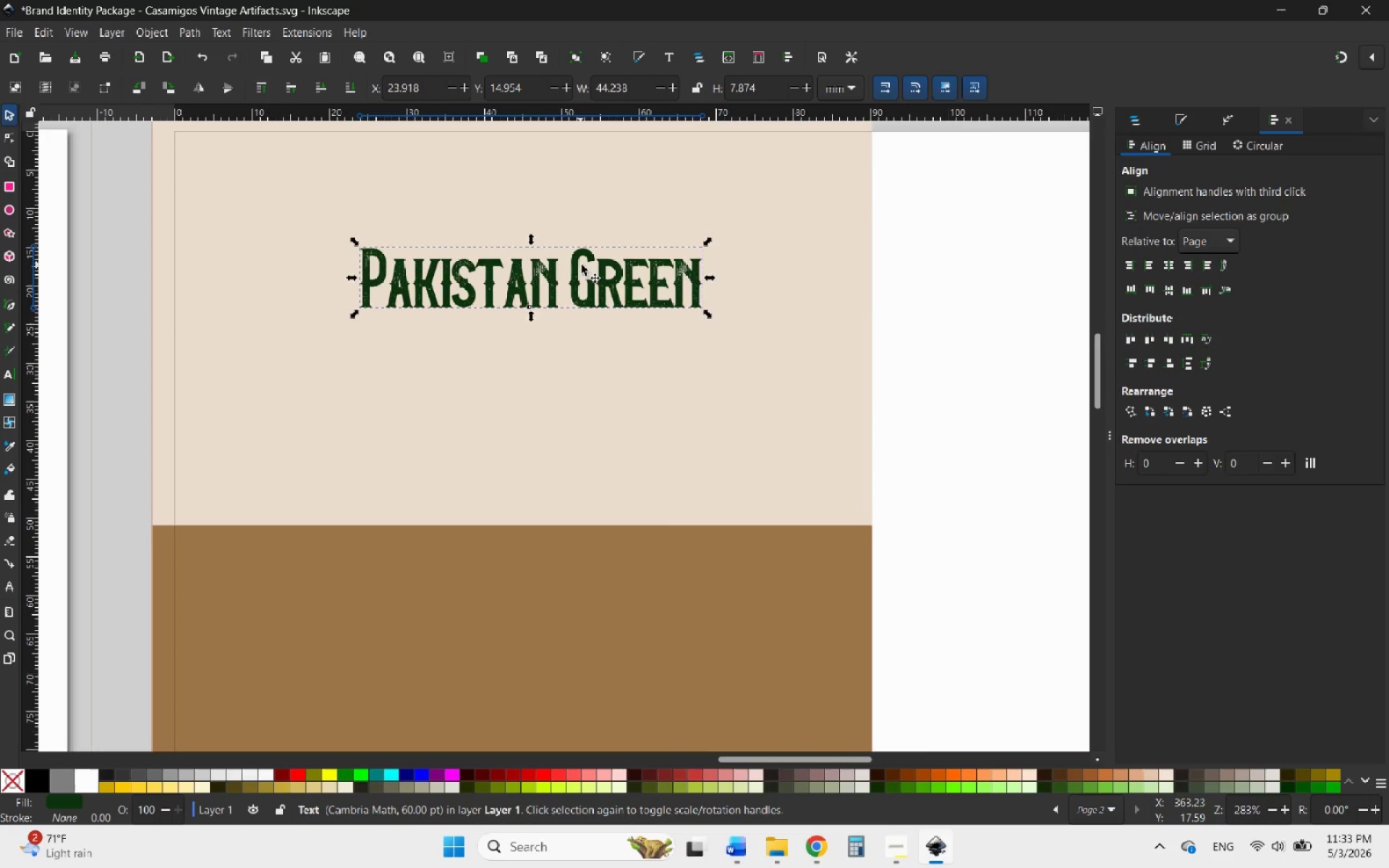 
wait(6.78)
 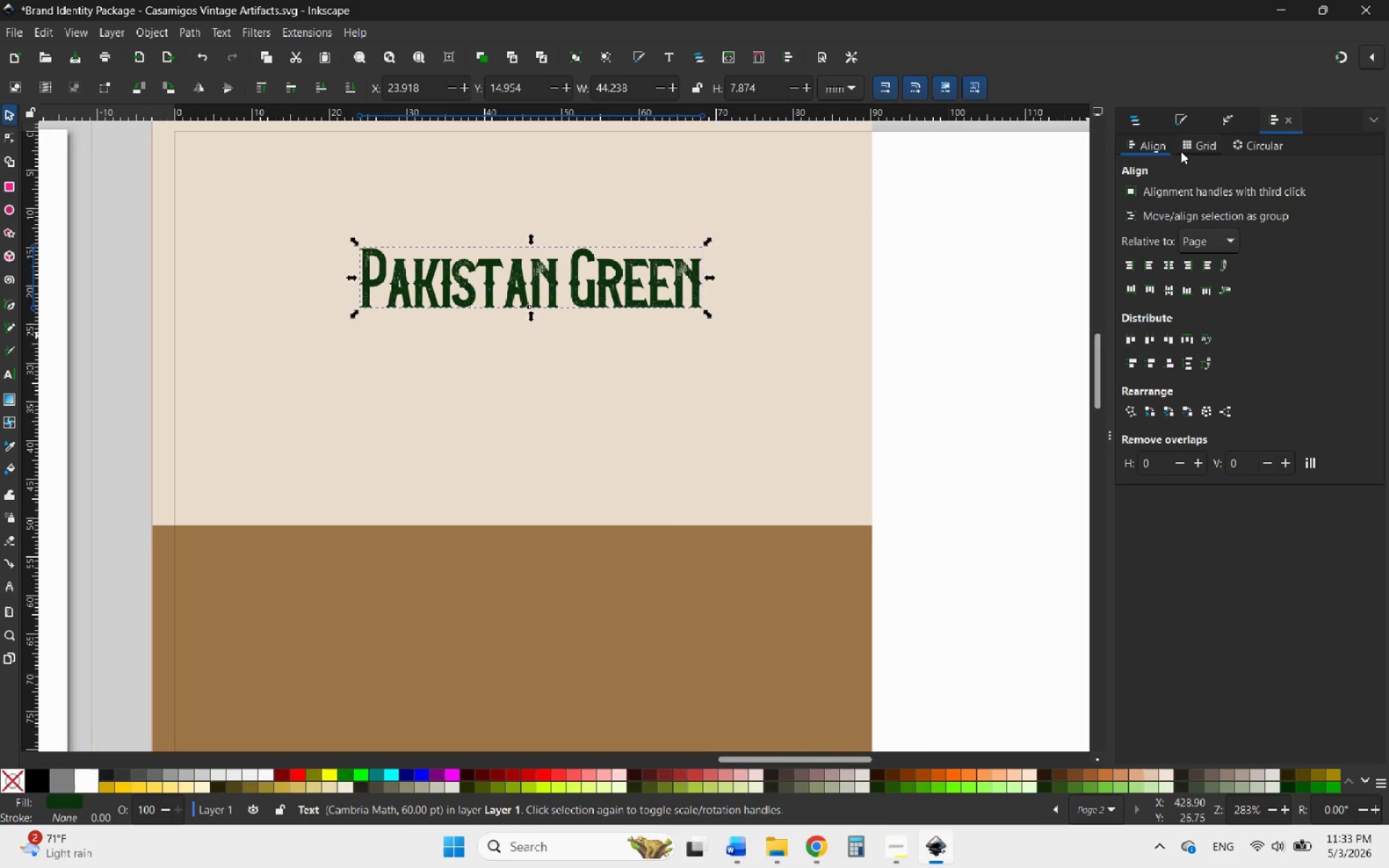 
double_click([465, 287])
 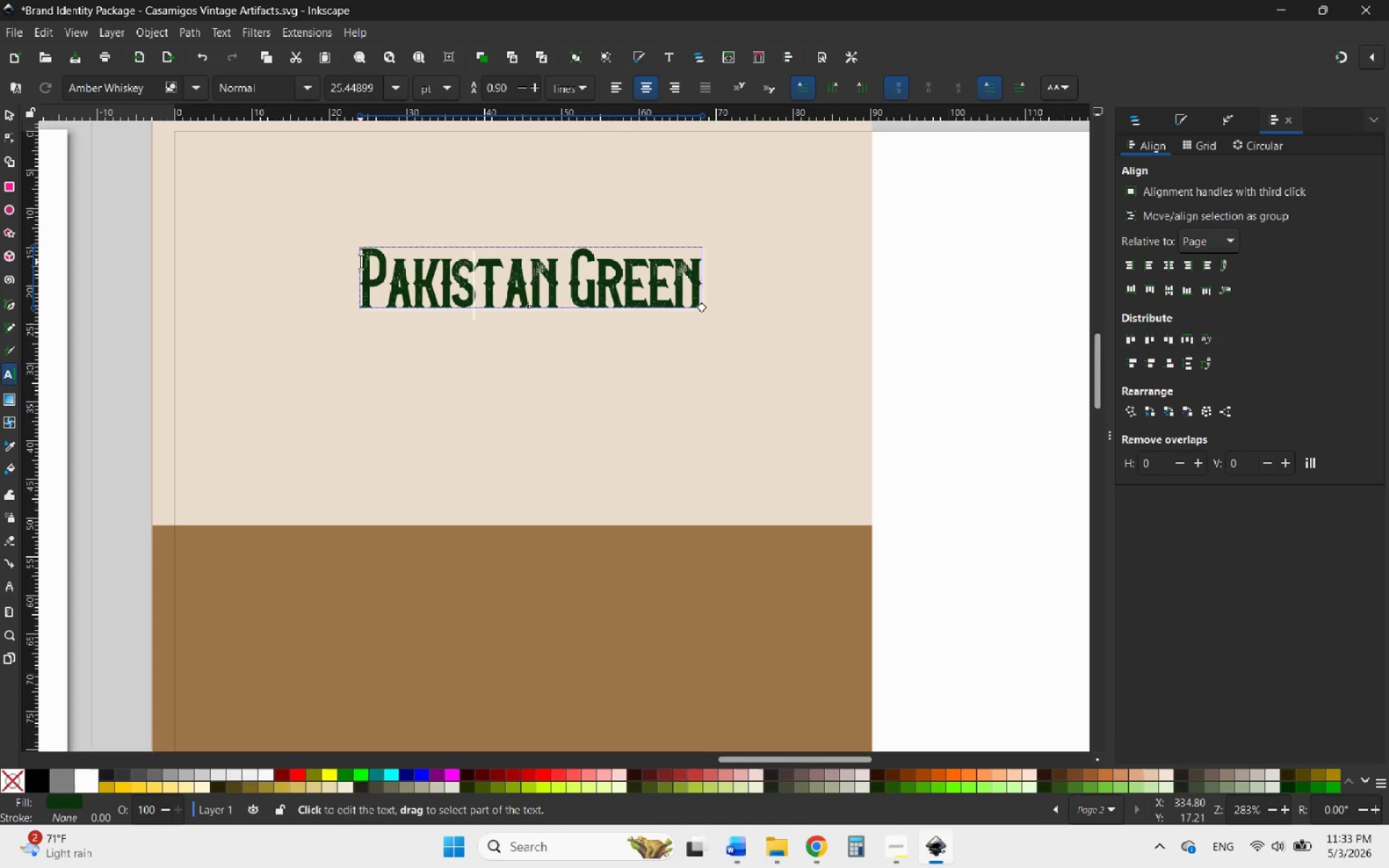 
left_click_drag(start_coordinate=[362, 263], to_coordinate=[731, 295])
 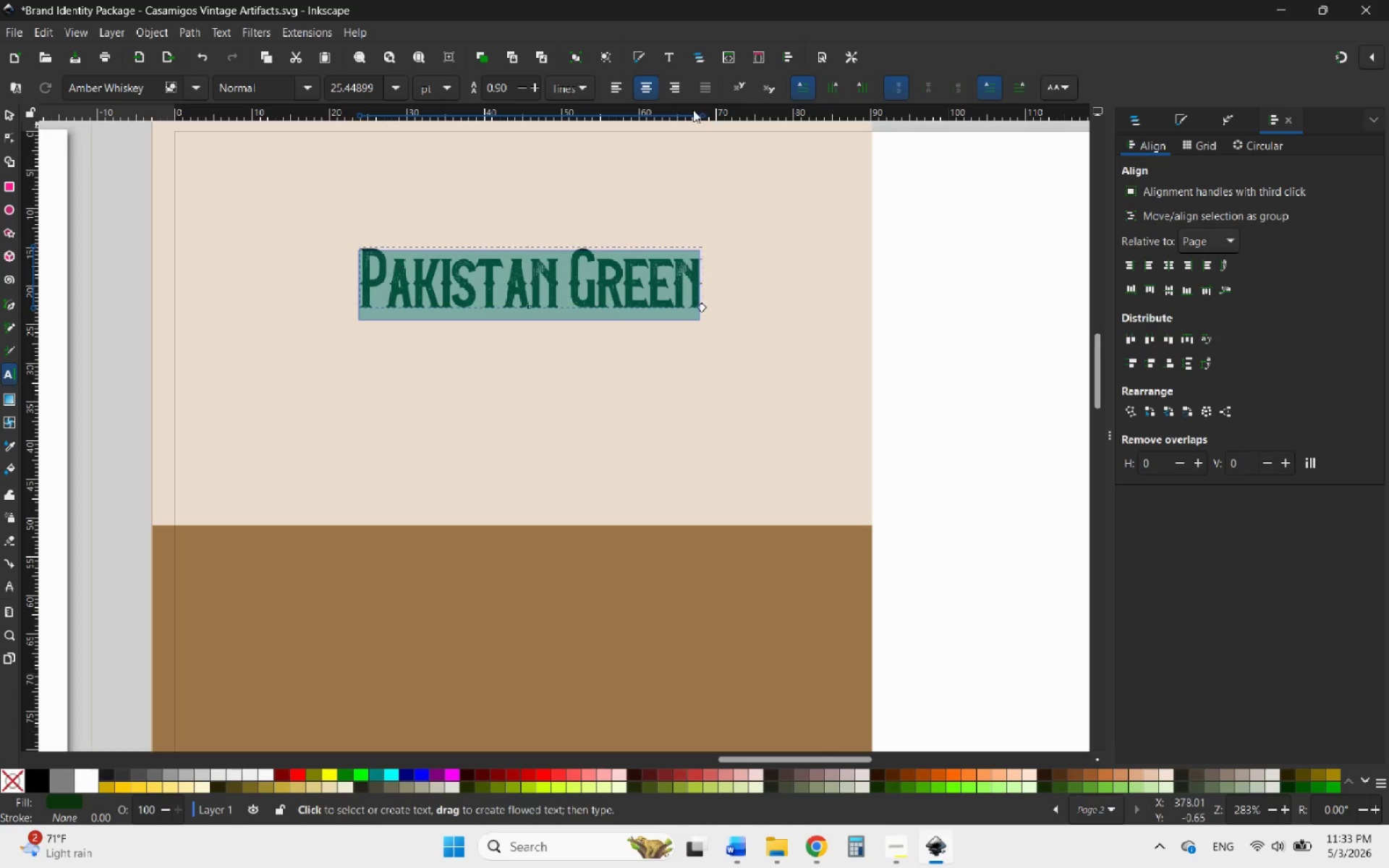 
left_click([669, 57])
 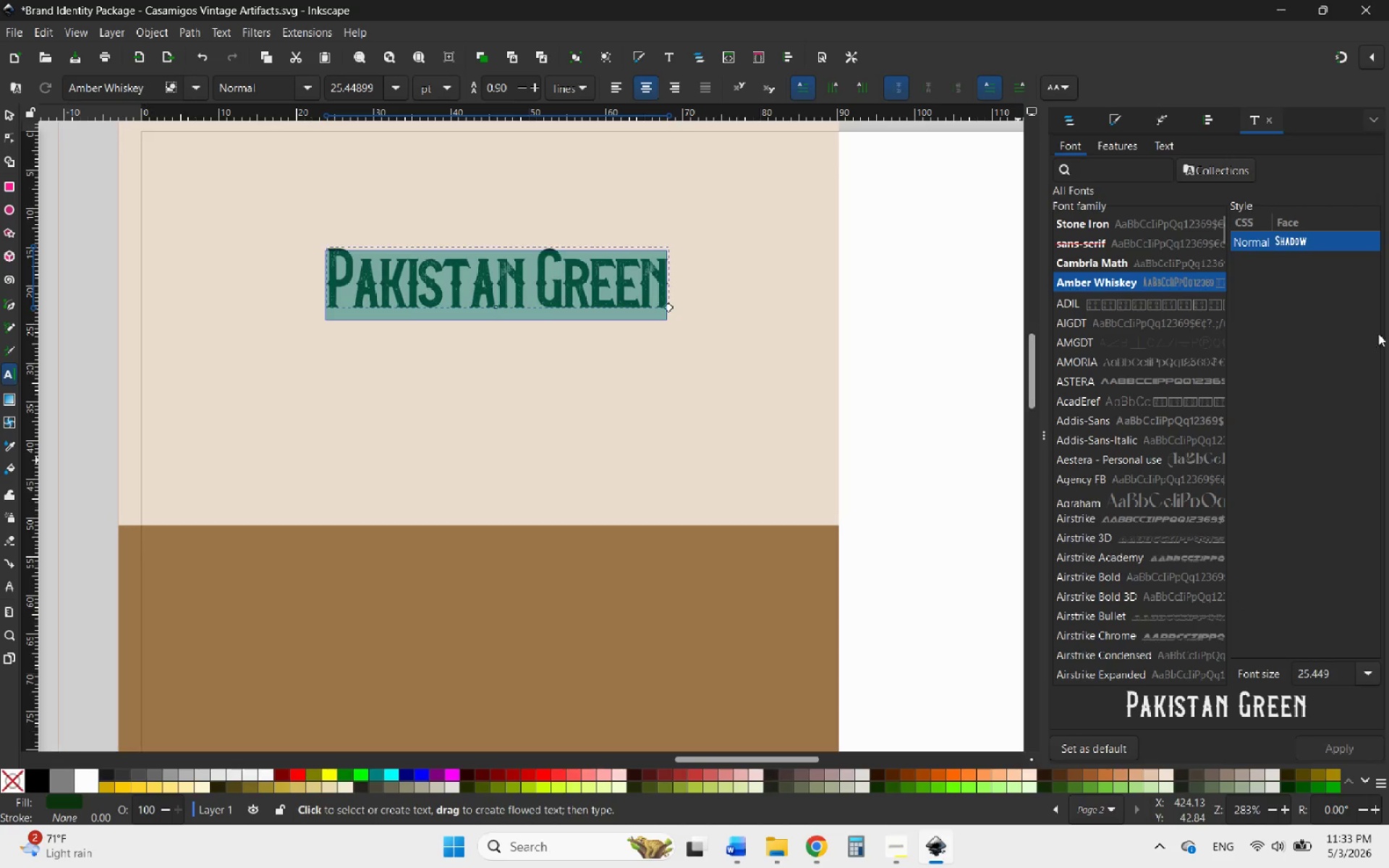 
wait(6.14)
 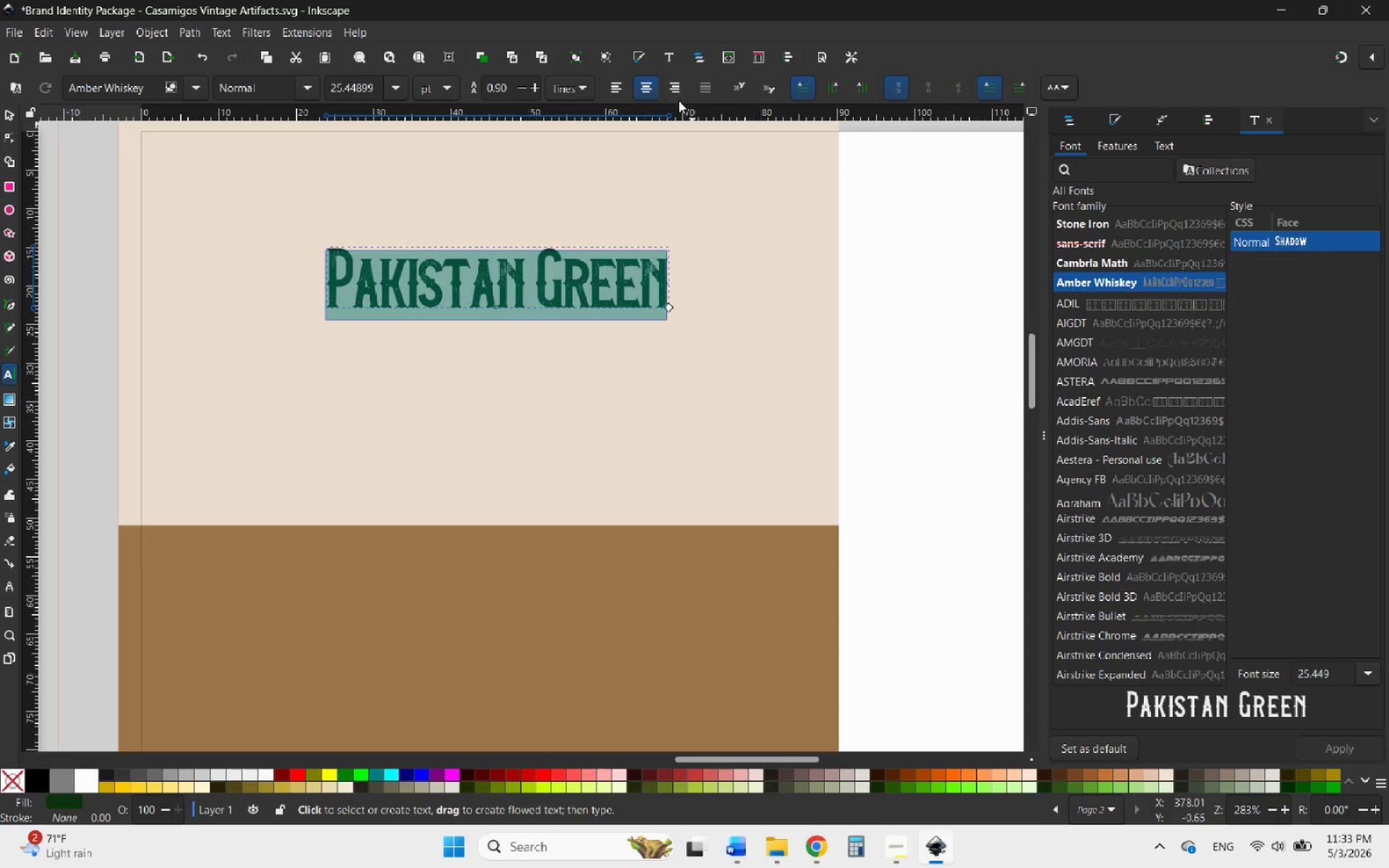 
left_click([1159, 147])
 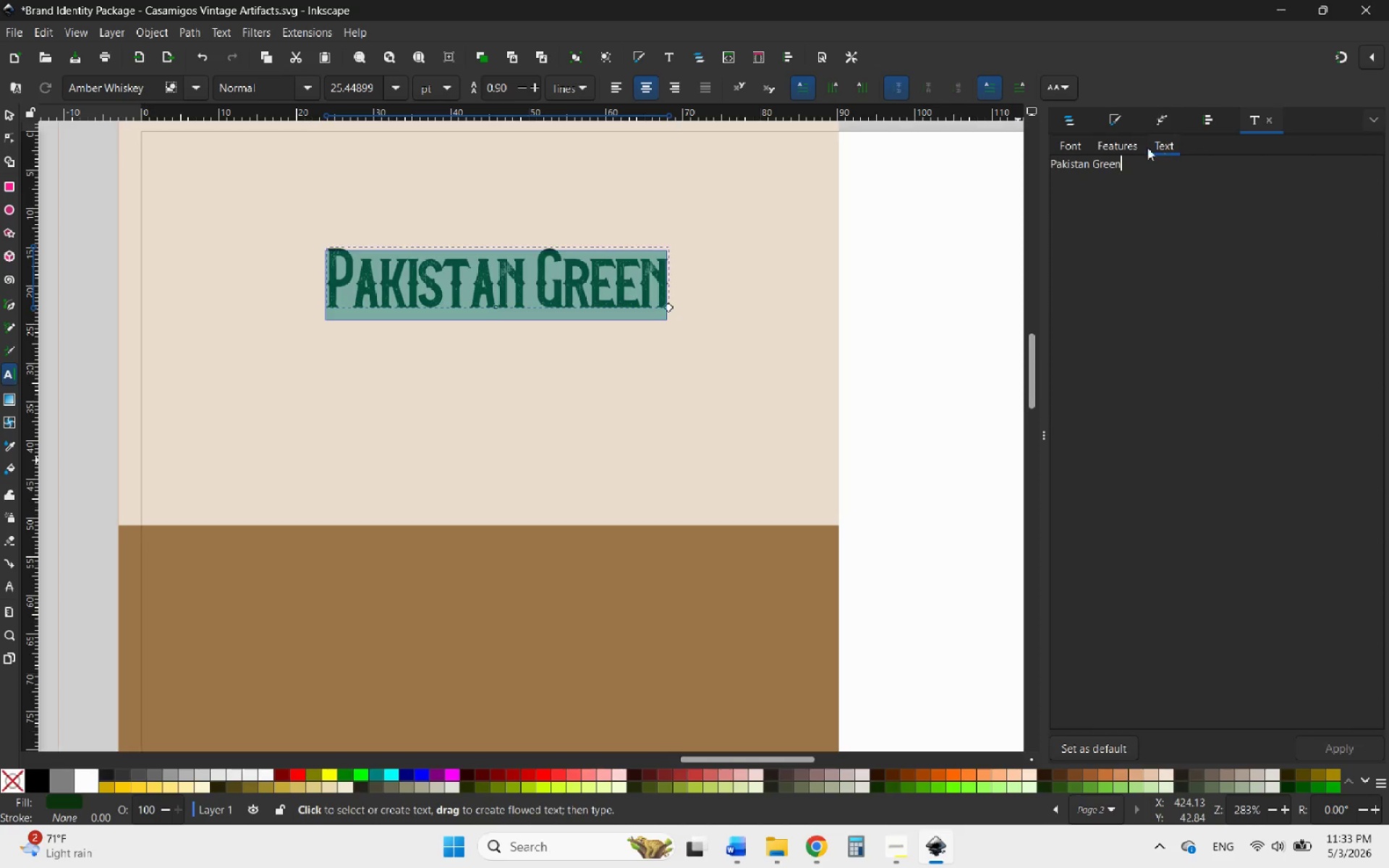 
left_click([1125, 141])
 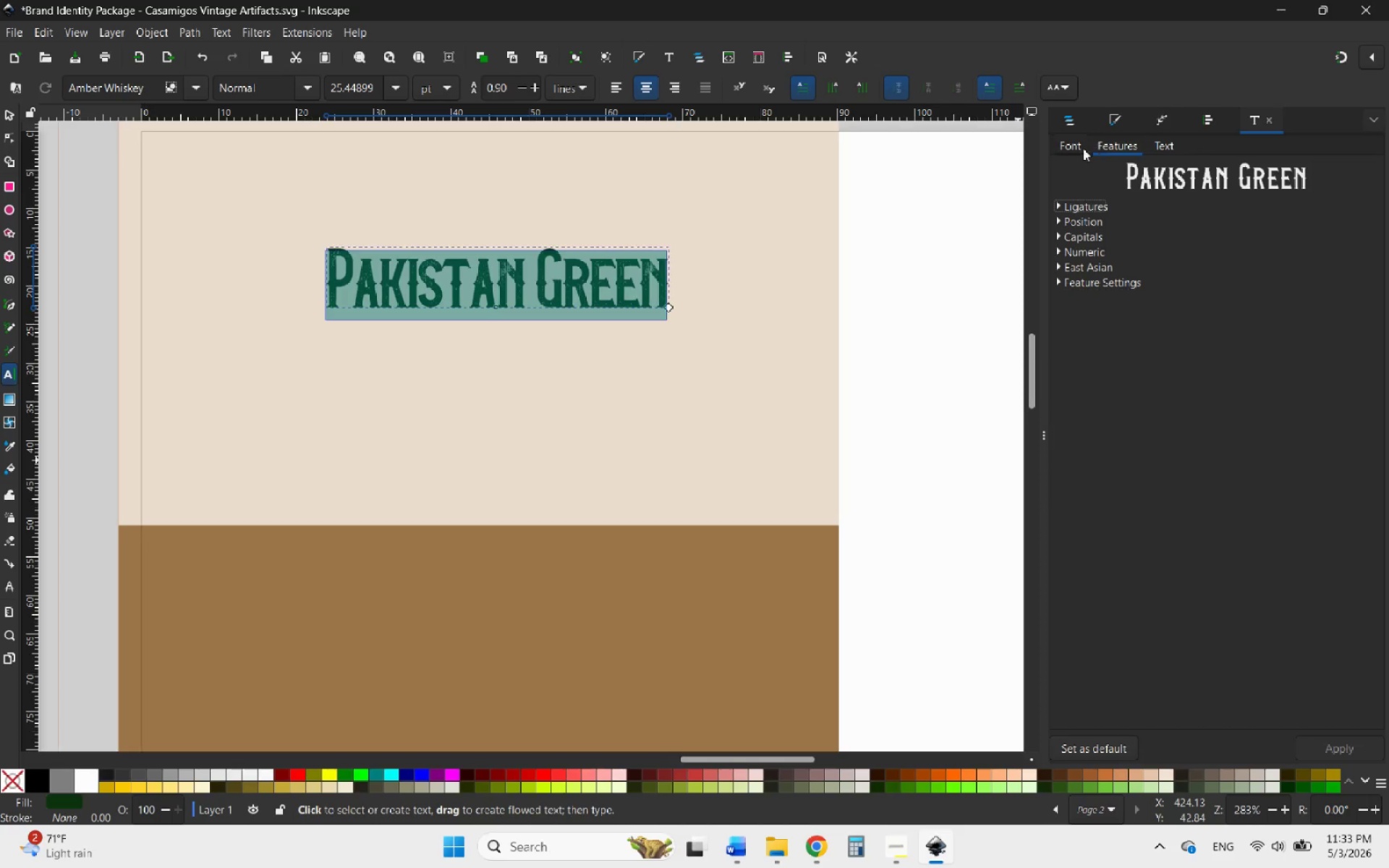 
left_click([1073, 150])
 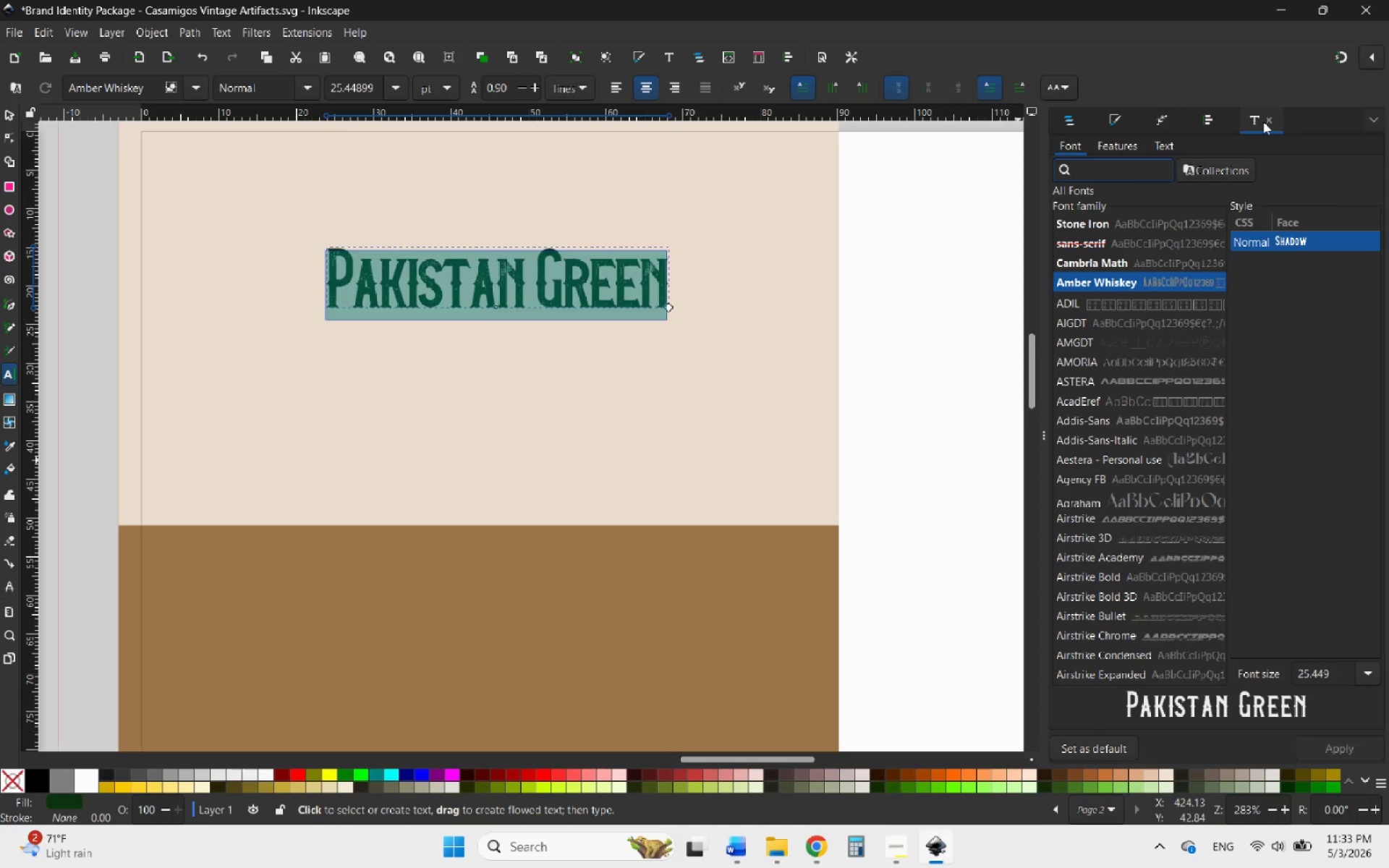 
left_click([1265, 122])
 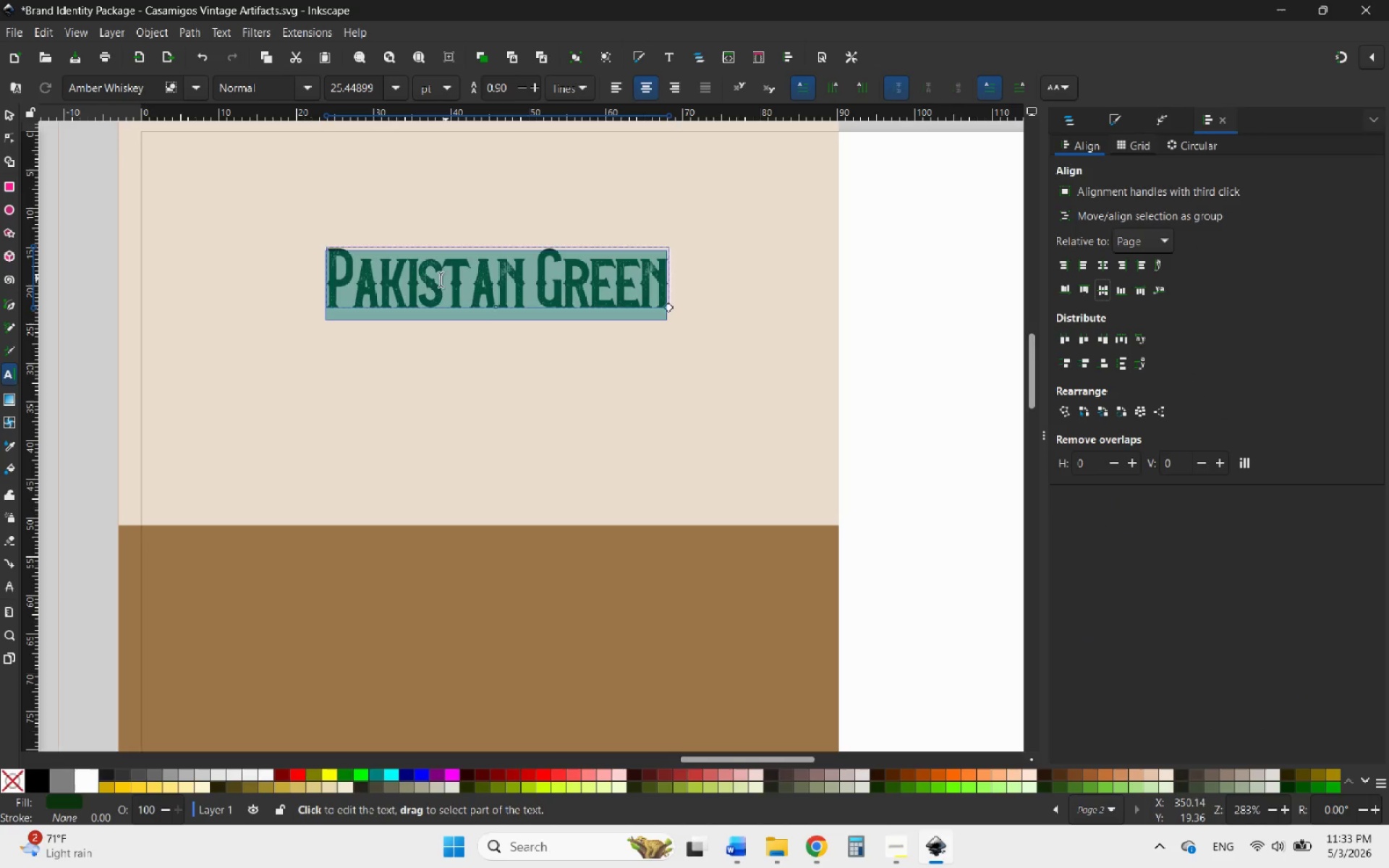 
left_click([366, 284])
 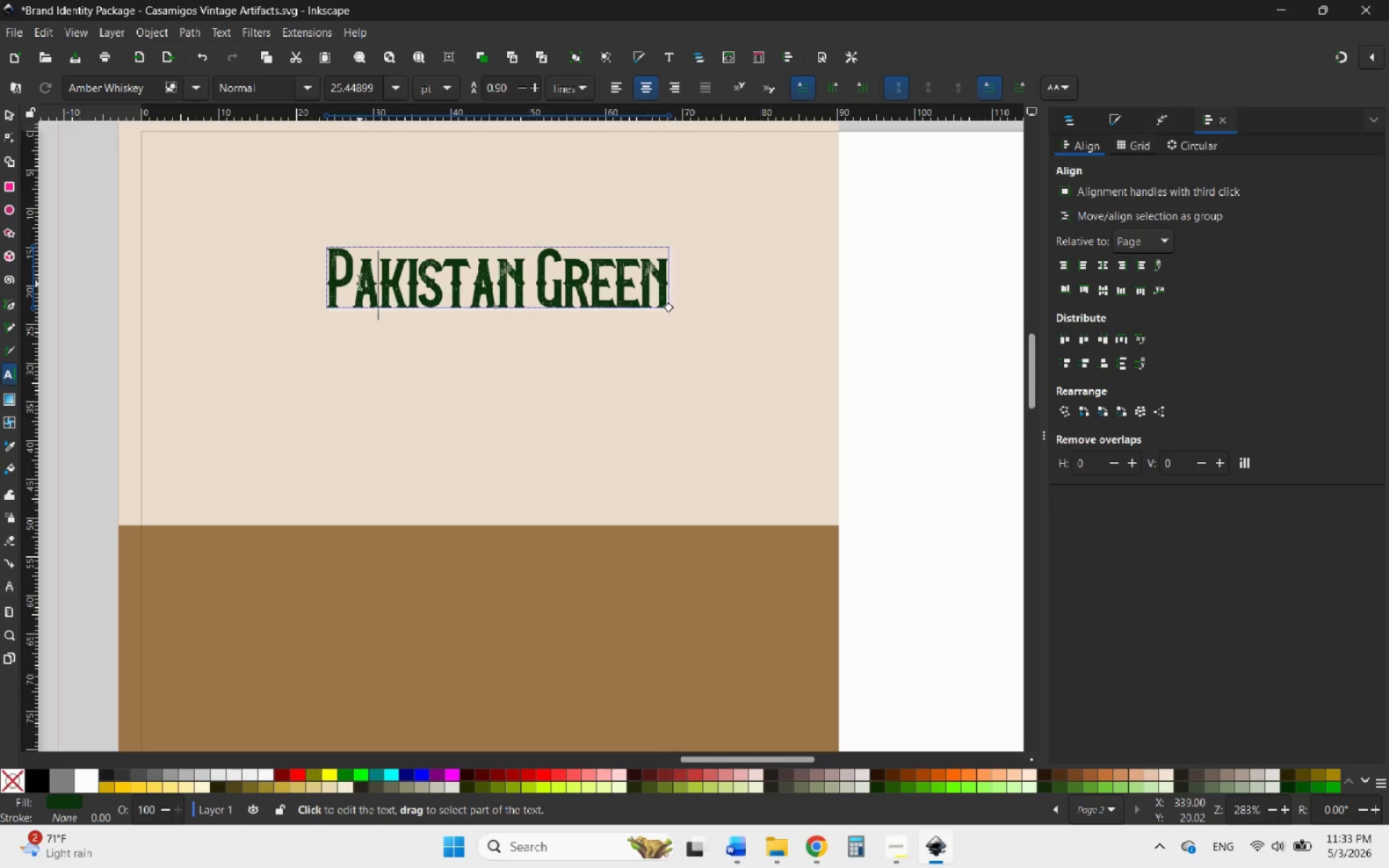 
left_click_drag(start_coordinate=[358, 282], to_coordinate=[521, 299])
 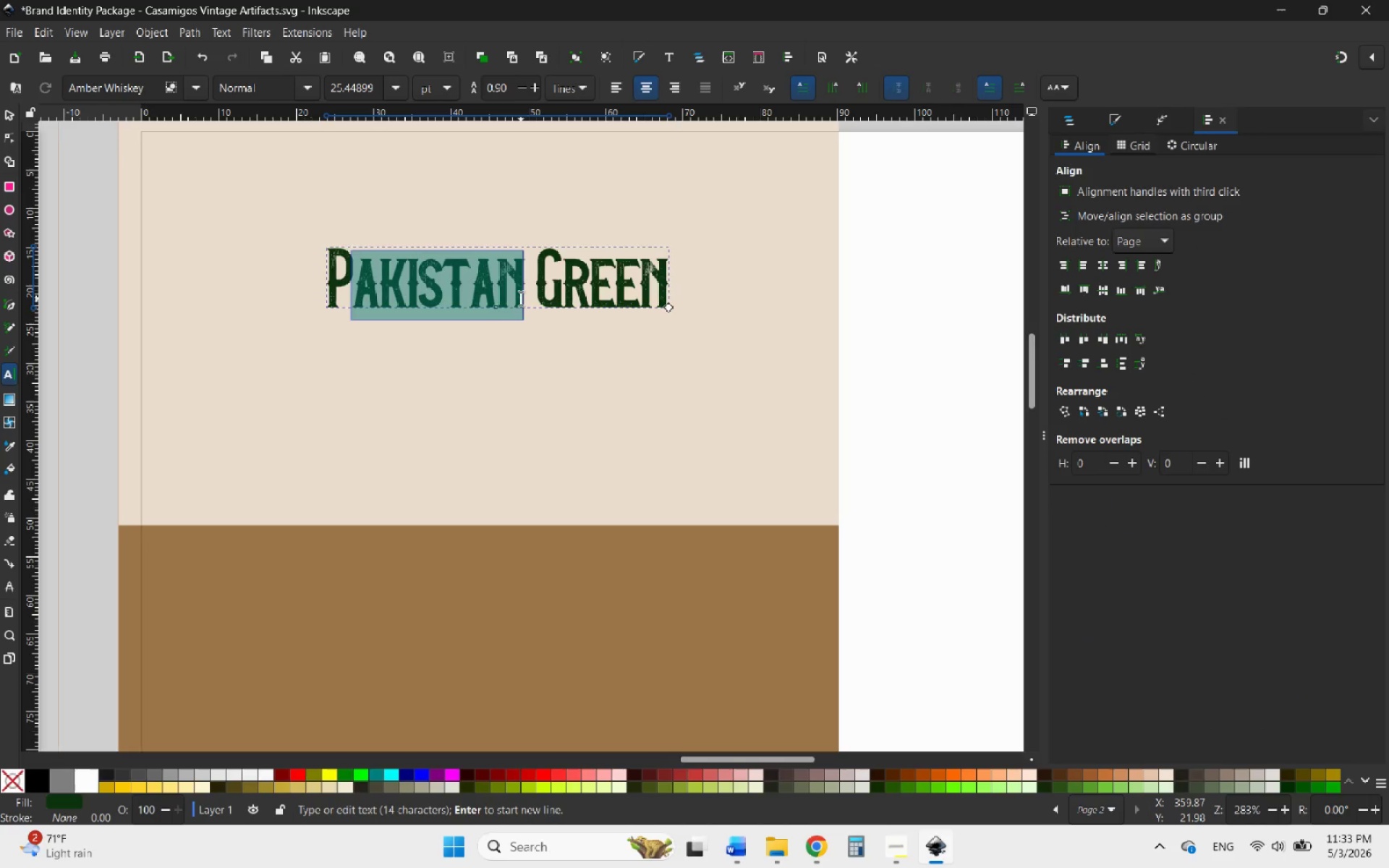 
type(AKISTAN)
 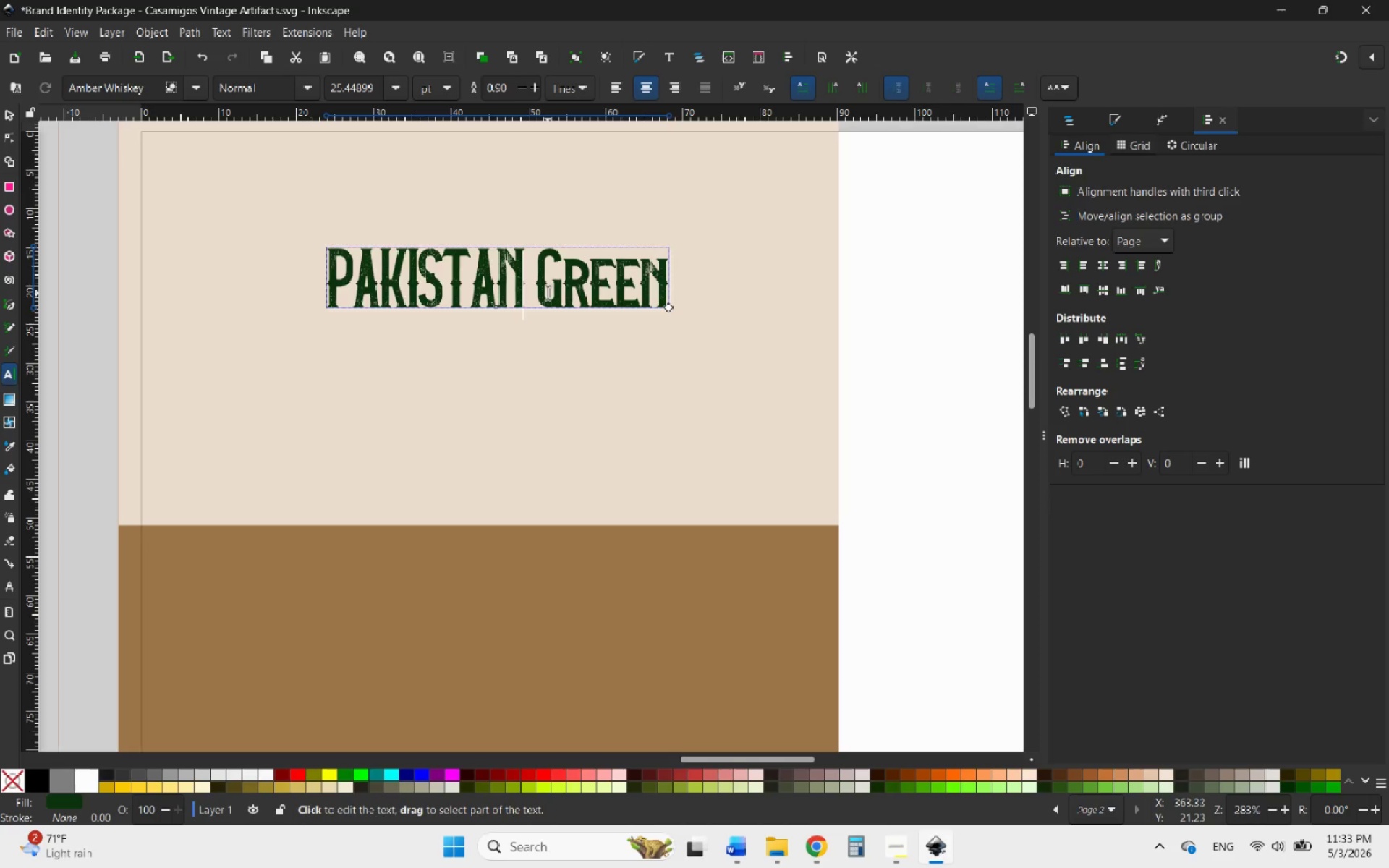 
left_click_drag(start_coordinate=[574, 287], to_coordinate=[664, 279])
 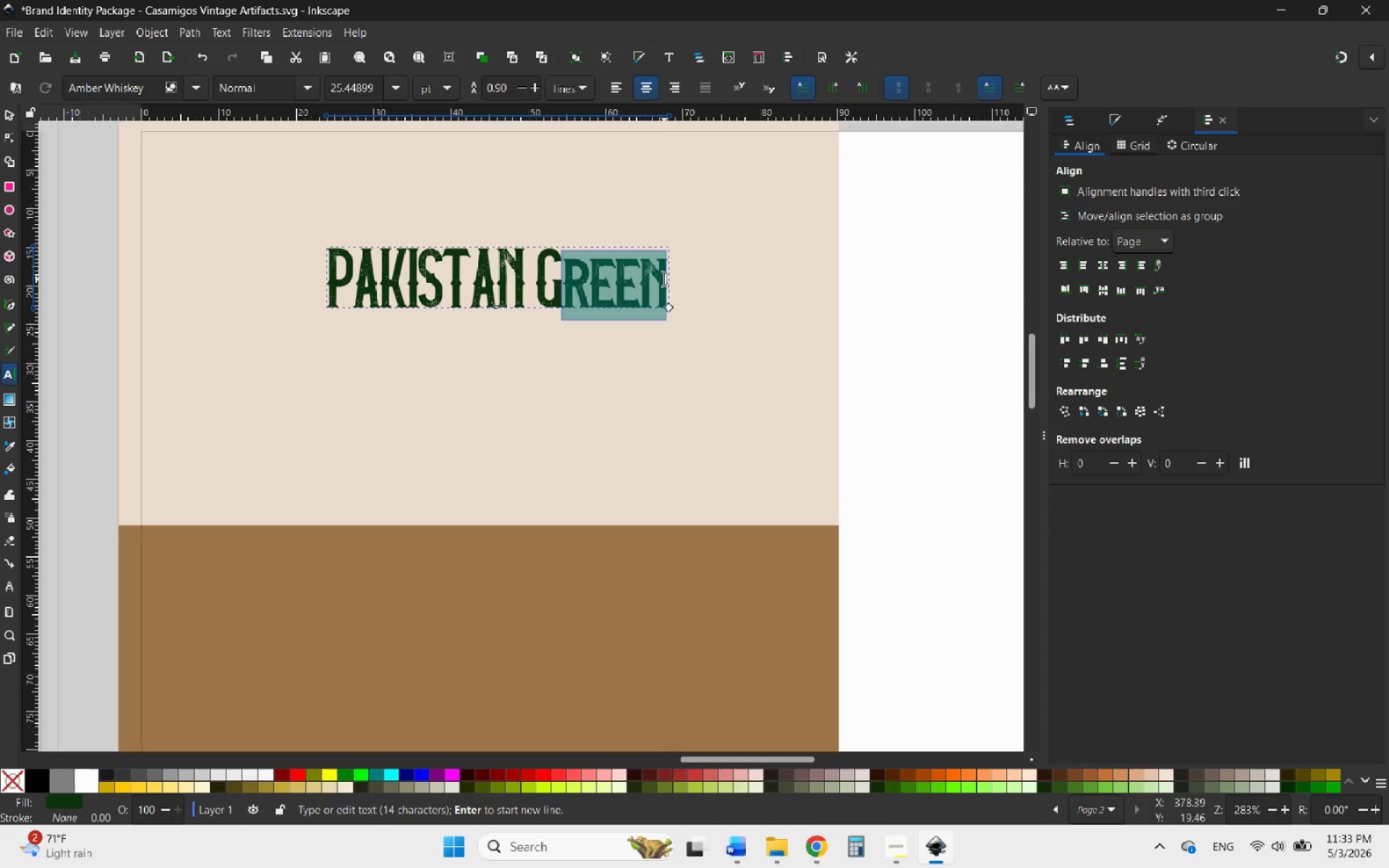 
type(REEN)
 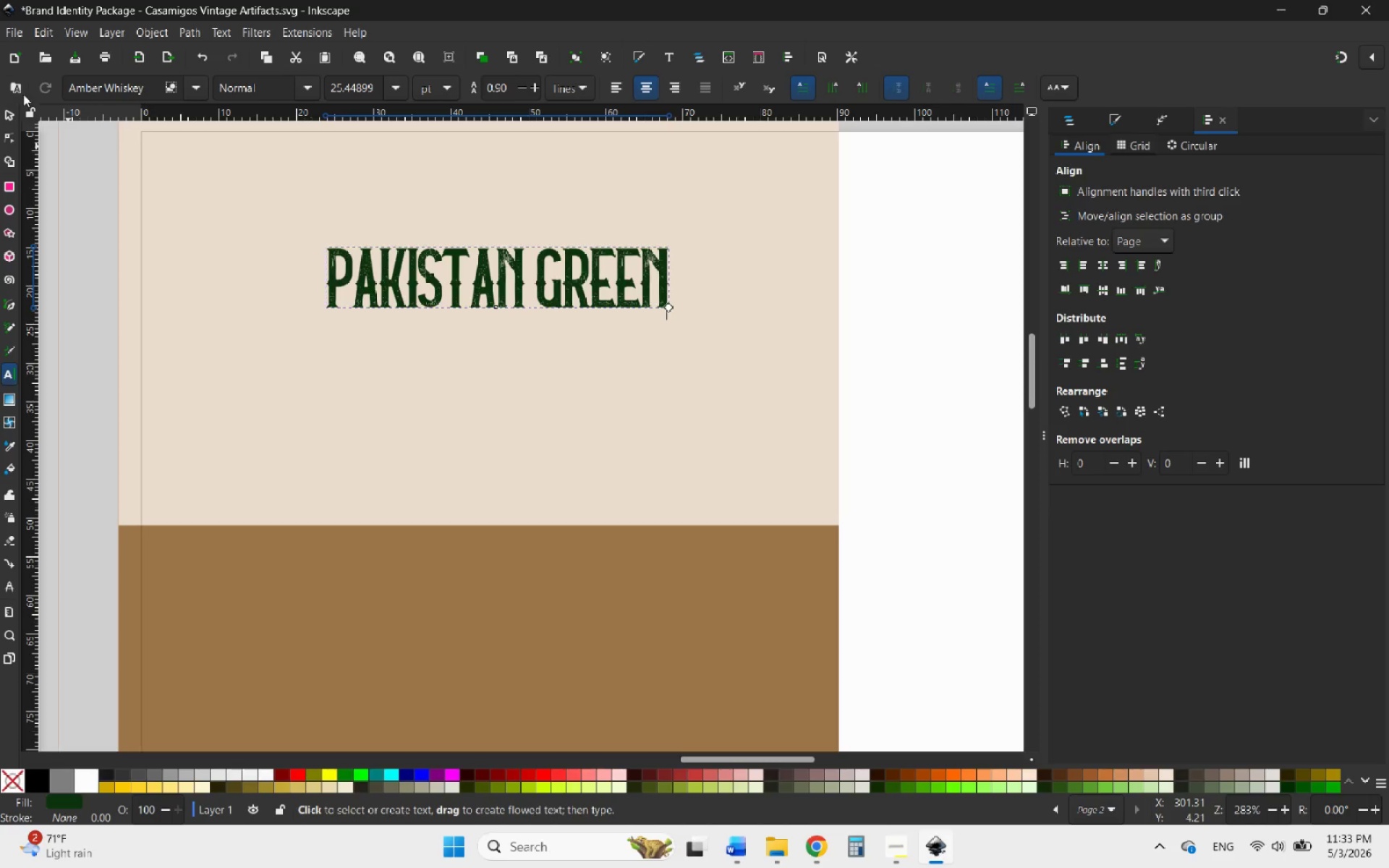 
left_click([7, 113])
 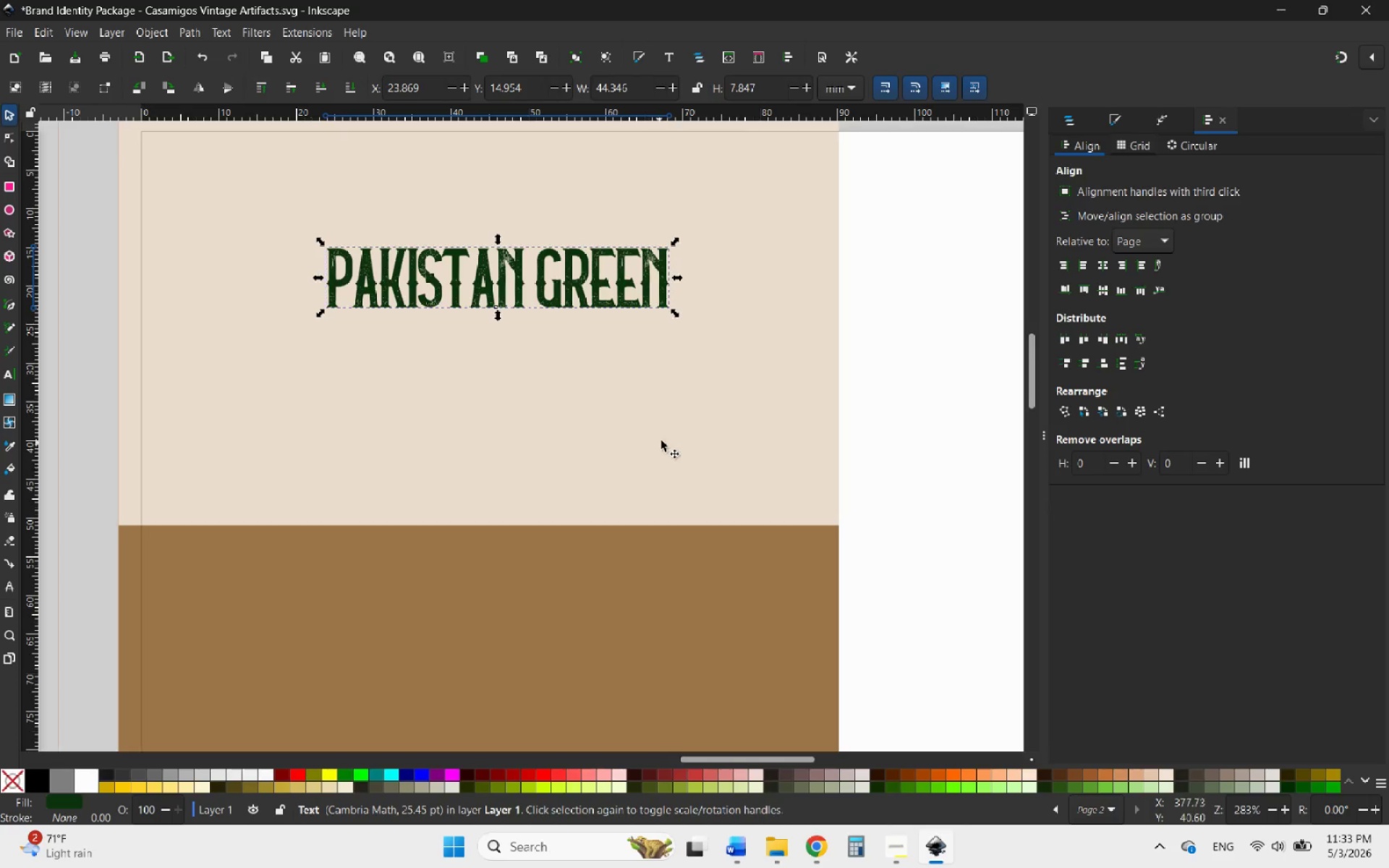 
hold_key(key=ControlLeft, duration=1.47)
scroll: coordinate [727, 409], scroll_direction: down, amount: 3.0
 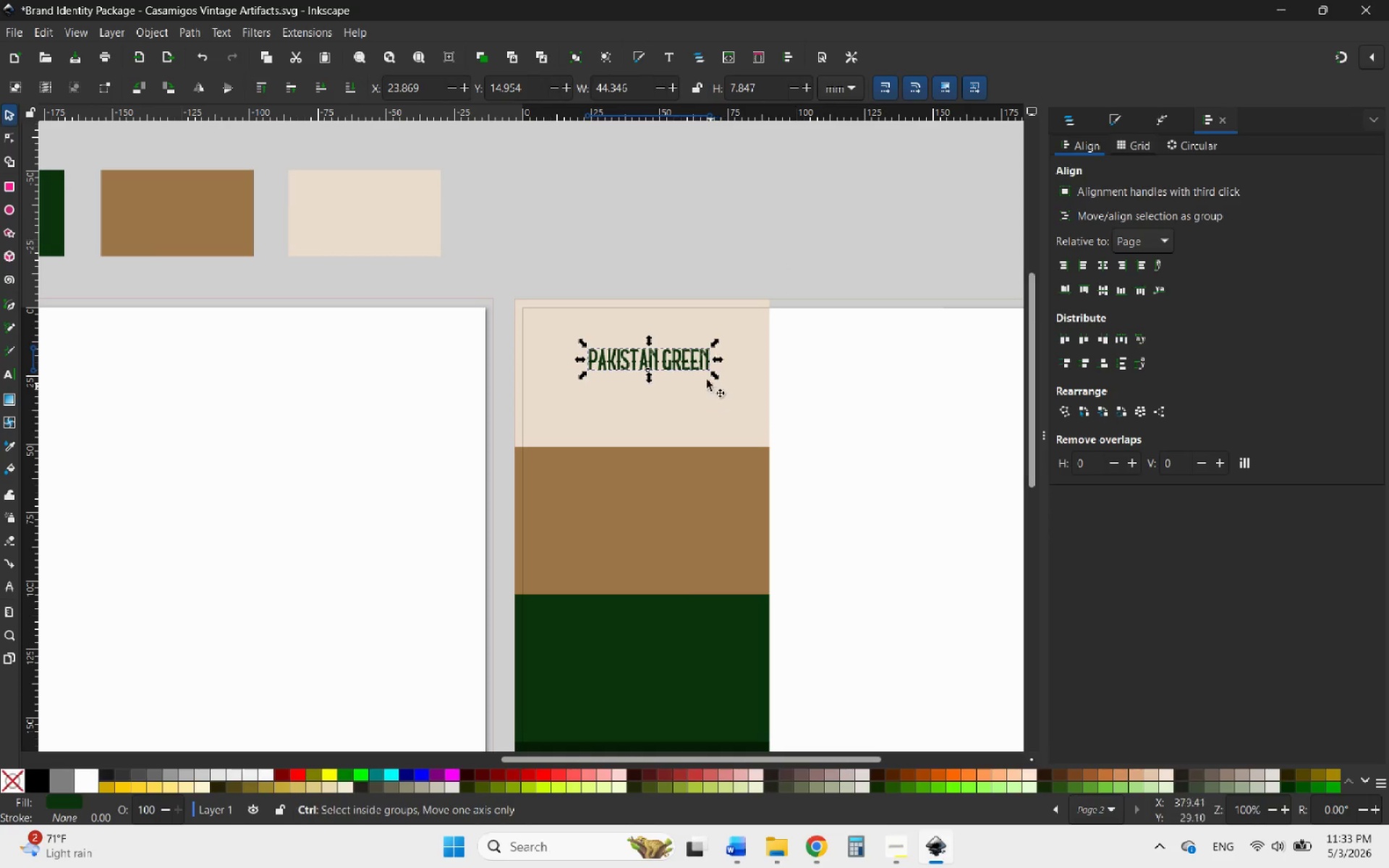 
scroll: coordinate [700, 366], scroll_direction: up, amount: 4.0
 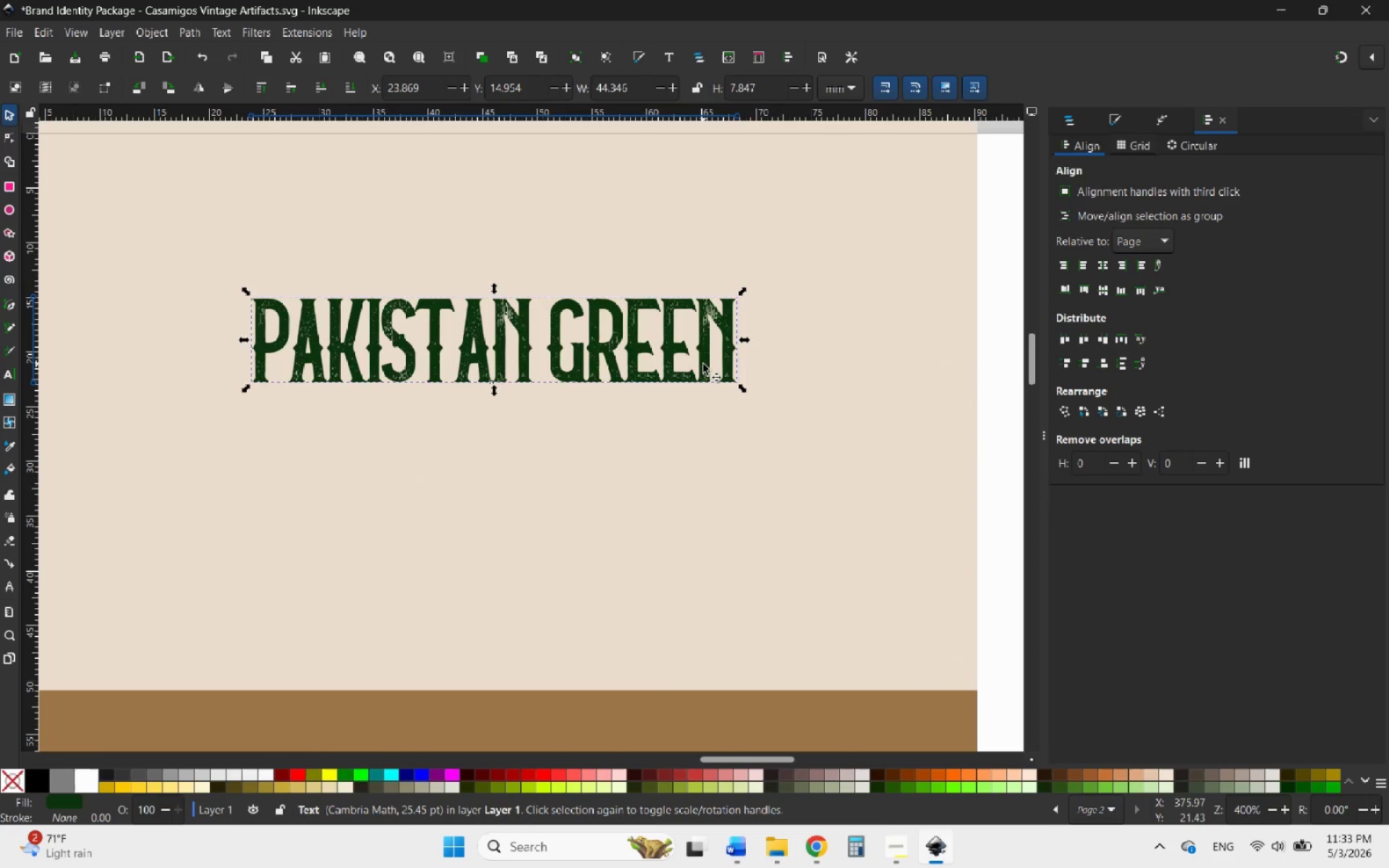 
left_click_drag(start_coordinate=[703, 364], to_coordinate=[878, 511])
 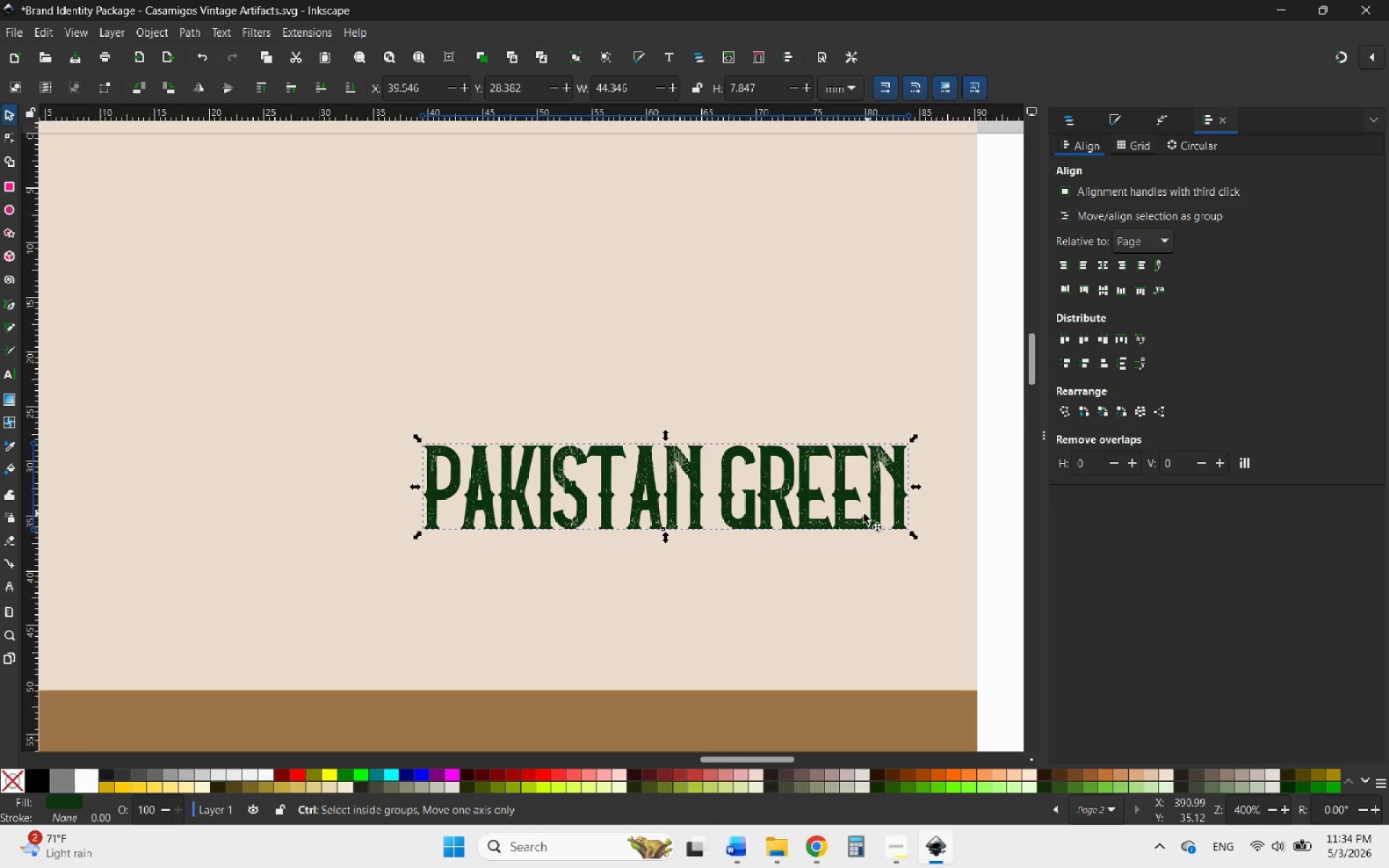 
hold_key(key=ControlLeft, duration=0.73)
scroll: coordinate [806, 459], scroll_direction: down, amount: 4.0
 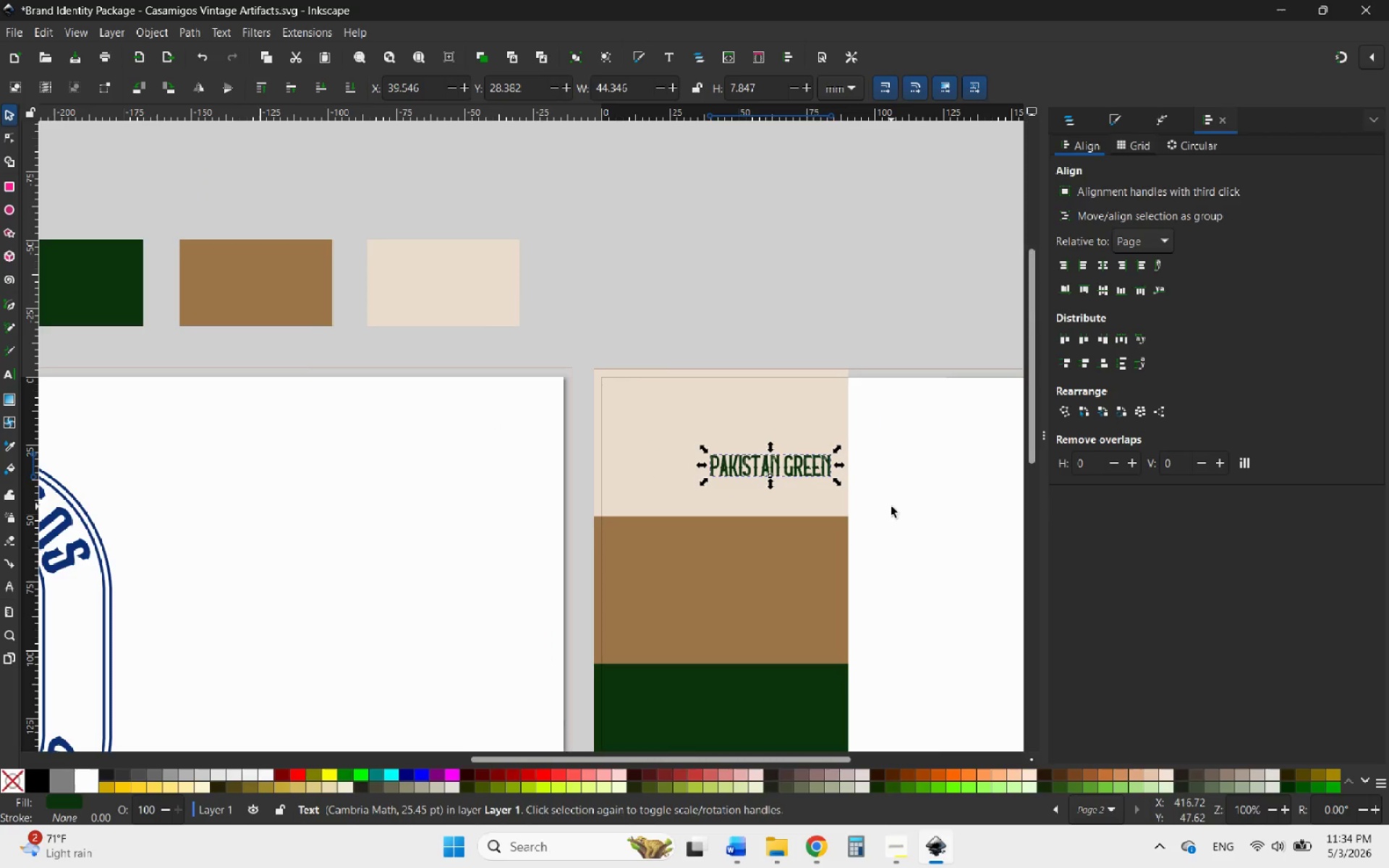 
left_click([891, 506])
 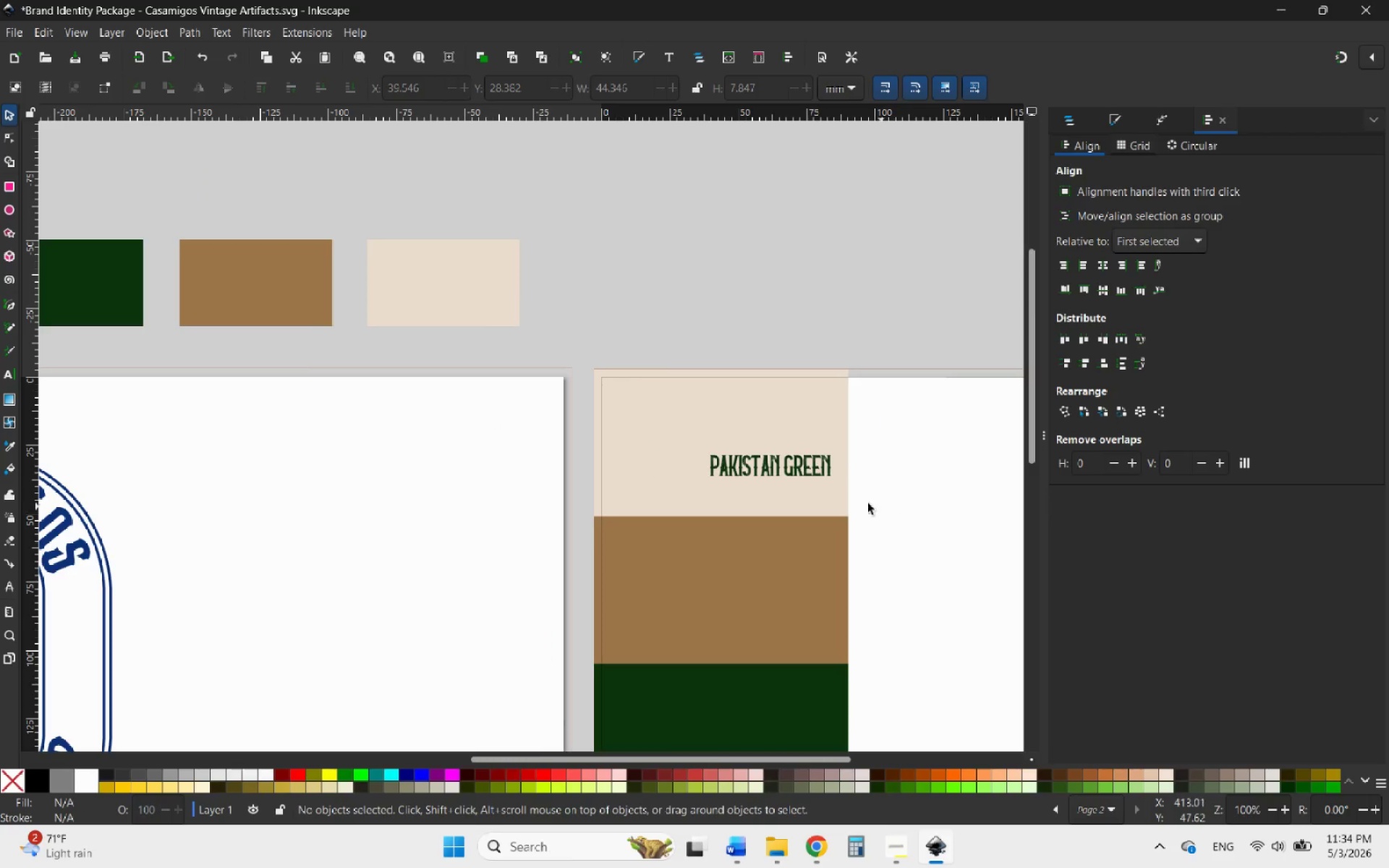 
hold_key(key=ControlLeft, duration=1.12)
scroll: coordinate [812, 480], scroll_direction: up, amount: 4.0
 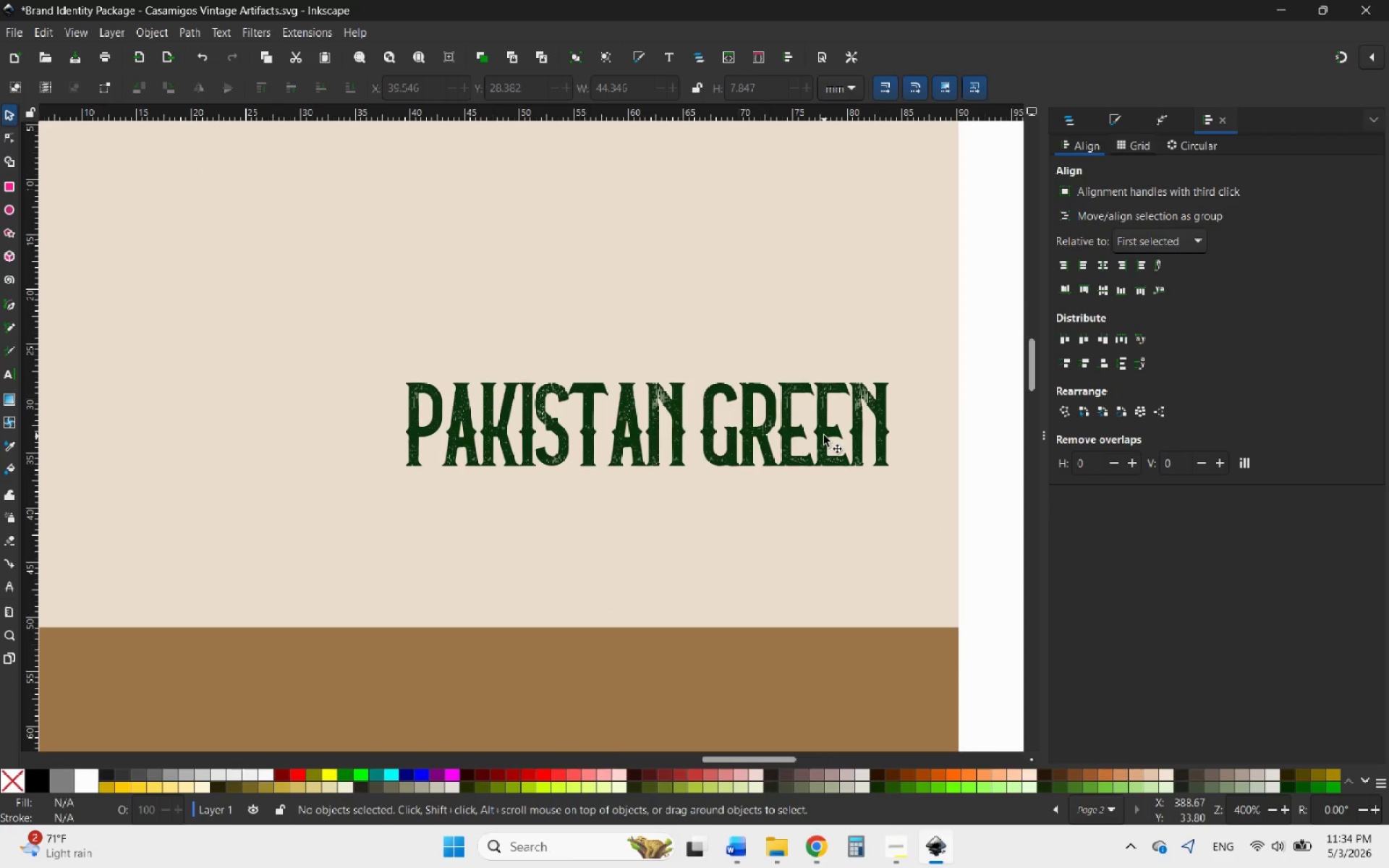 
left_click([823, 433])
 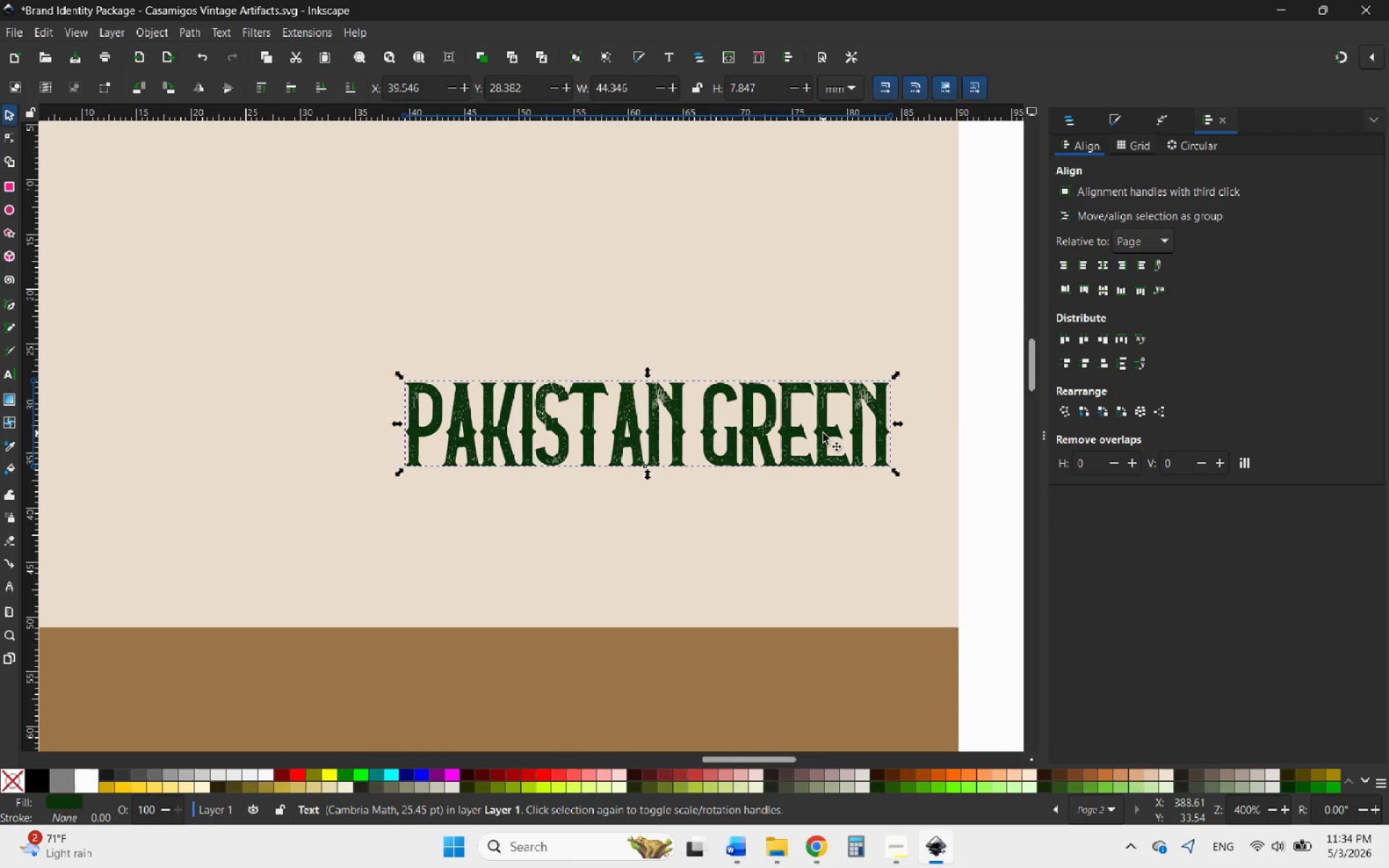 
right_click([823, 433])
 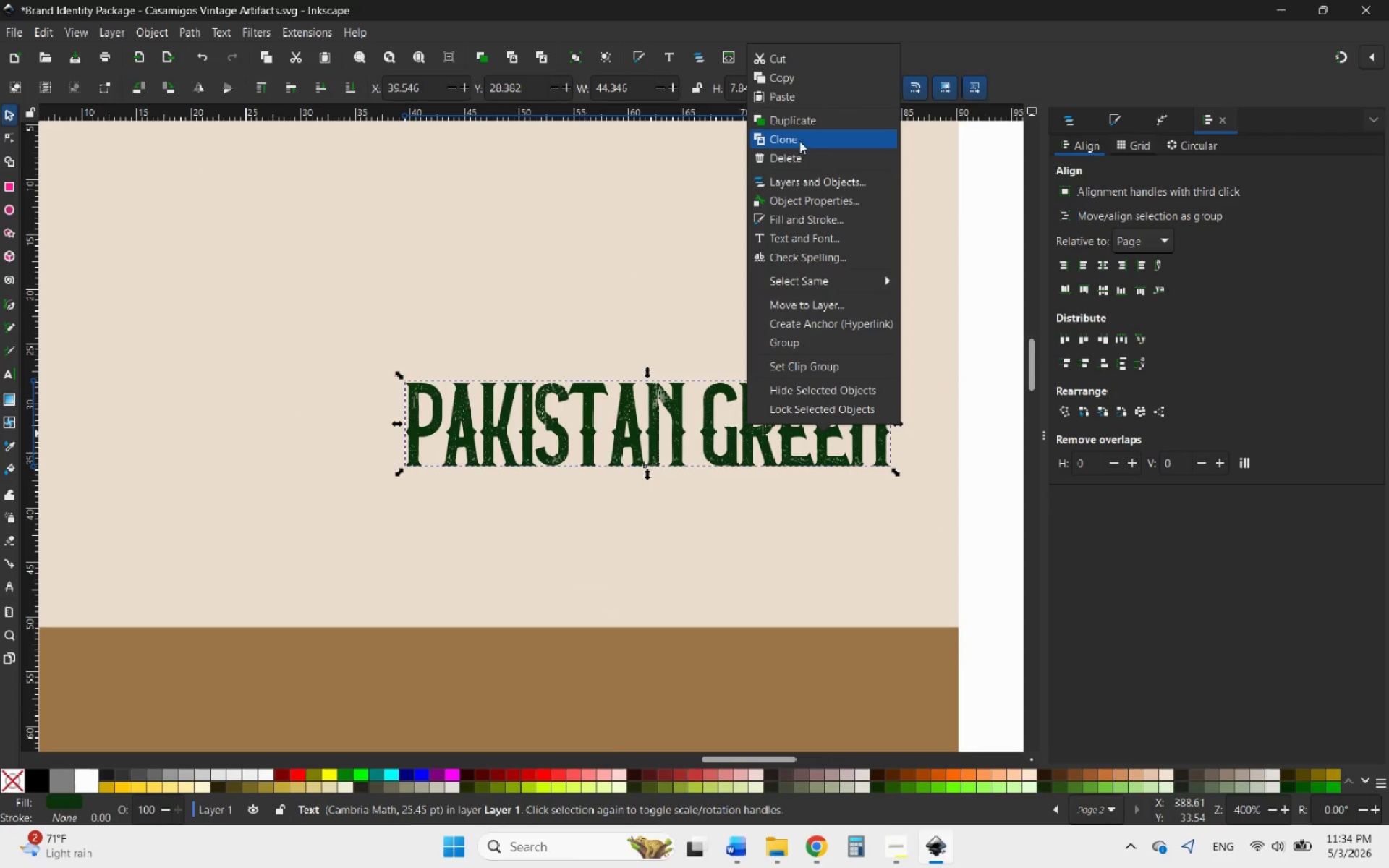 
left_click([792, 127])
 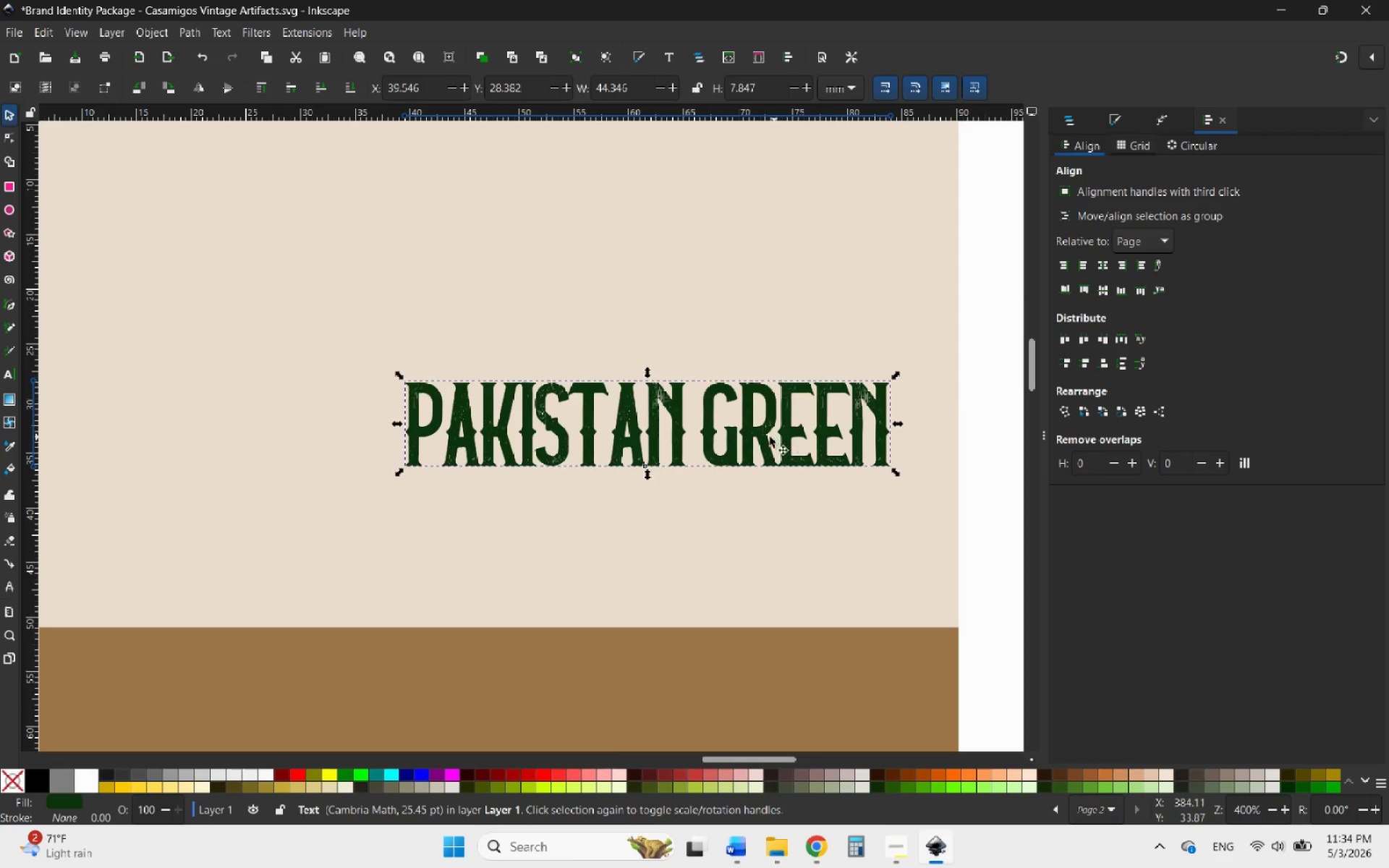 
left_click_drag(start_coordinate=[765, 437], to_coordinate=[765, 539])
 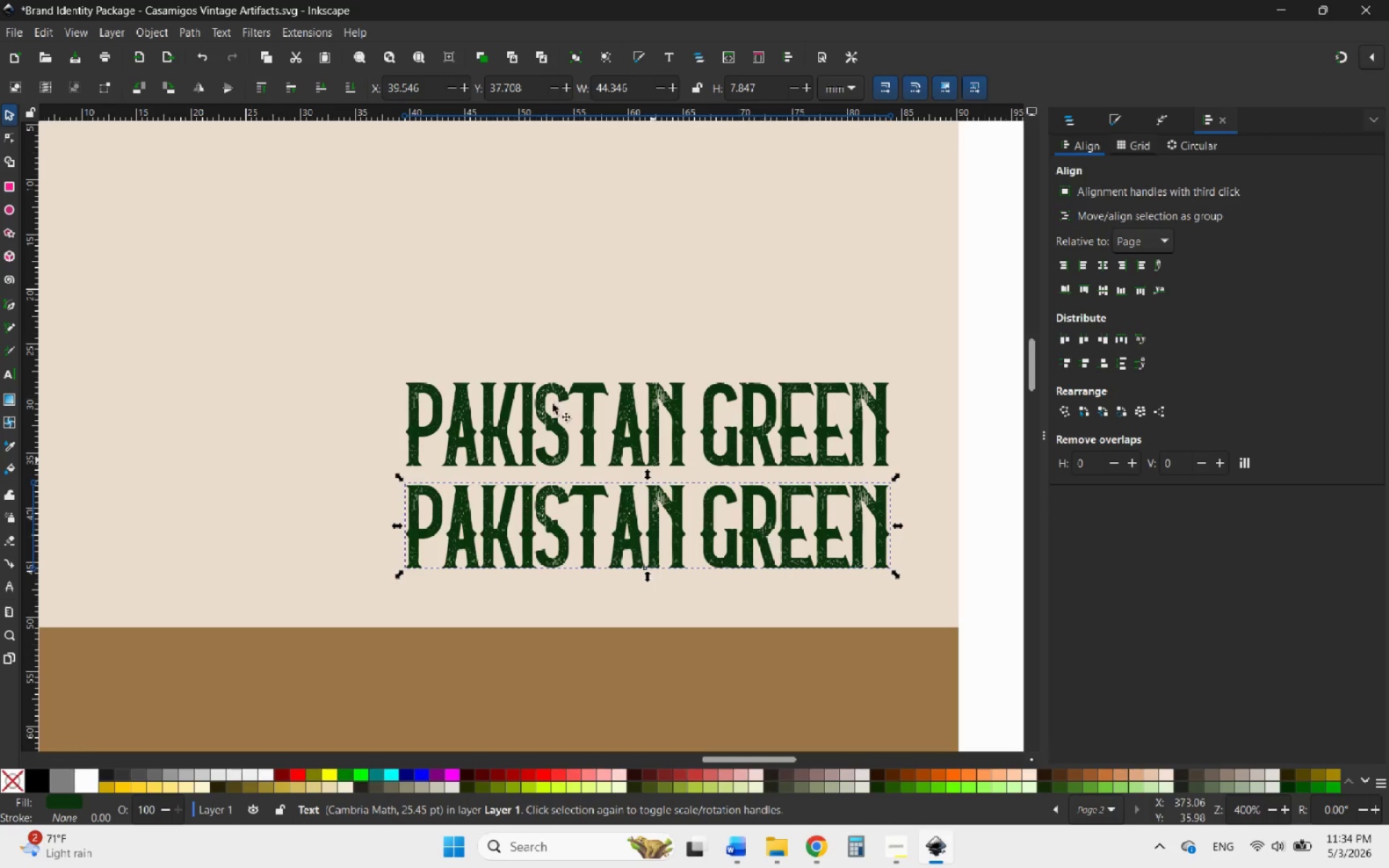 
hold_key(key=ShiftLeft, duration=0.67)
 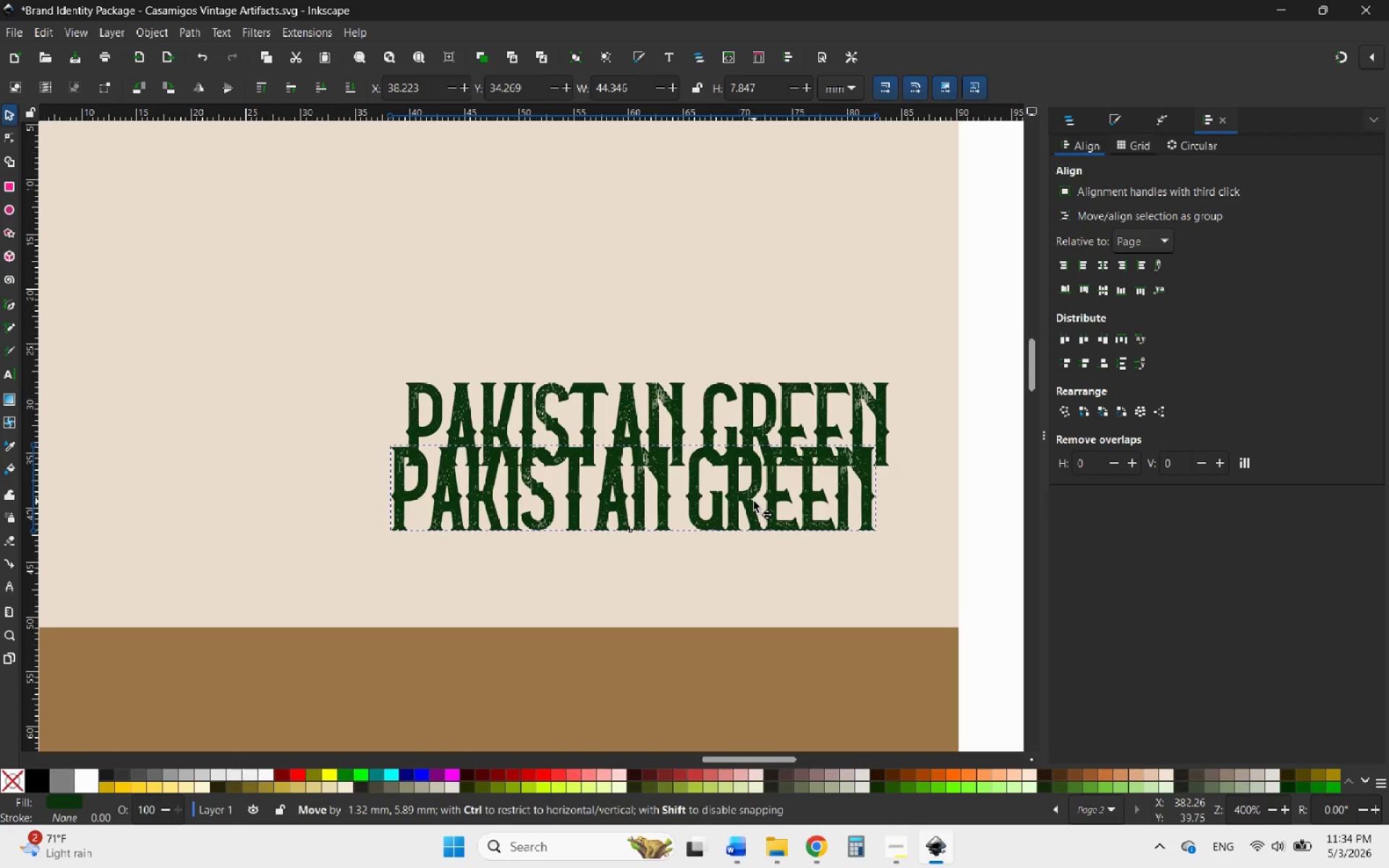 
hold_key(key=ControlLeft, duration=1.89)
 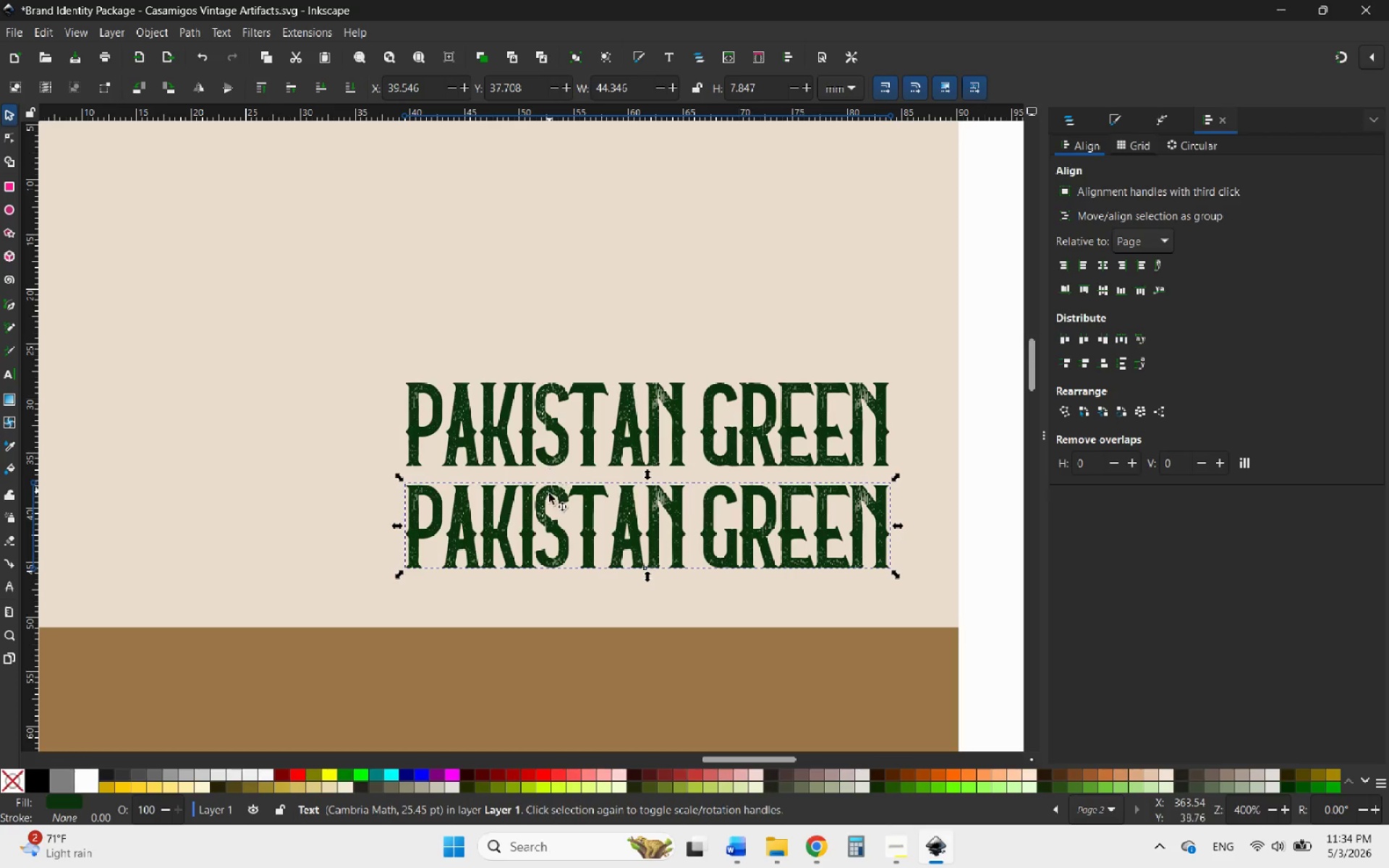 
double_click([539, 506])
 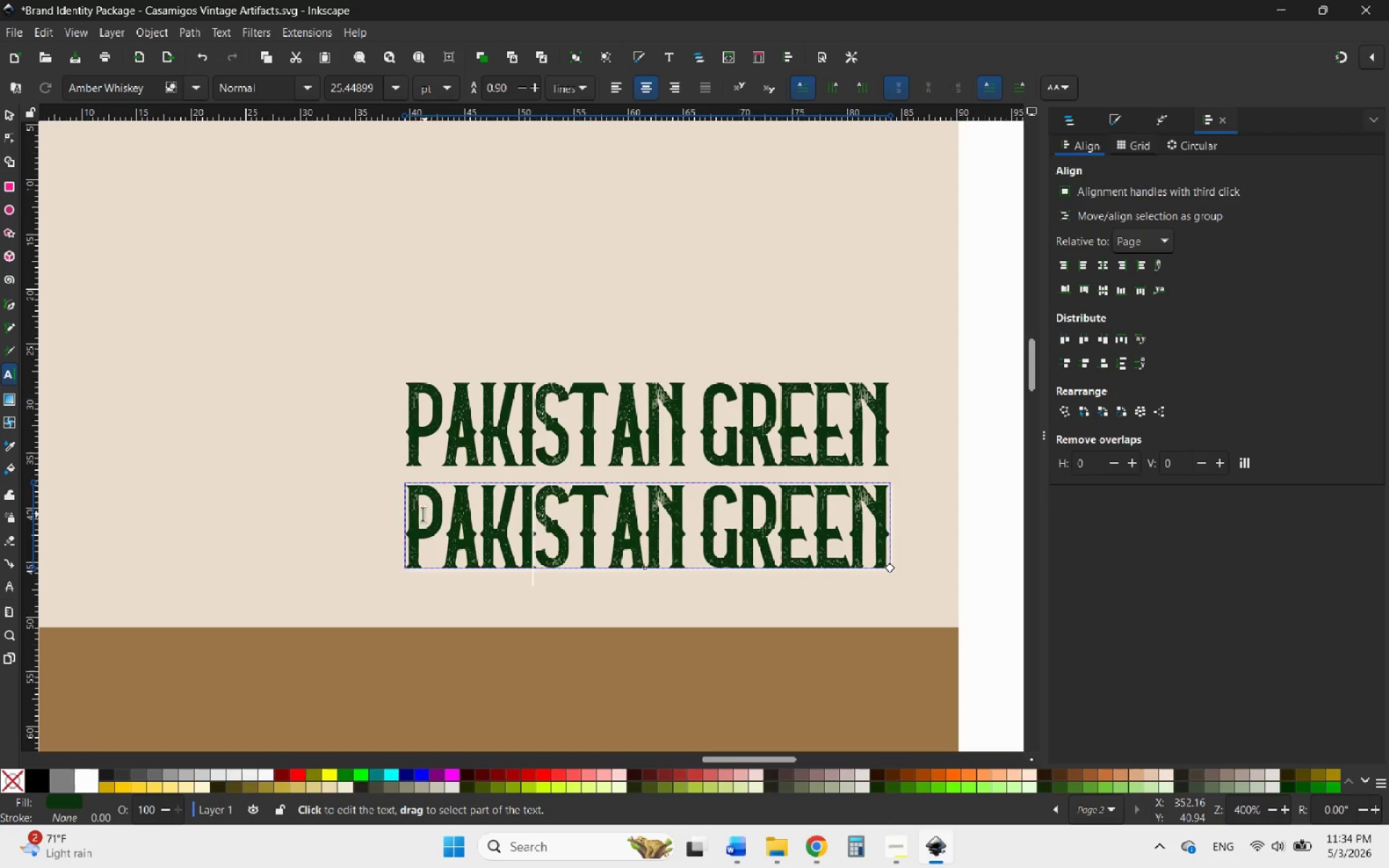 
left_click_drag(start_coordinate=[416, 512], to_coordinate=[917, 491])
 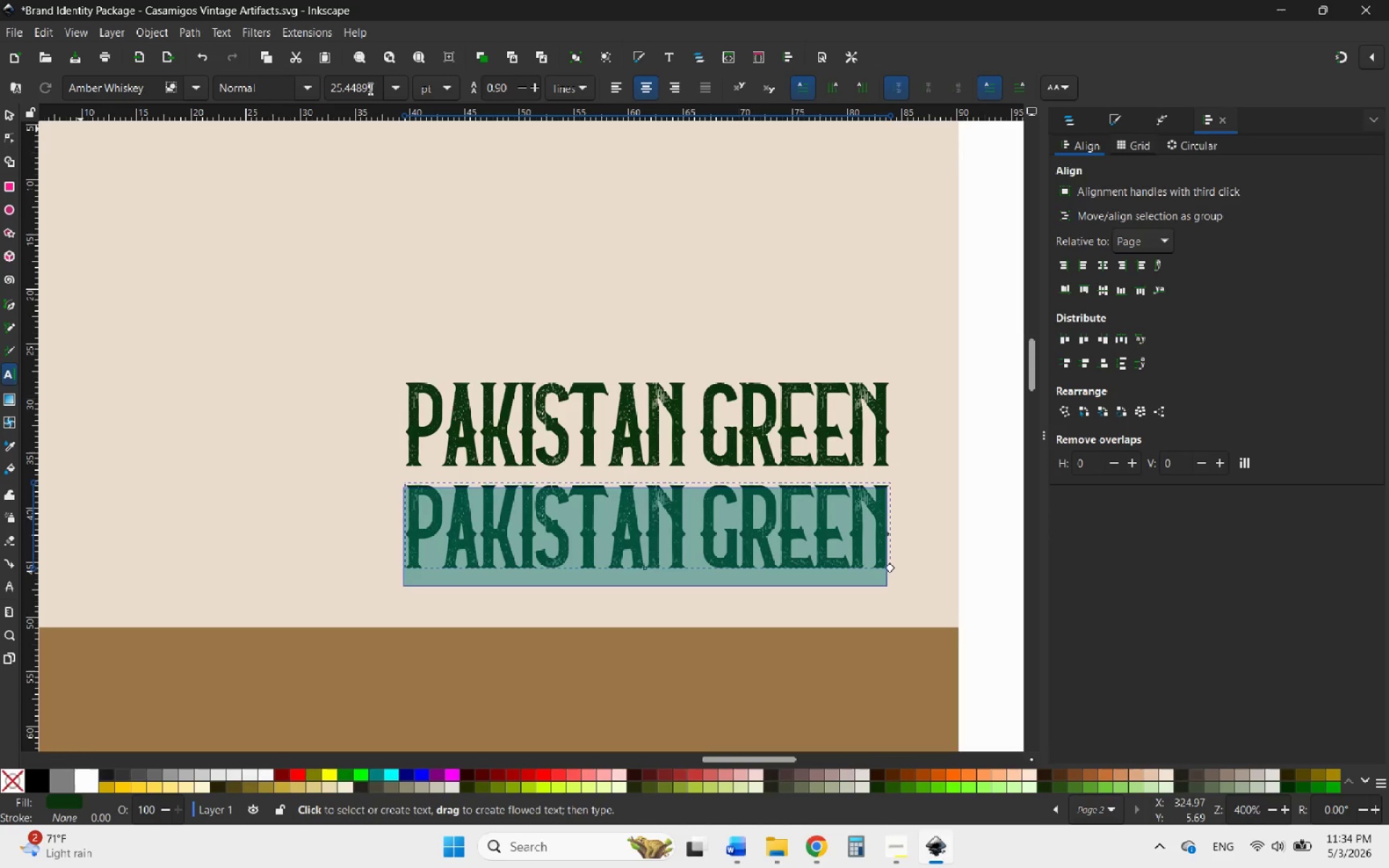 
left_click_drag(start_coordinate=[369, 86], to_coordinate=[310, 86])
 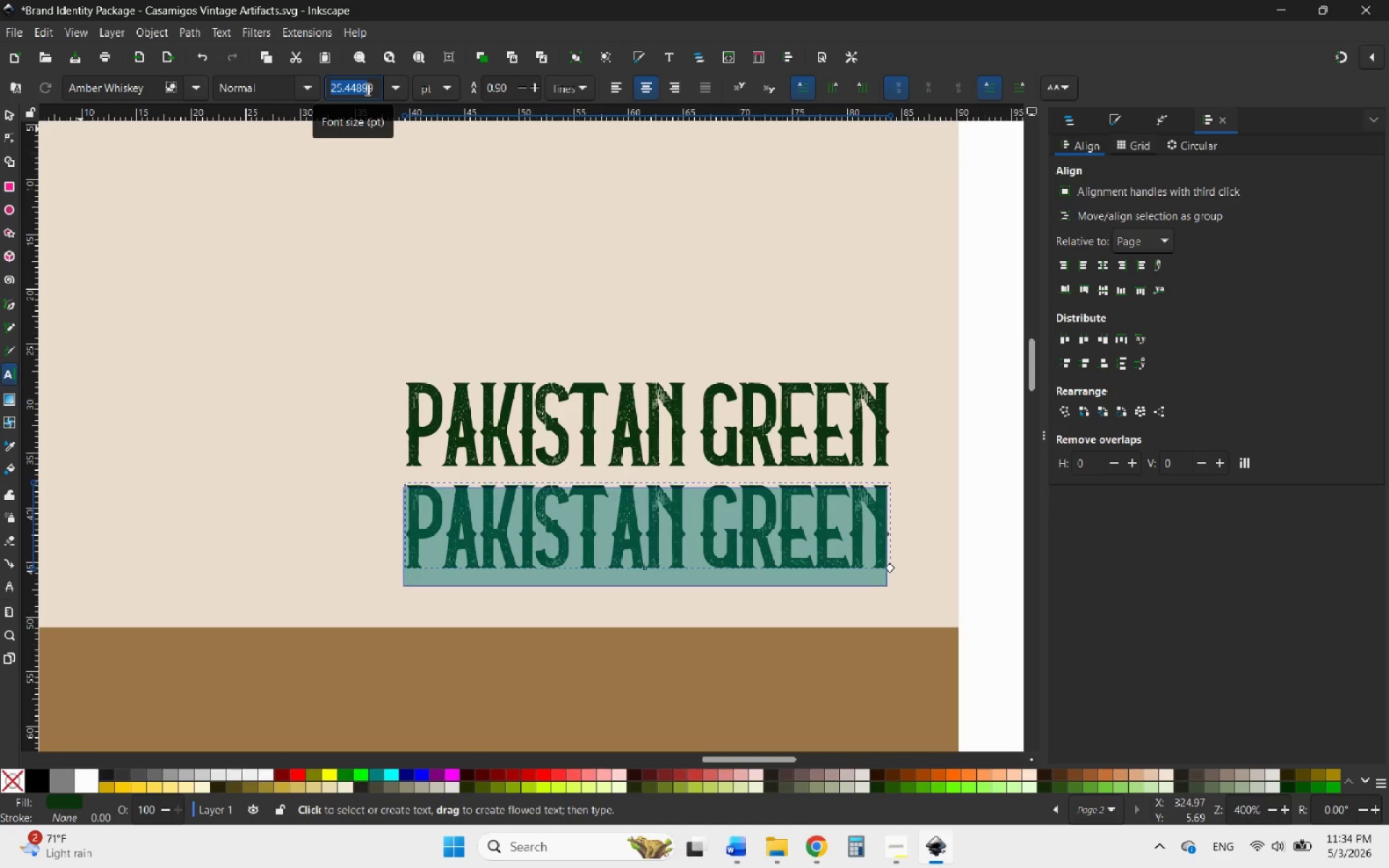 
left_click([375, 87])
 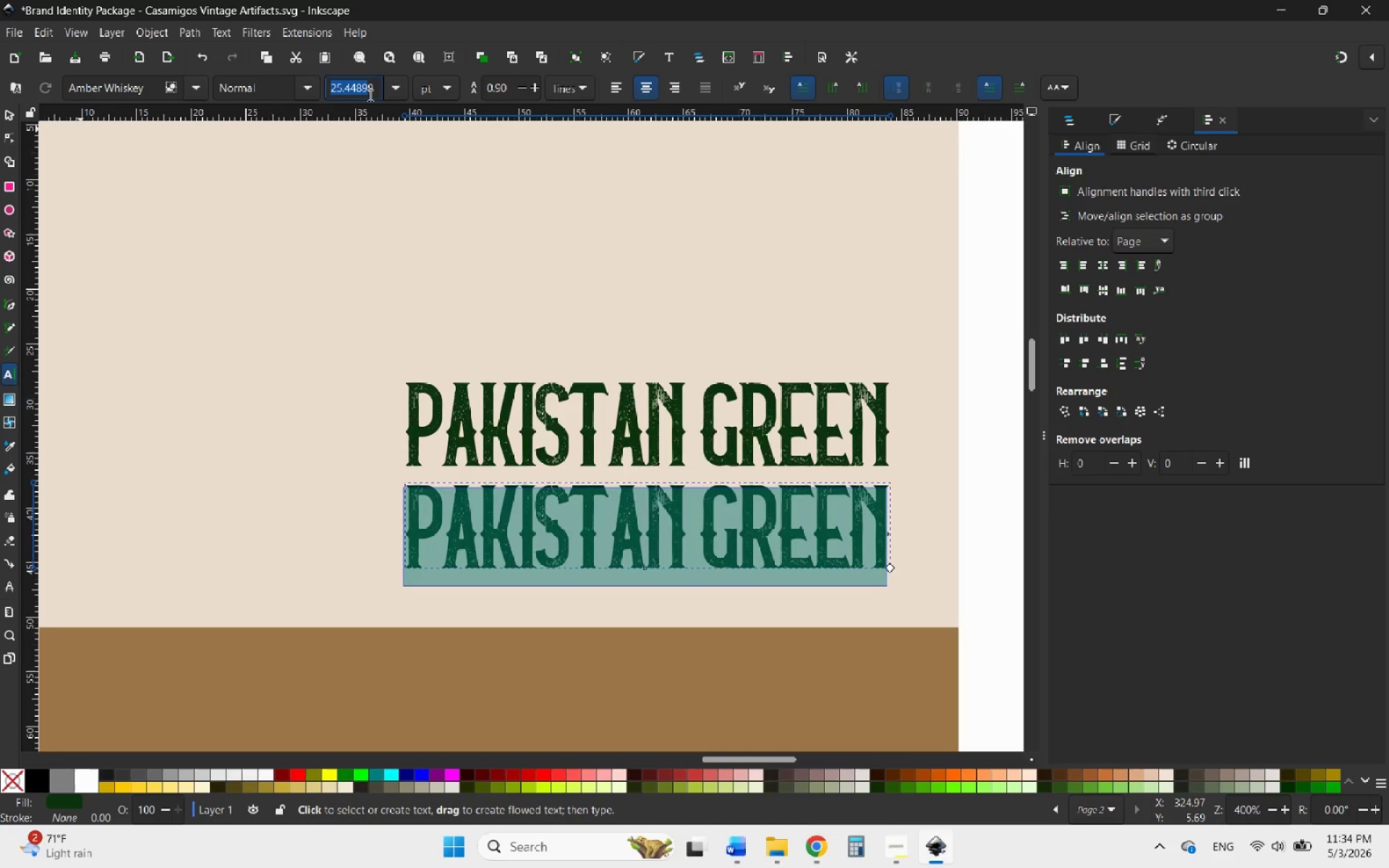 
left_click([368, 88])
 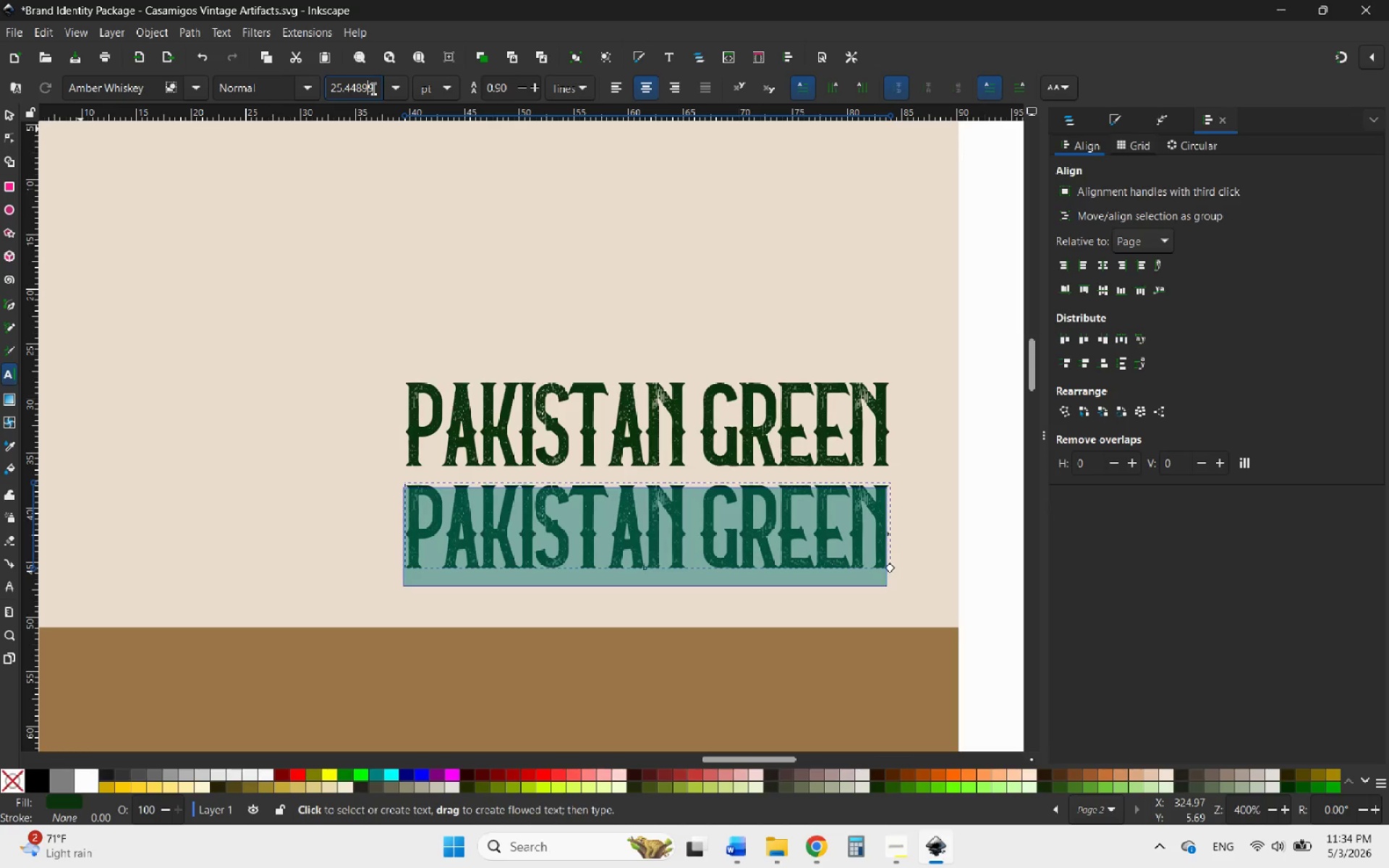 
left_click_drag(start_coordinate=[372, 88], to_coordinate=[288, 89])
 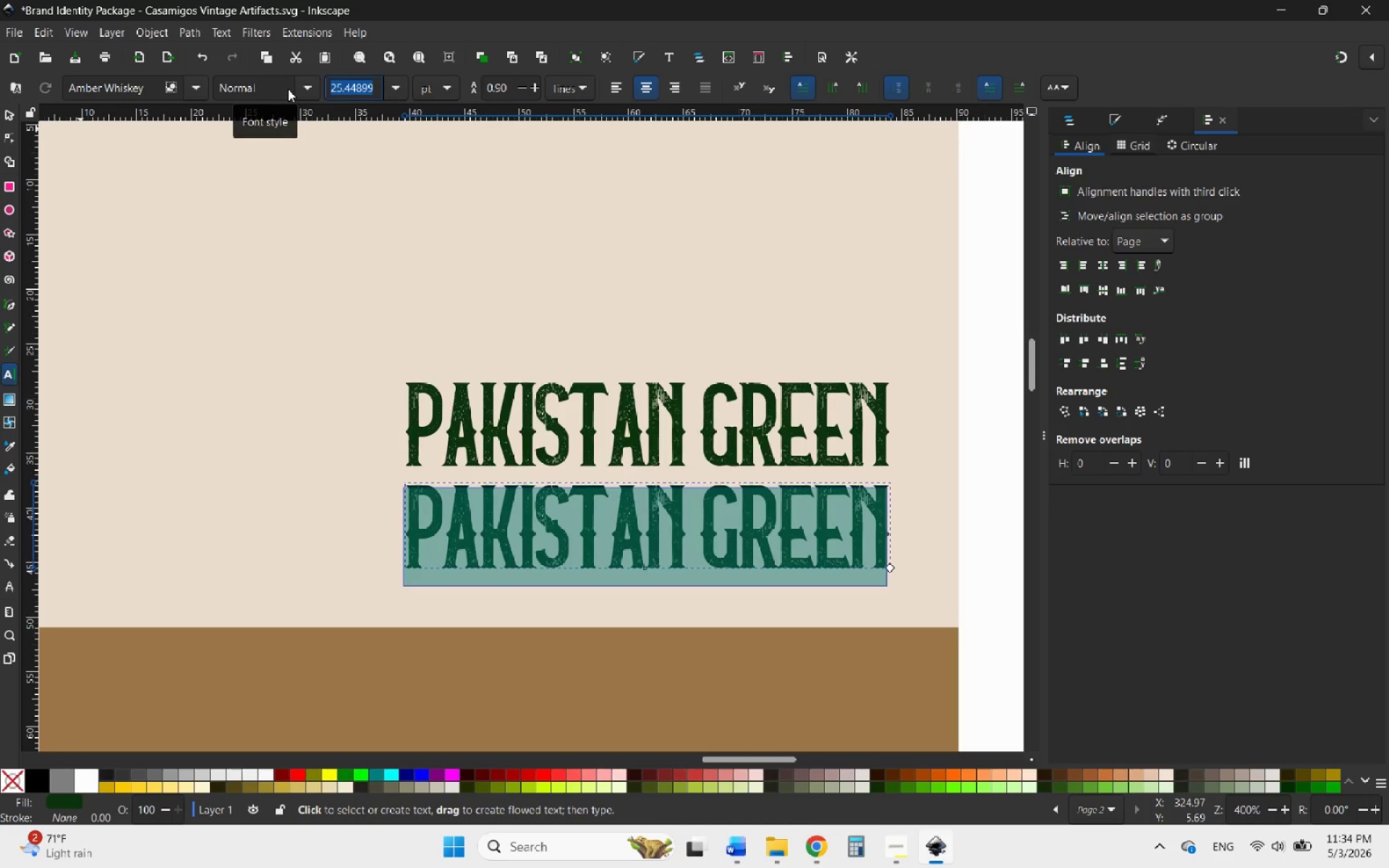 
type(15)
 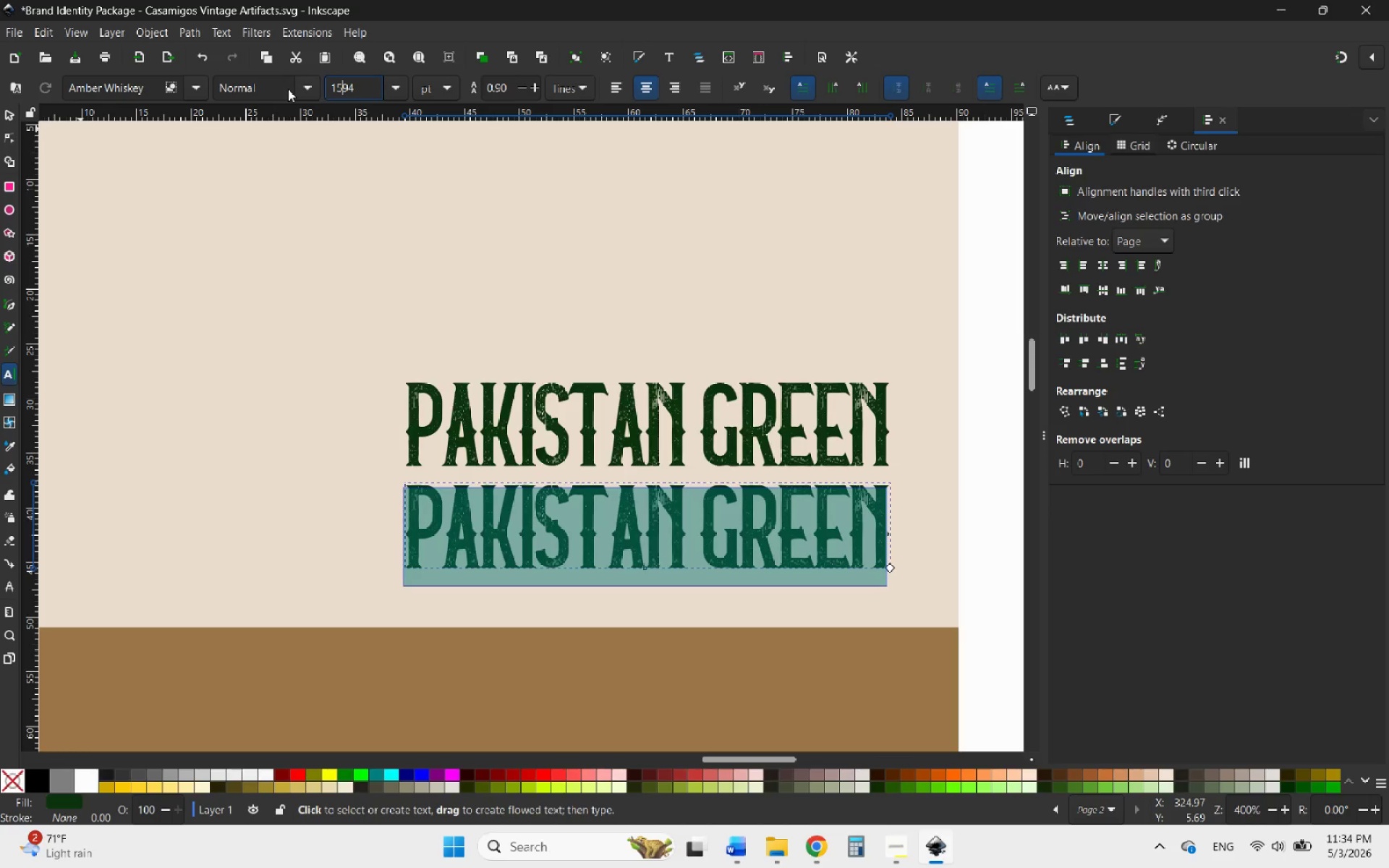 
key(Enter)
 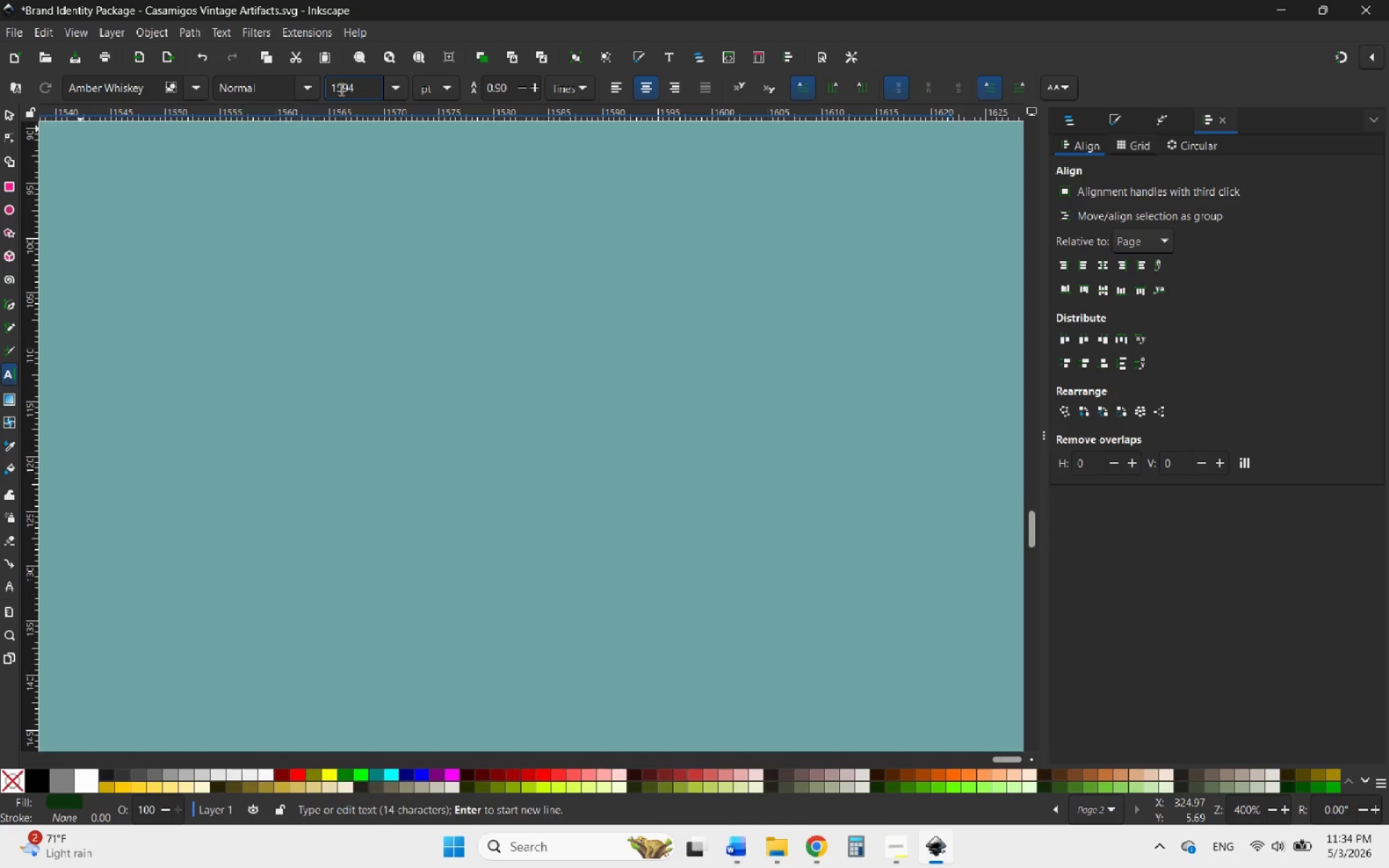 
left_click_drag(start_coordinate=[360, 89], to_coordinate=[344, 92])
 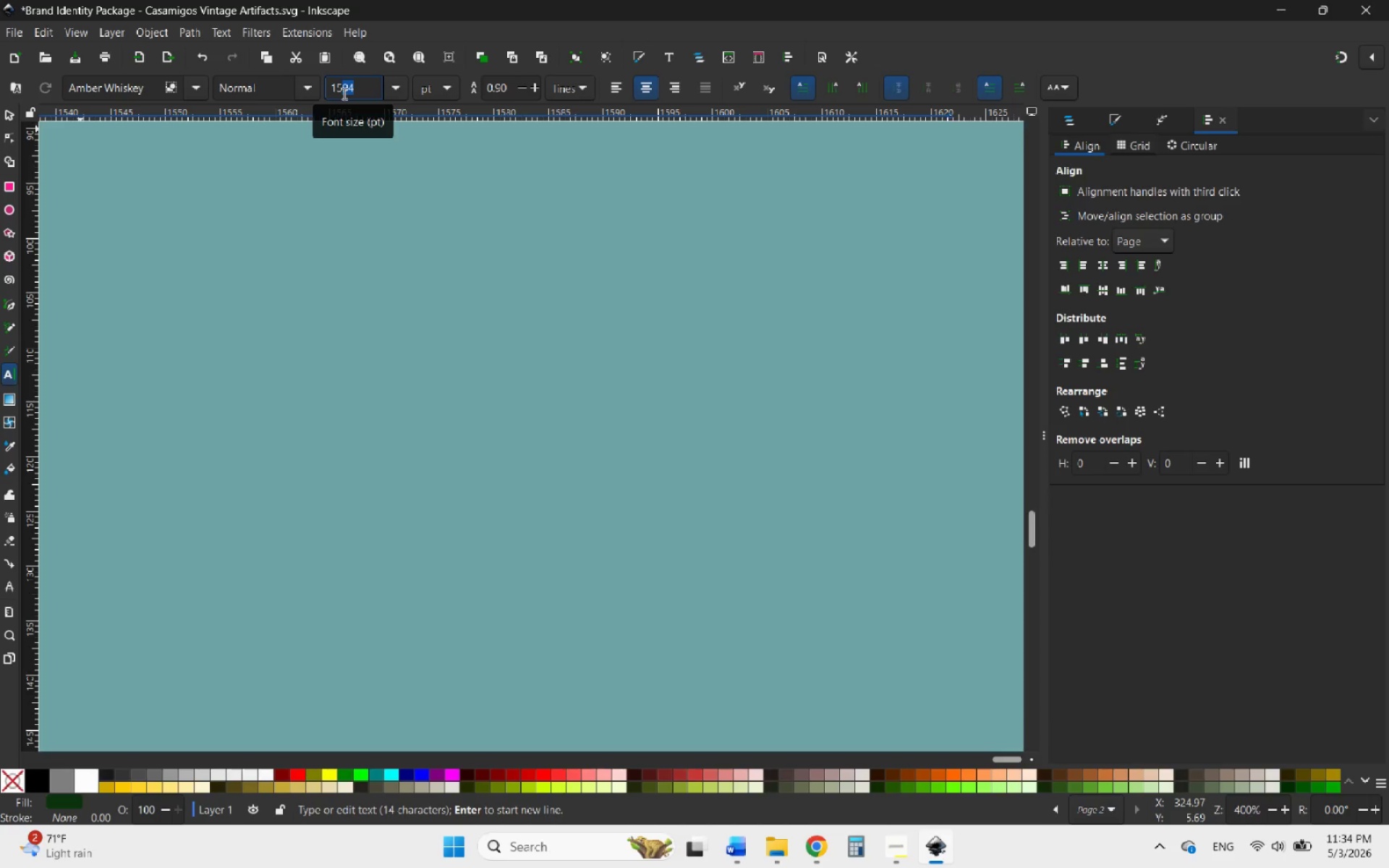 
key(Backspace)
 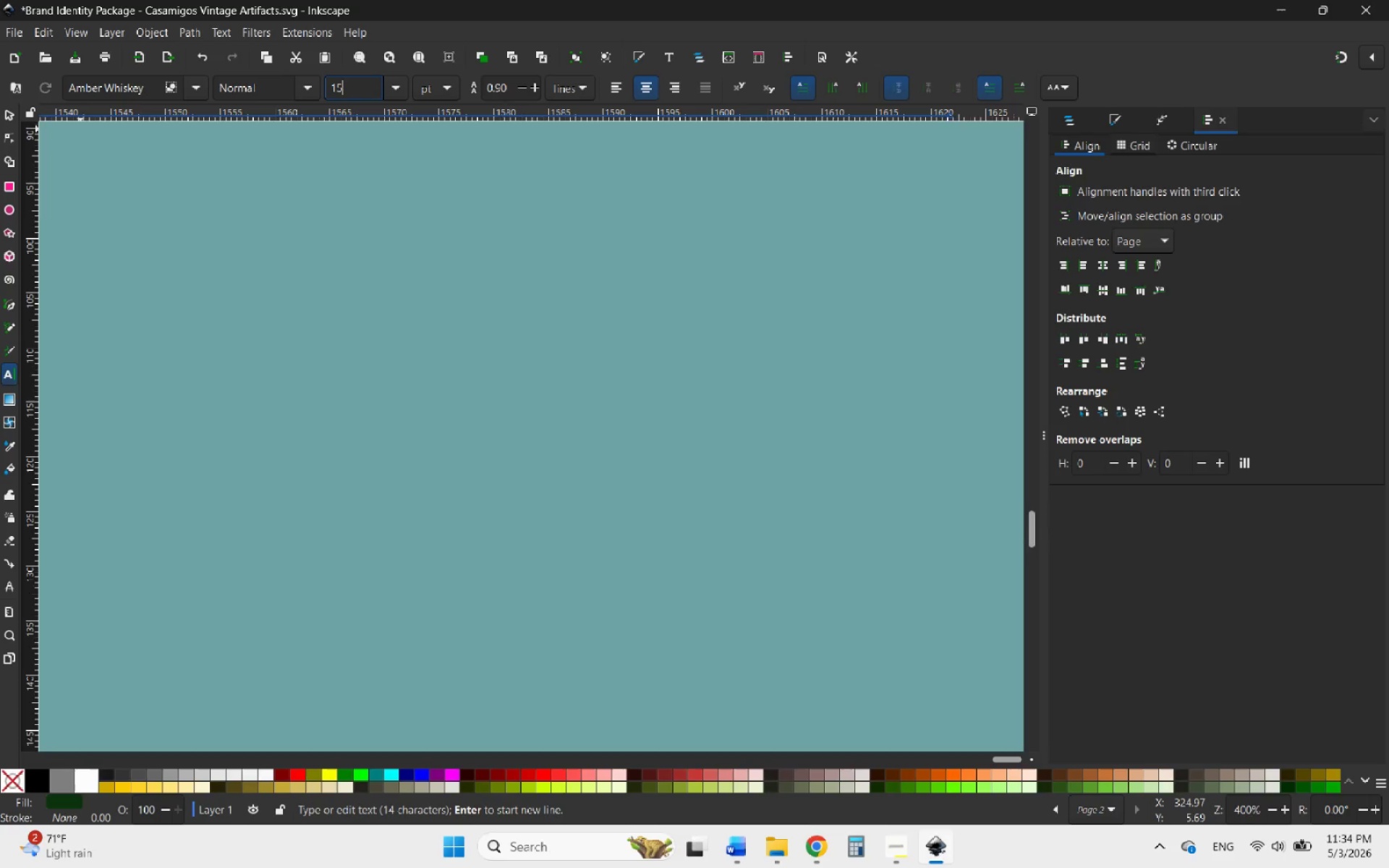 
key(Enter)
 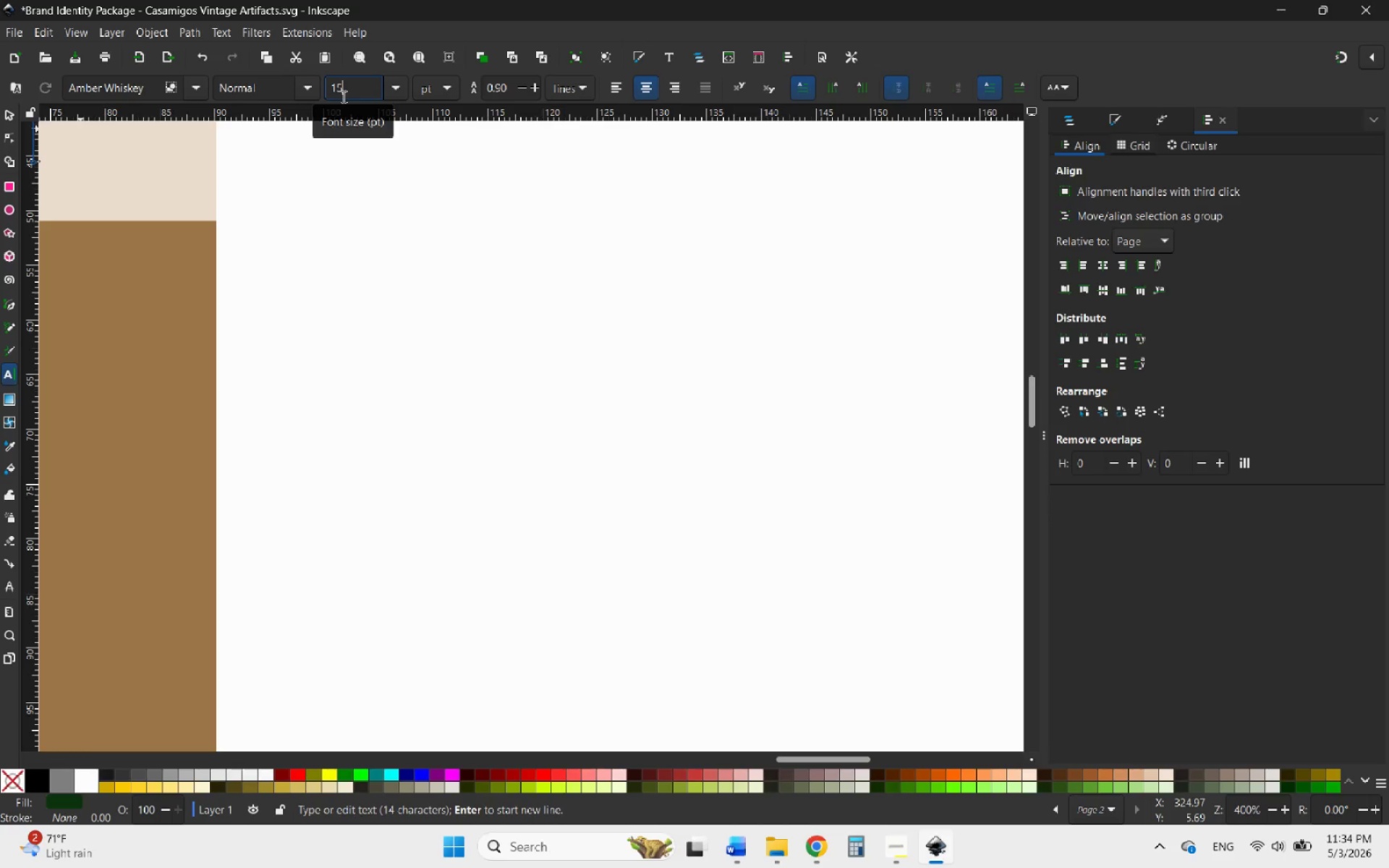 
hold_key(key=ControlLeft, duration=4.19)
scroll: coordinate [469, 333], scroll_direction: down, amount: 5.0
 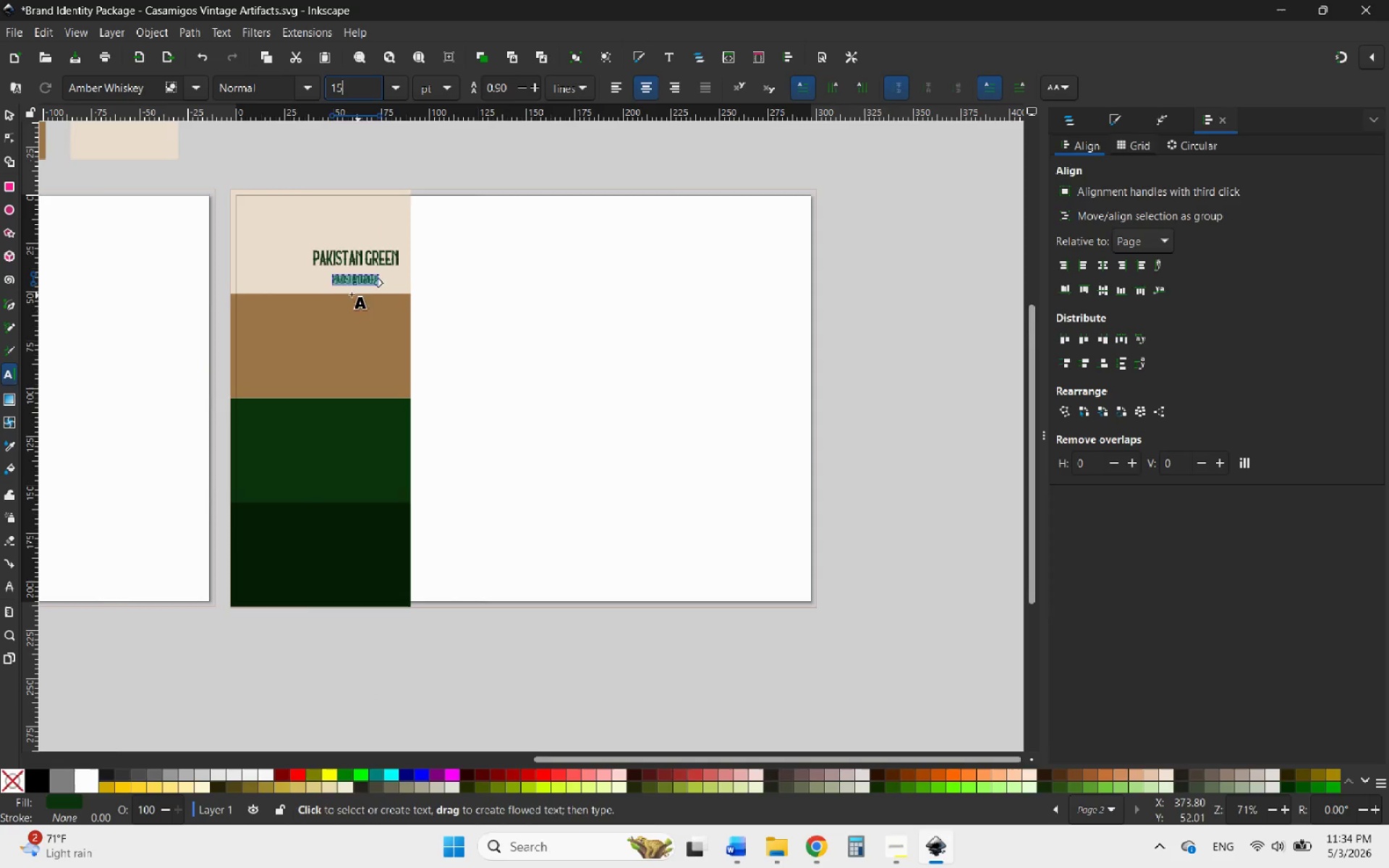 
scroll: coordinate [296, 273], scroll_direction: up, amount: 6.0
 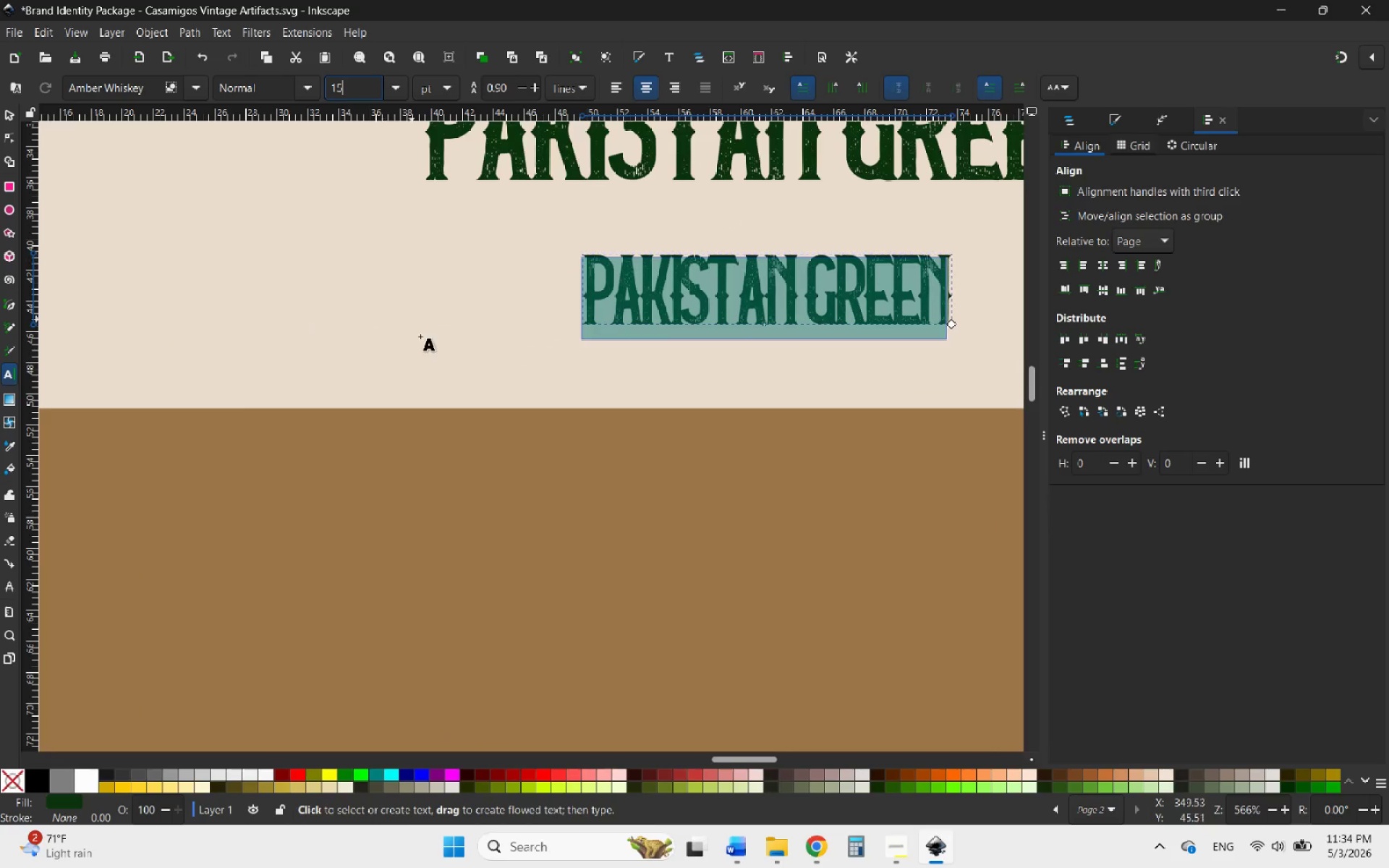 
scroll: coordinate [452, 396], scroll_direction: down, amount: 3.0
 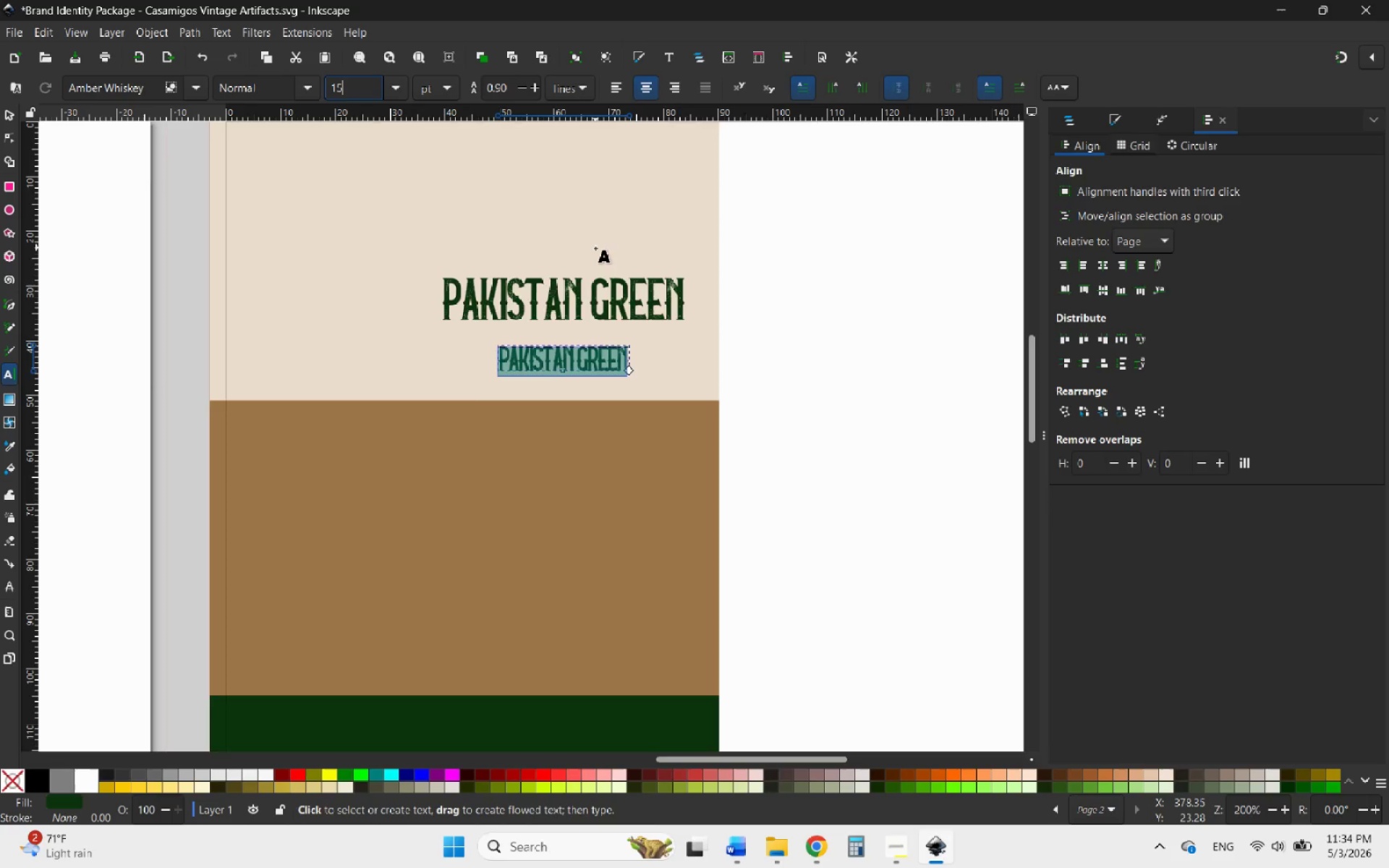 
scroll: coordinate [595, 250], scroll_direction: up, amount: 2.0
 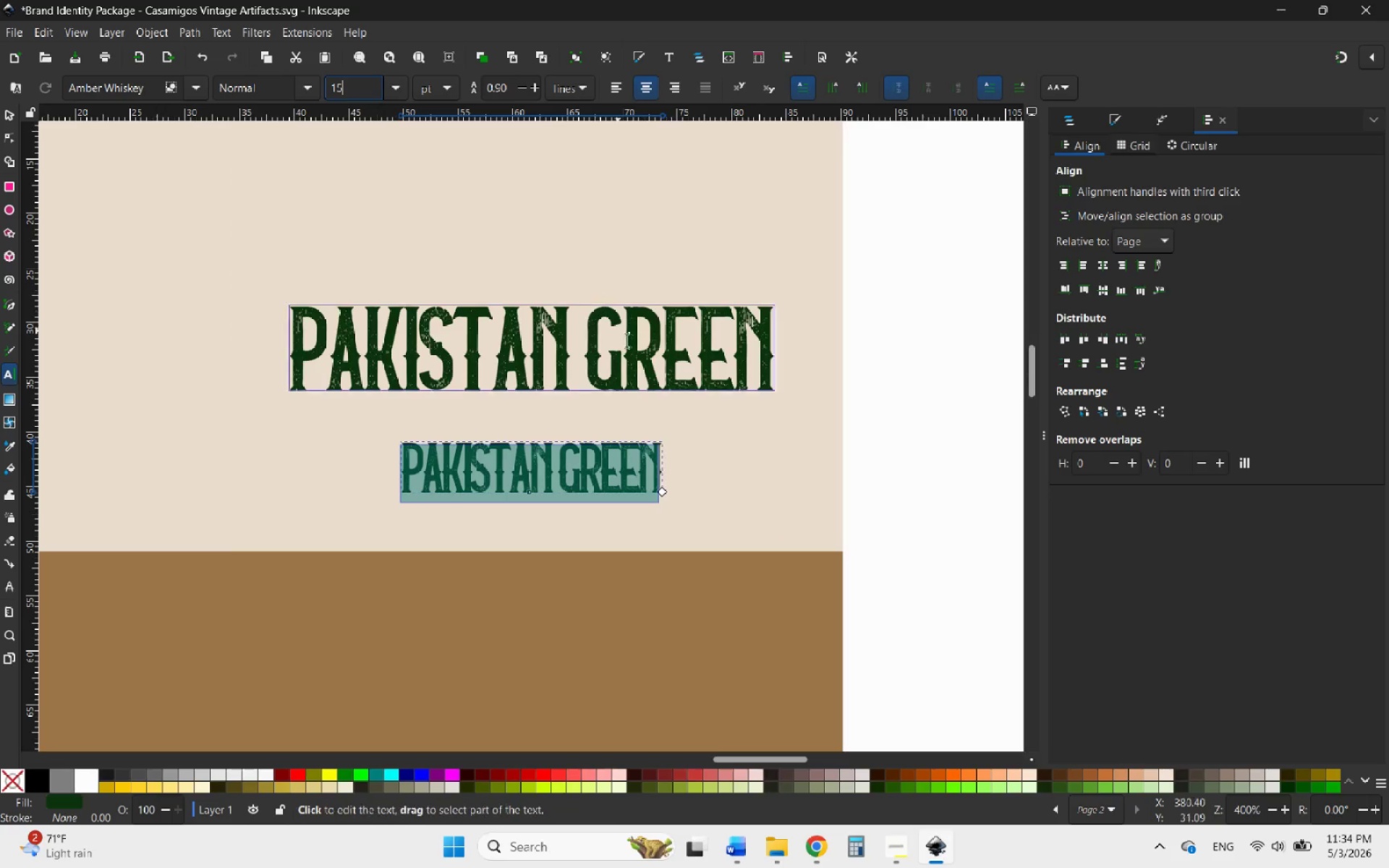 
hold_key(key=ControlLeft, duration=1.77)
scroll: coordinate [783, 488], scroll_direction: down, amount: 2.0
 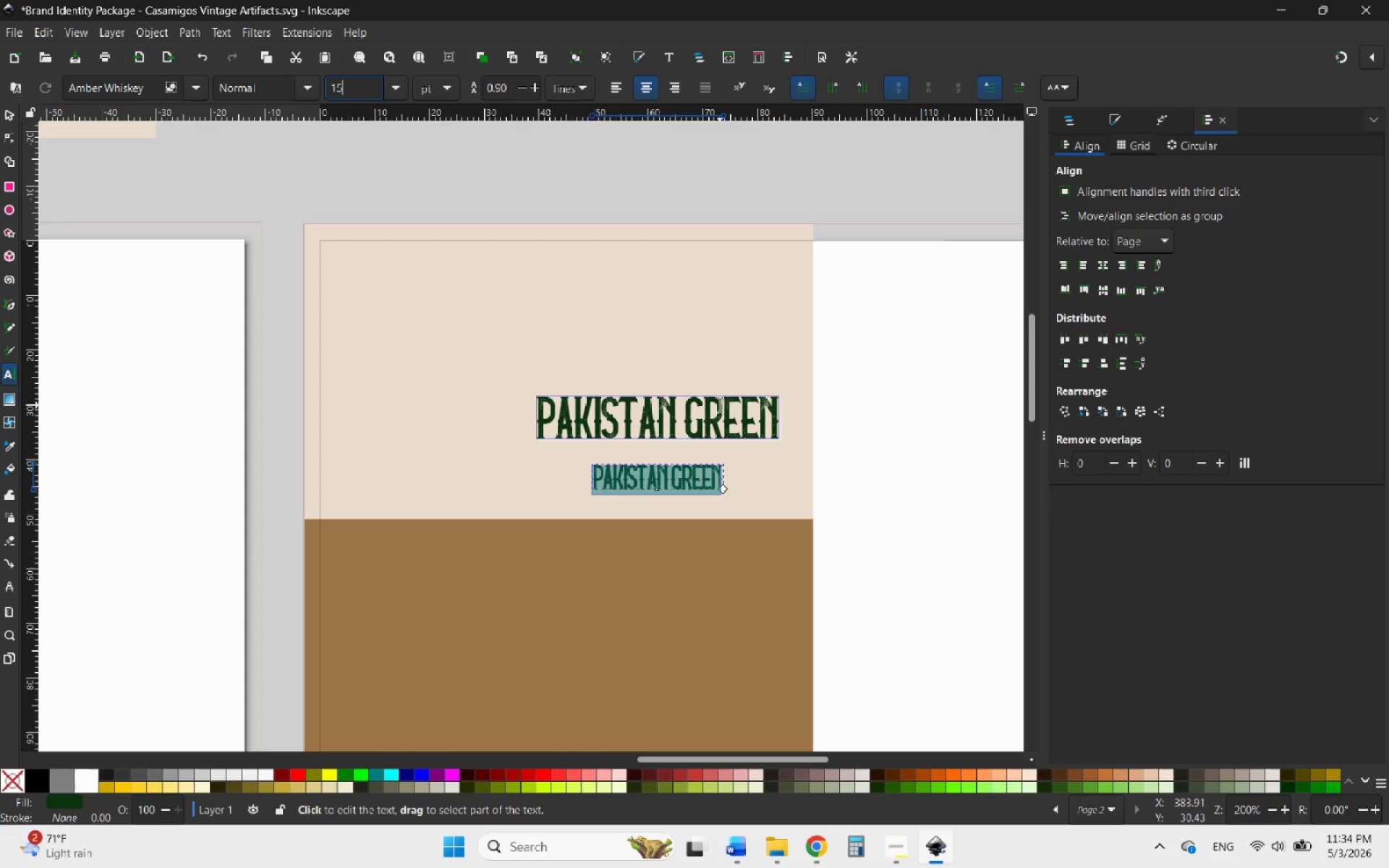 
scroll: coordinate [715, 403], scroll_direction: up, amount: 2.0
 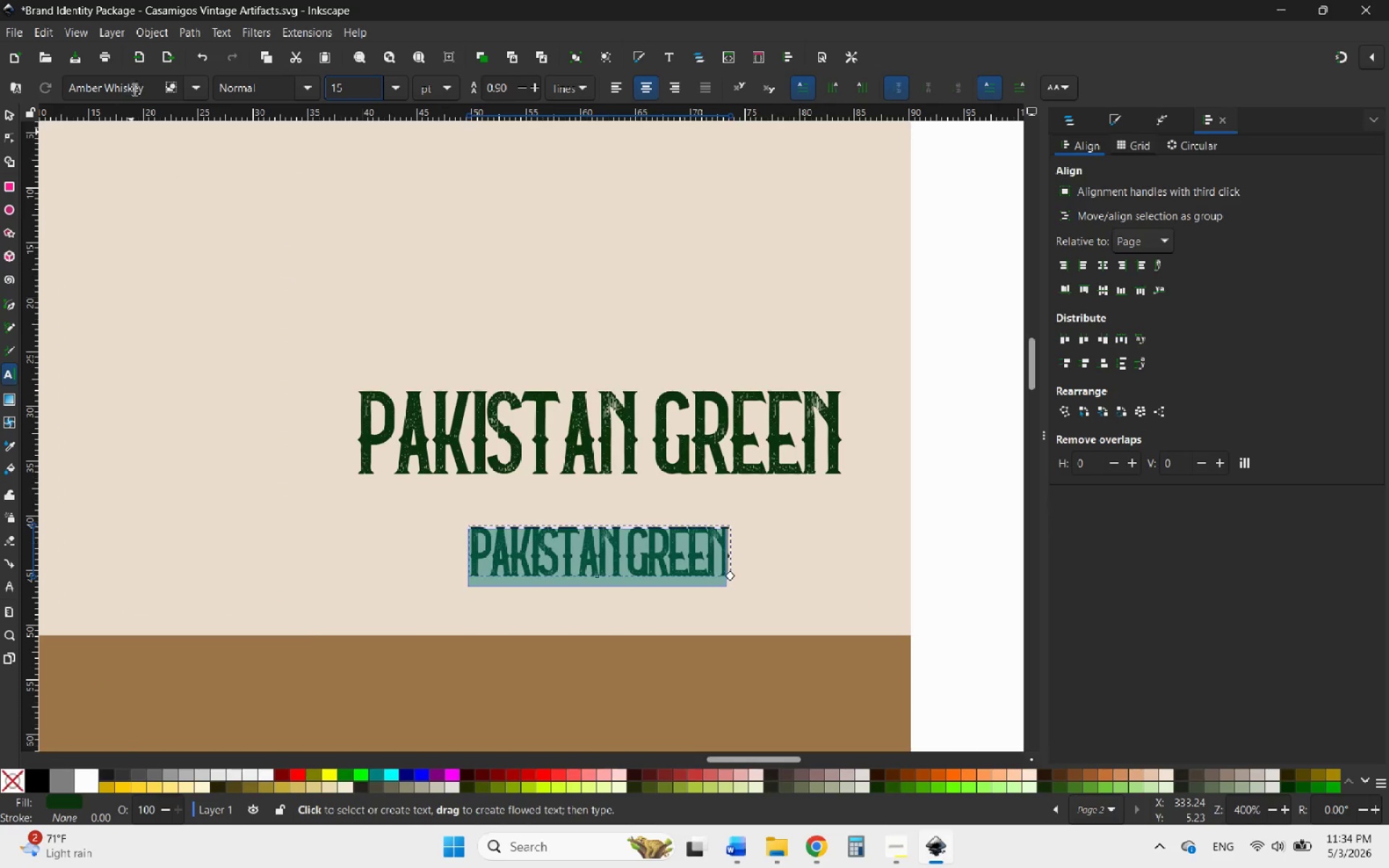 
left_click([145, 89])
 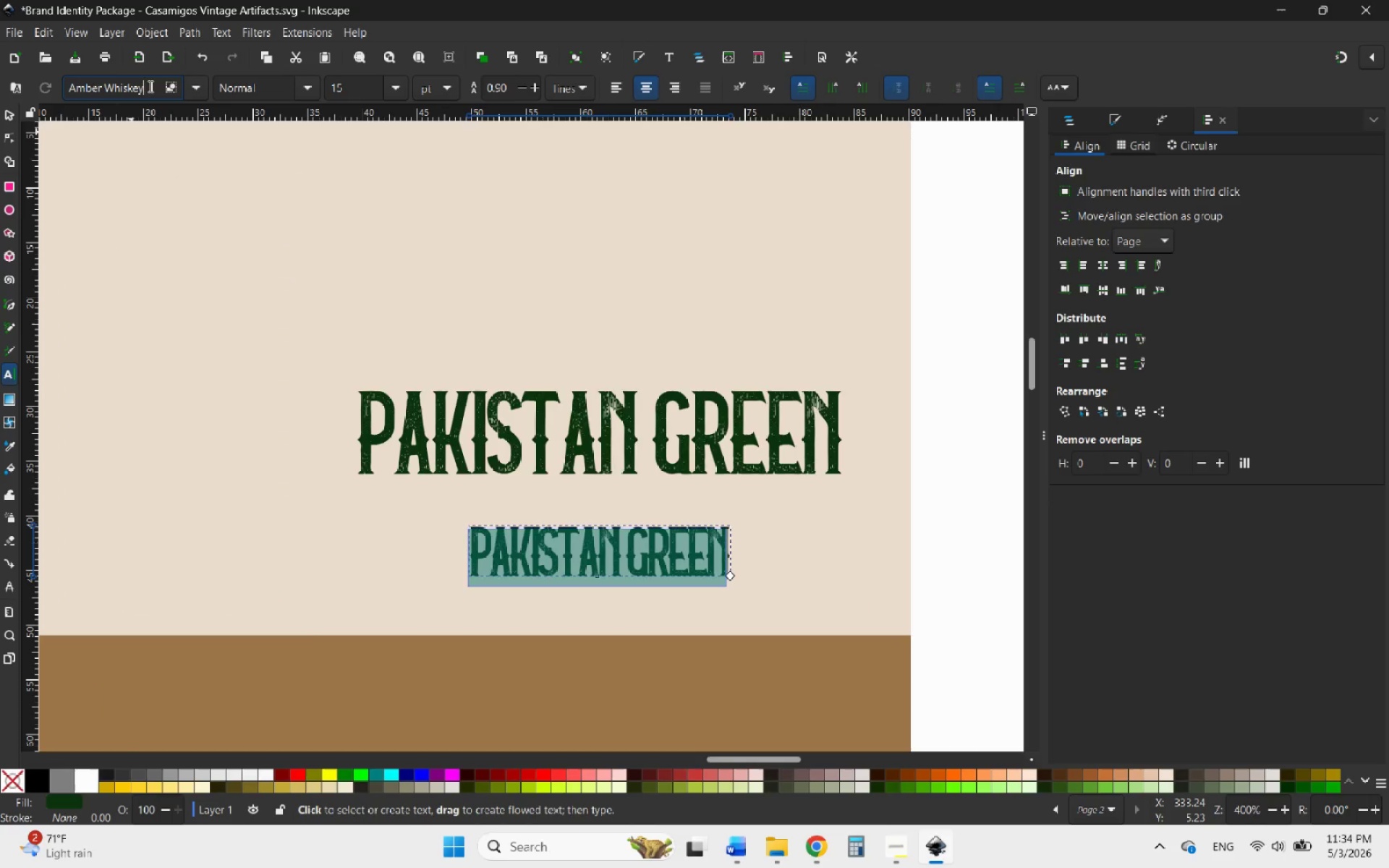 
left_click_drag(start_coordinate=[151, 85], to_coordinate=[65, 85])
 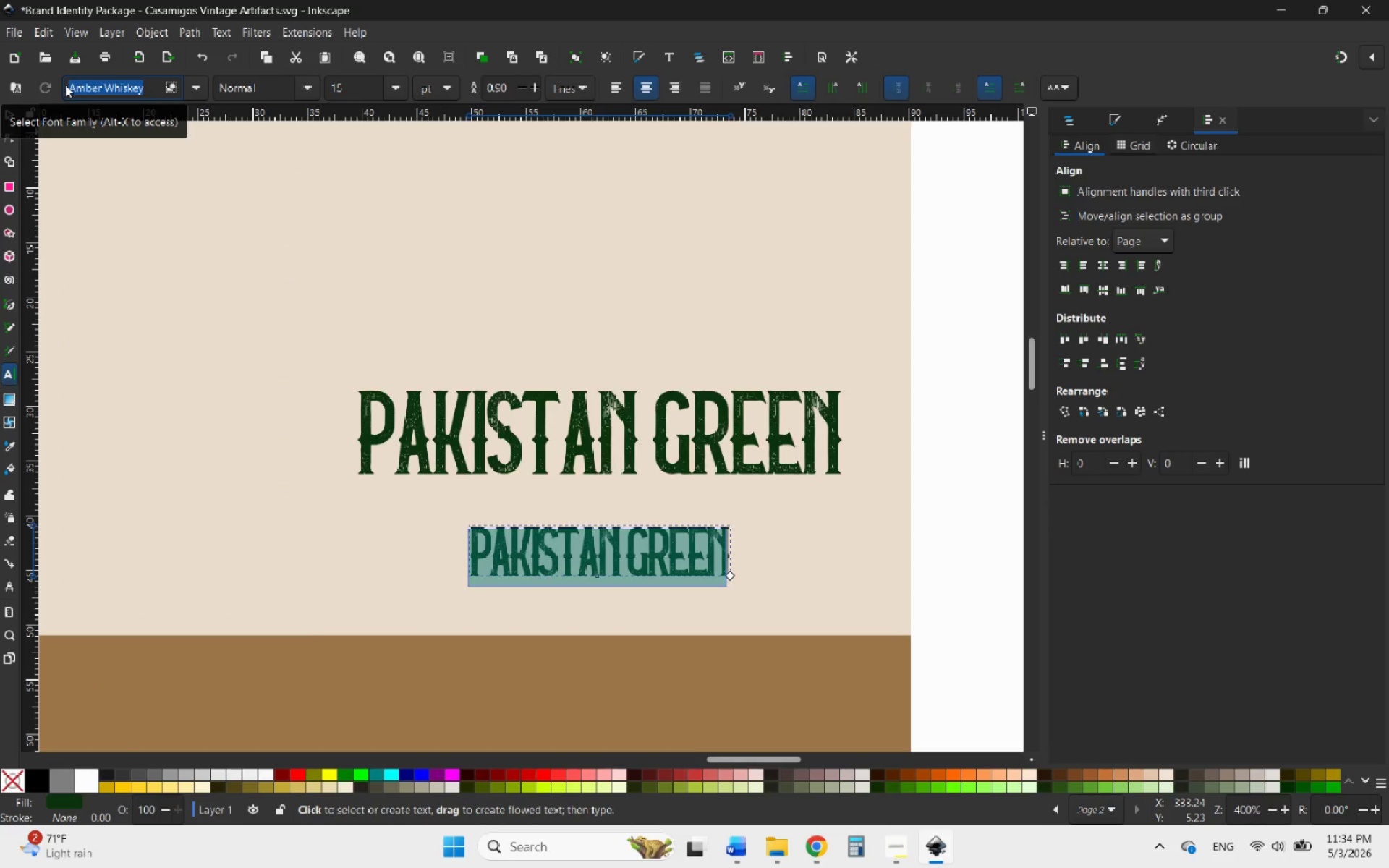 
type(POPP)
 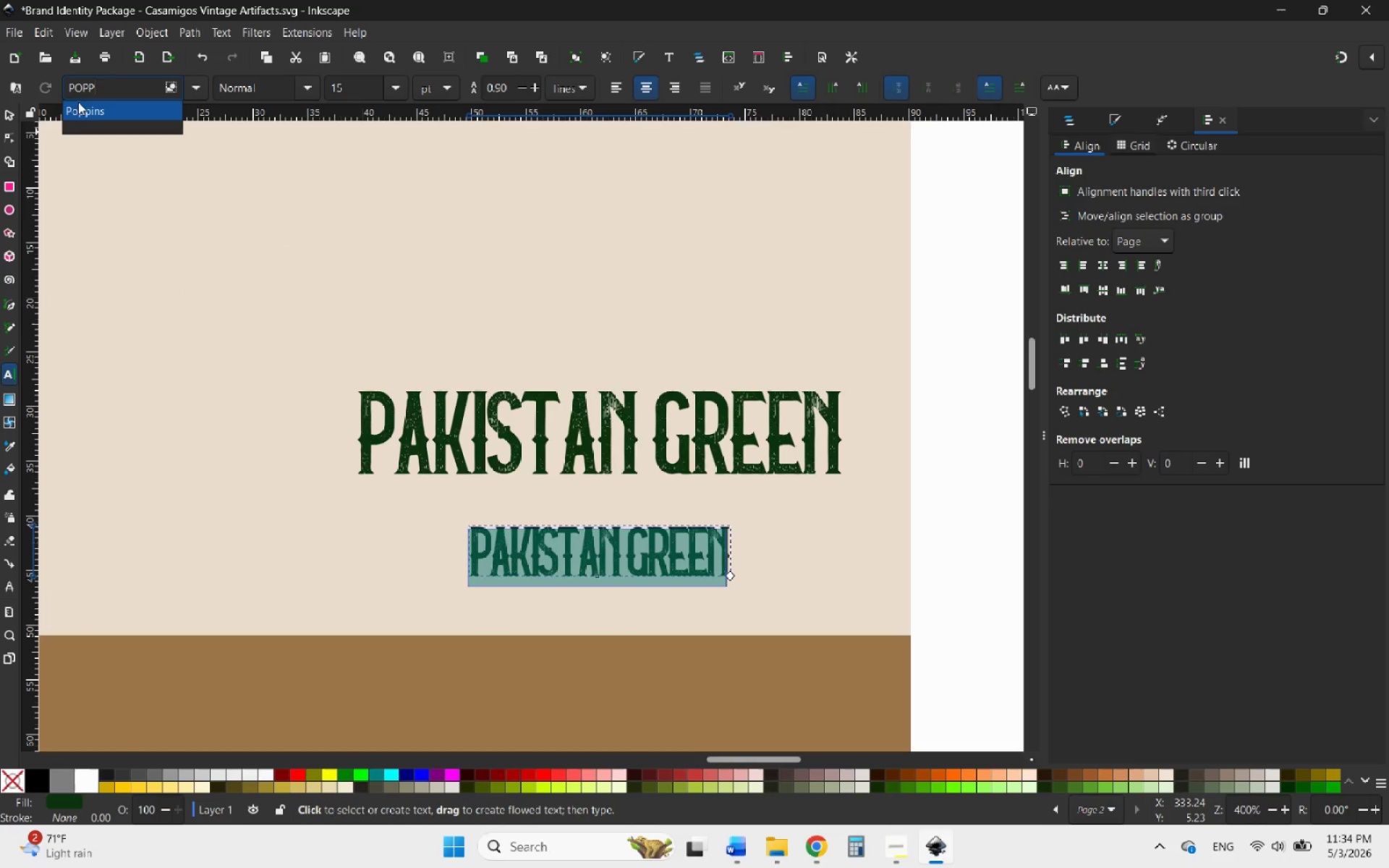 
left_click([88, 107])
 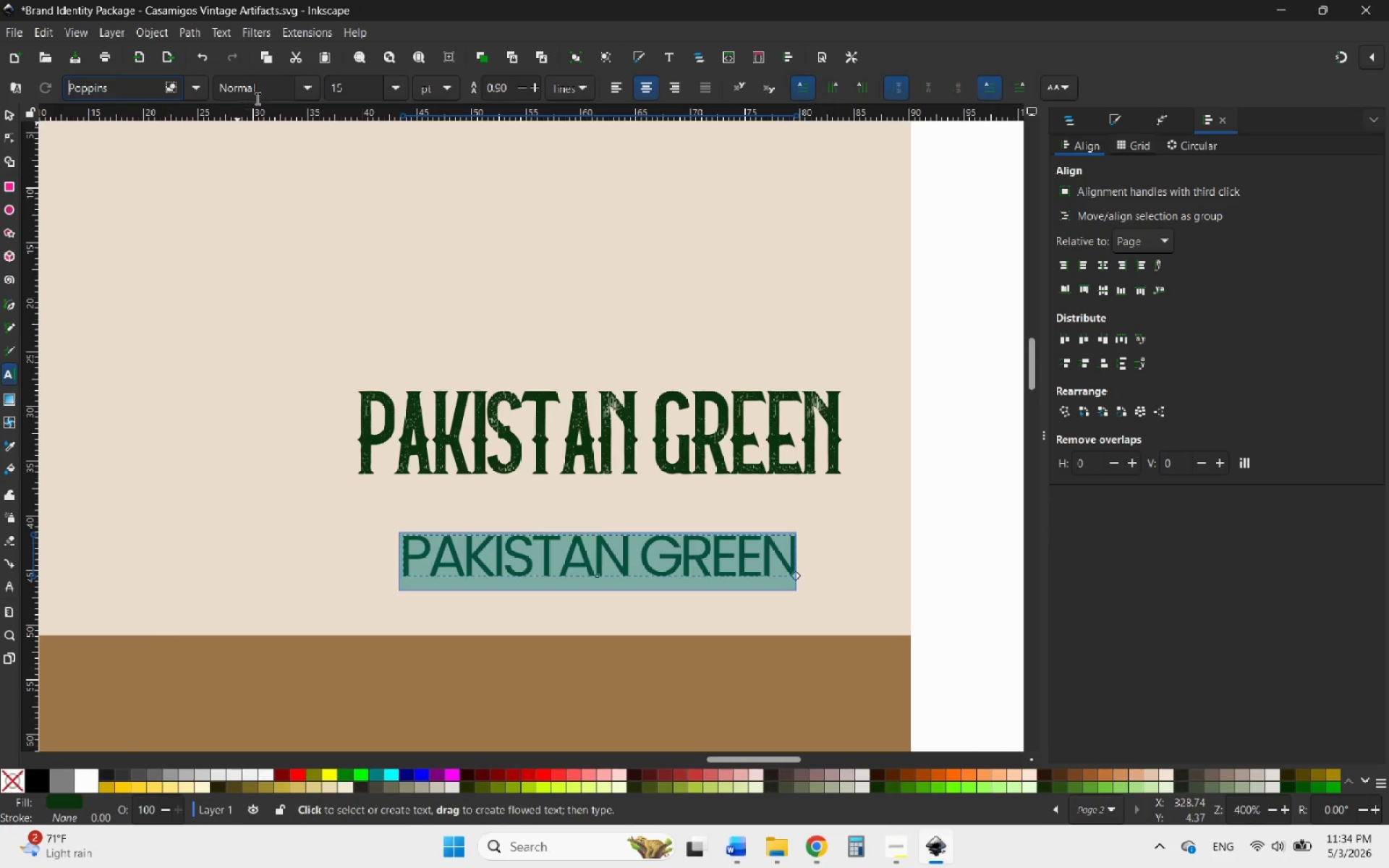 
left_click([396, 88])
 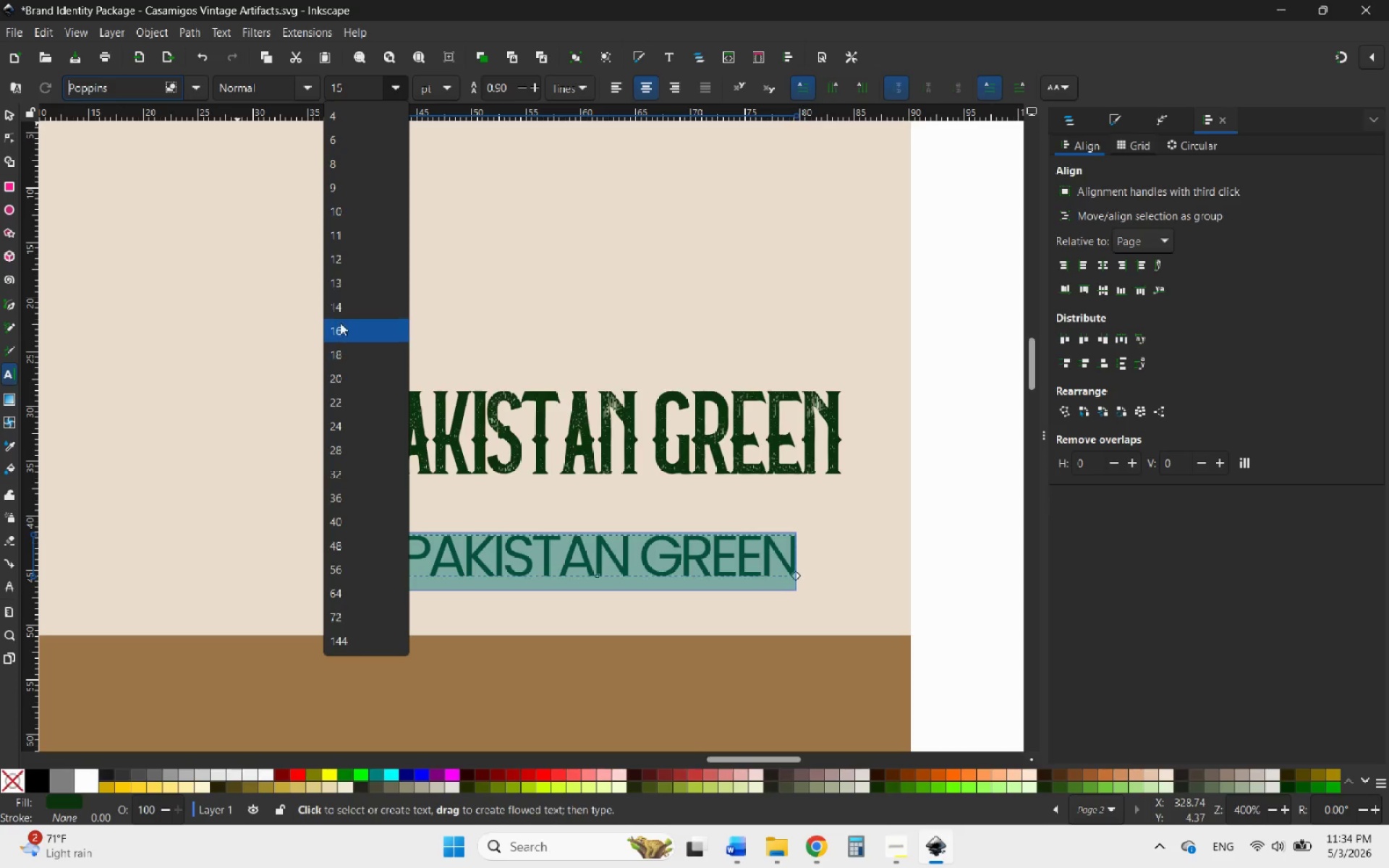 
left_click([344, 305])
 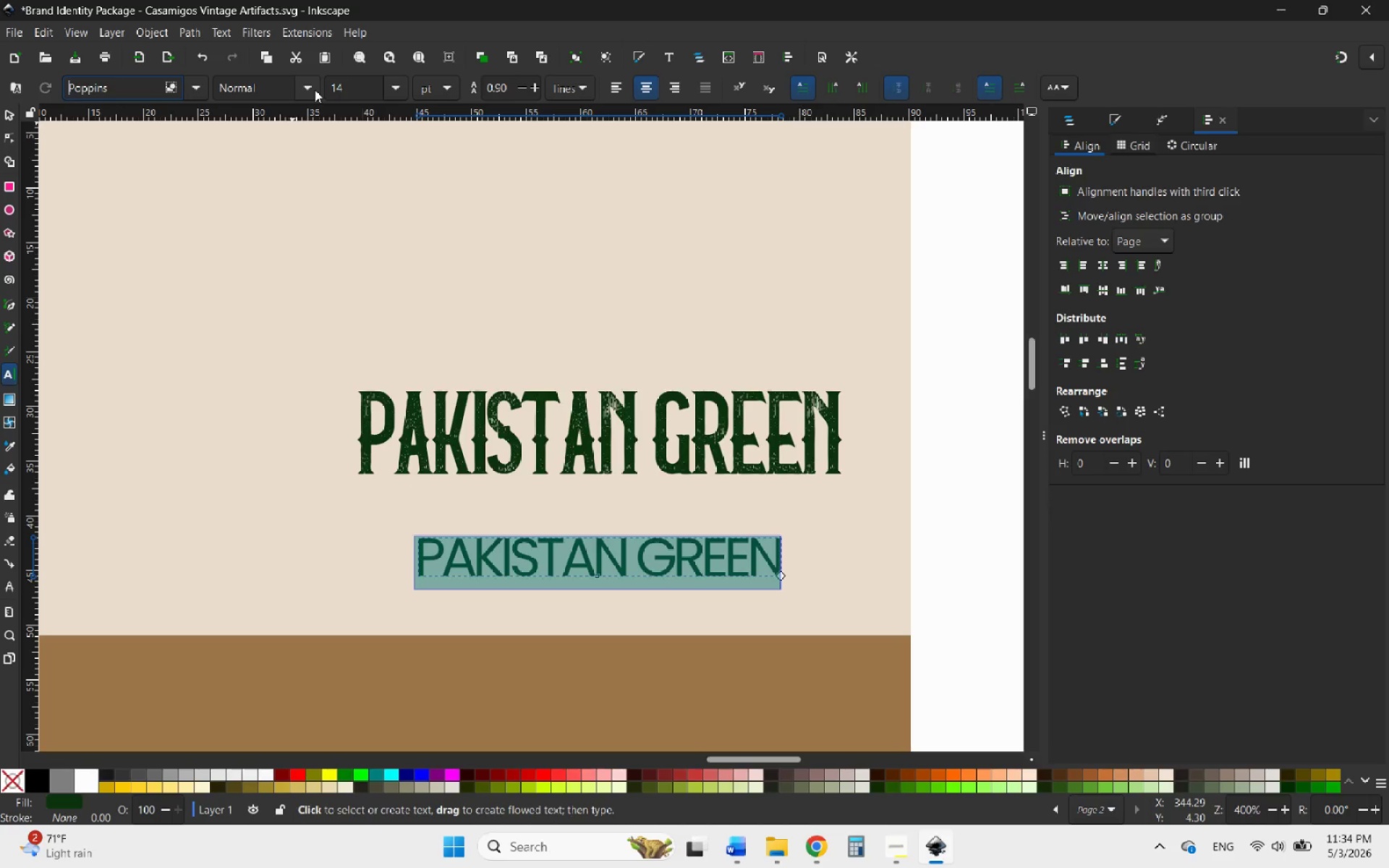 
left_click([315, 90])
 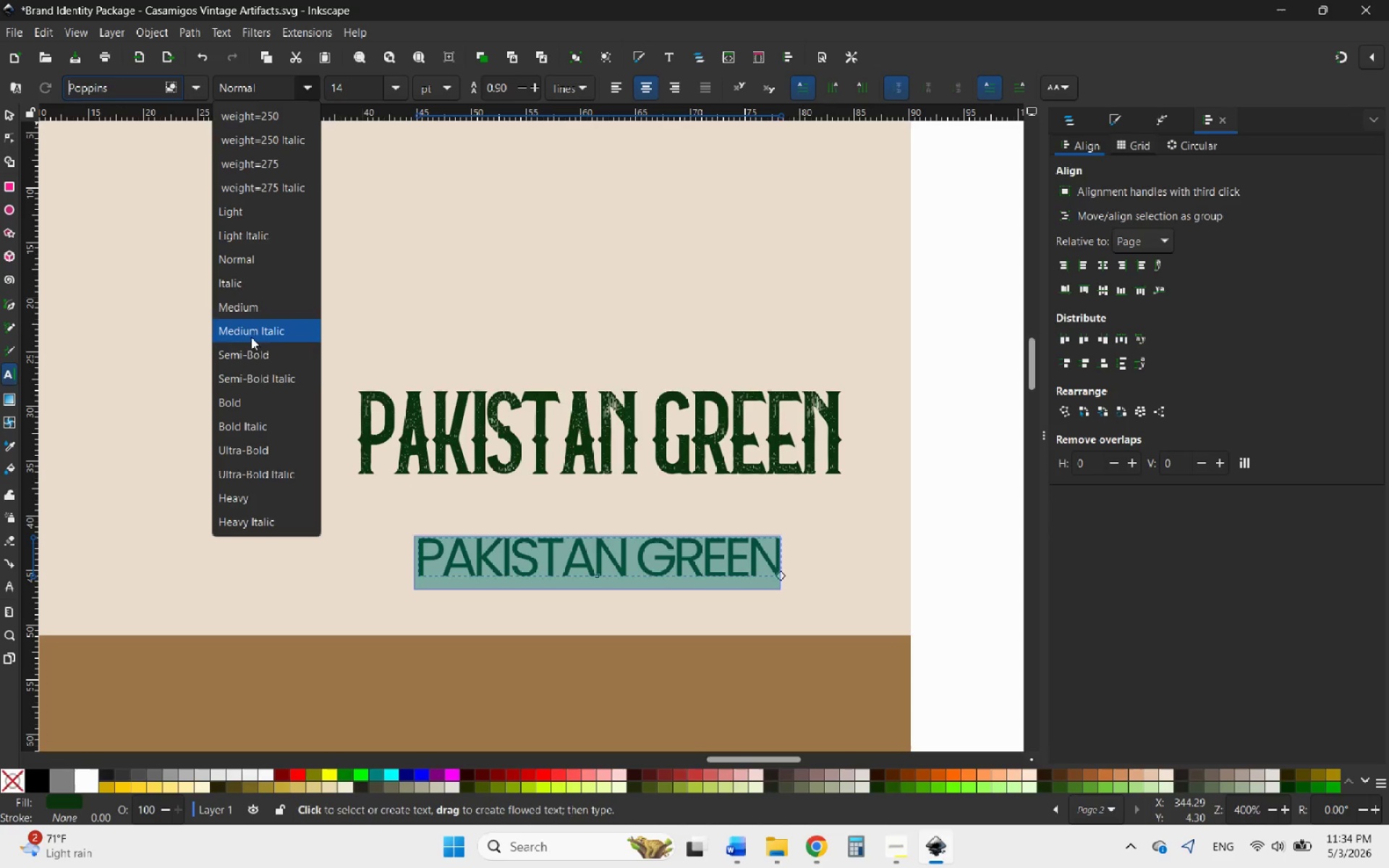 
left_click([240, 395])
 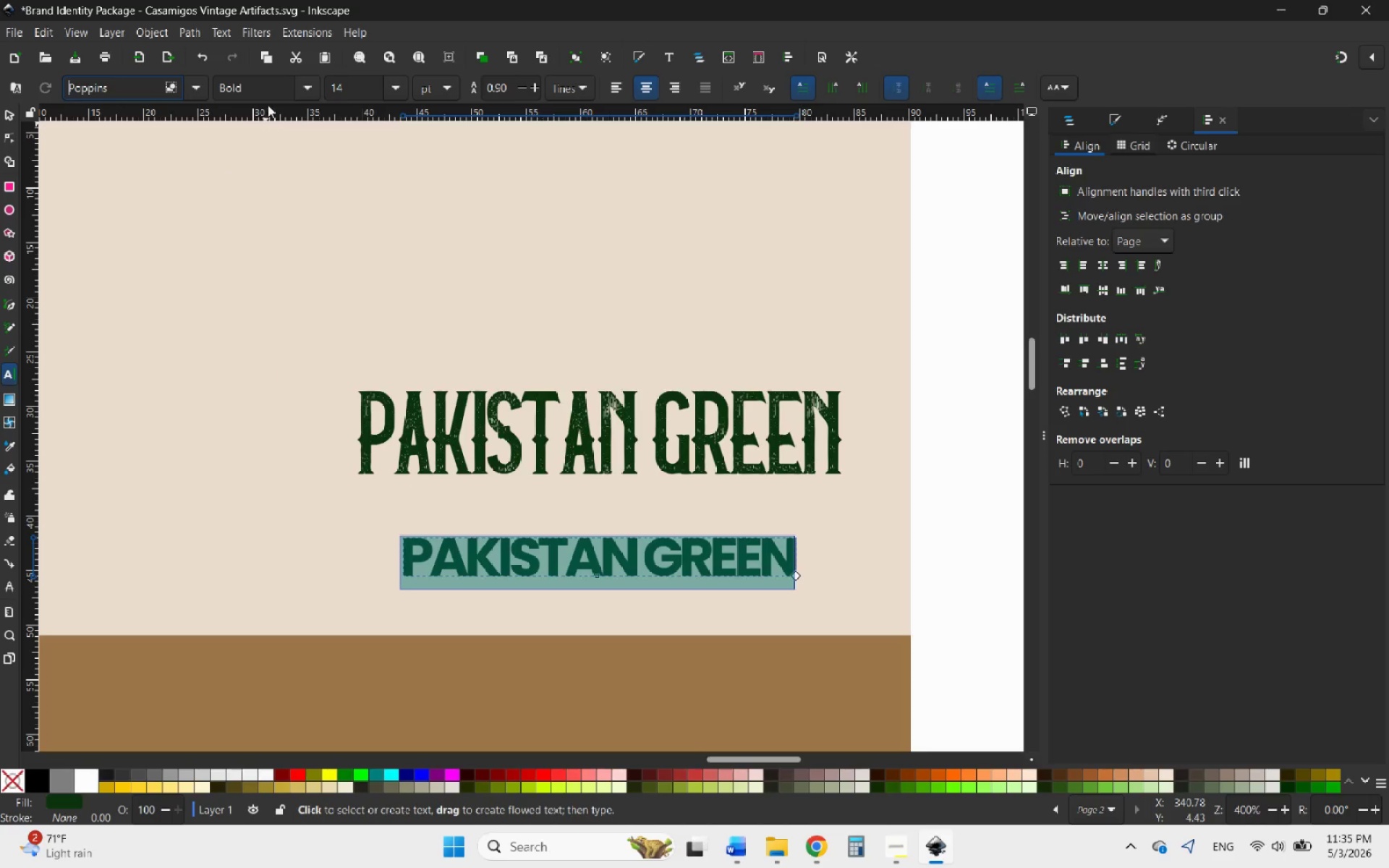 
left_click([310, 87])
 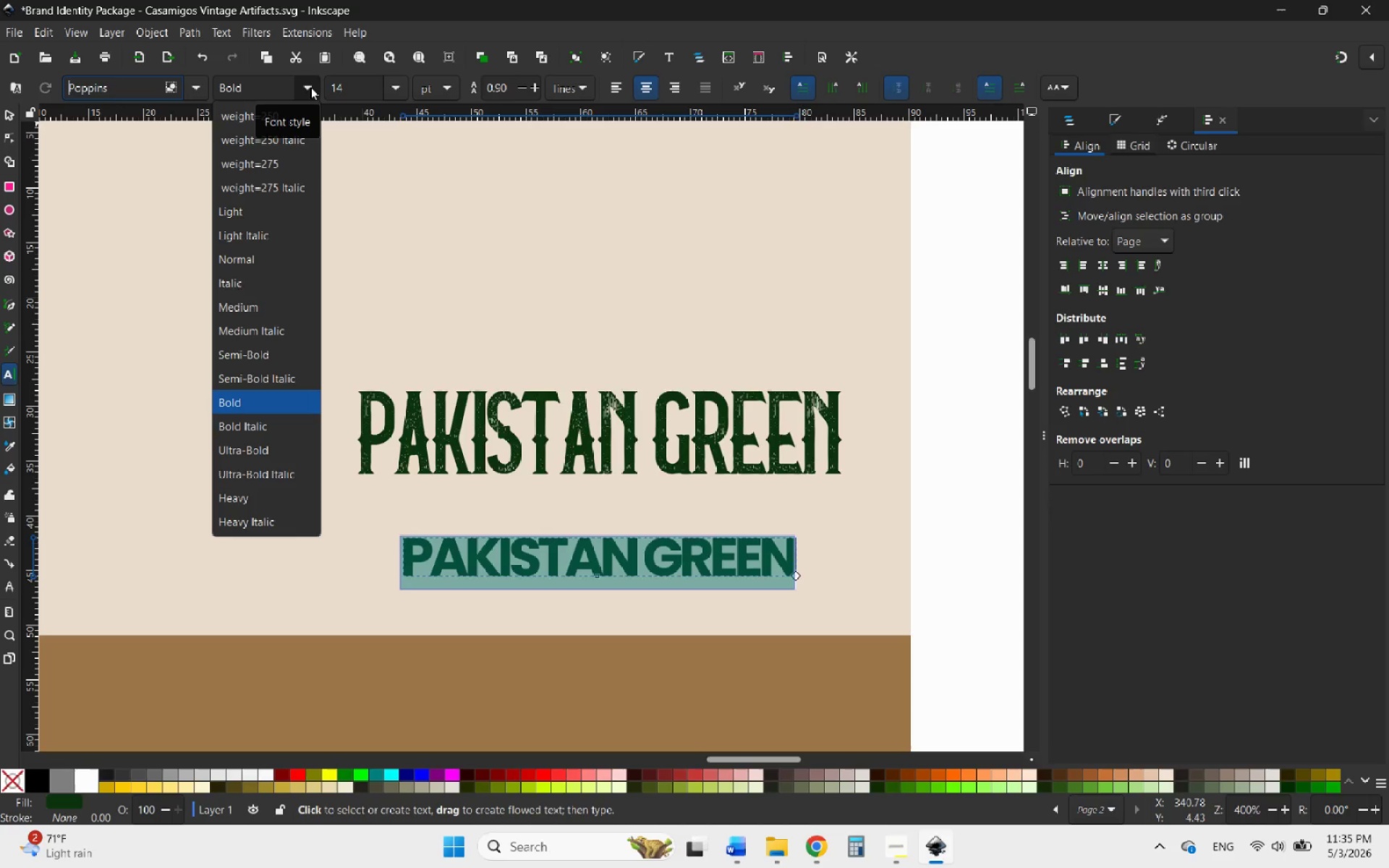 
wait(28.23)
 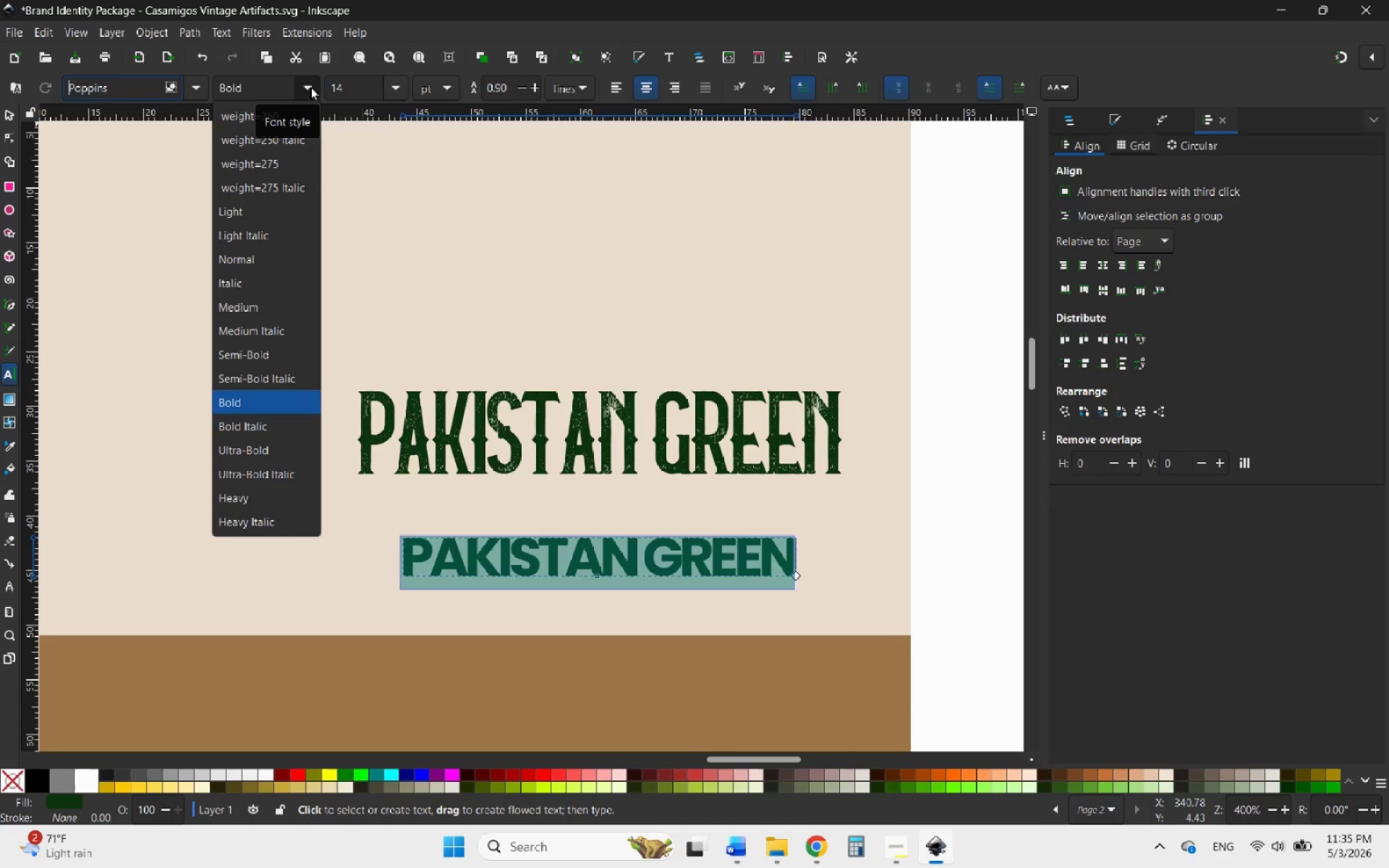 
left_click([237, 313])
 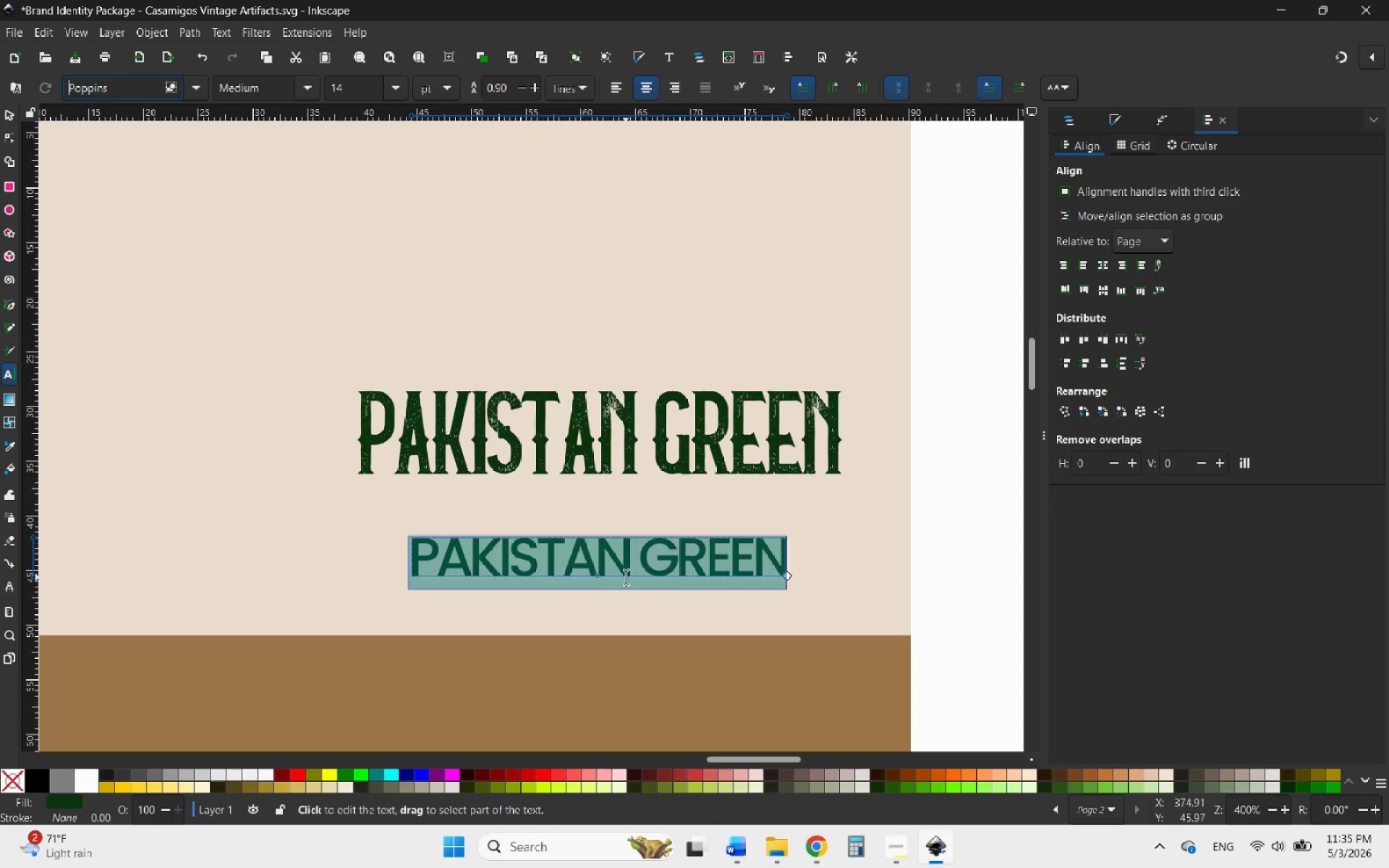 
left_click([626, 567])
 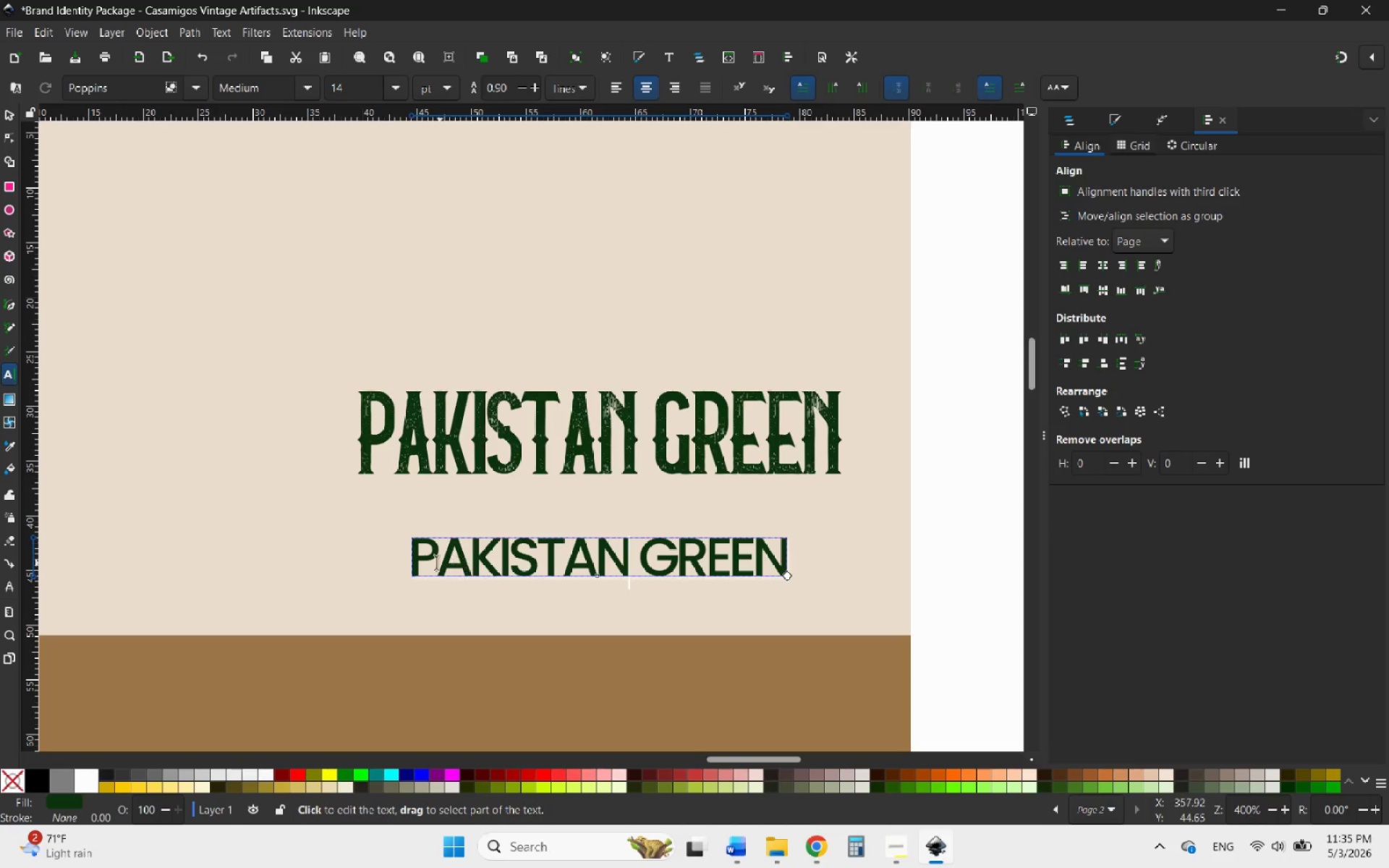 
left_click_drag(start_coordinate=[415, 562], to_coordinate=[802, 550])
 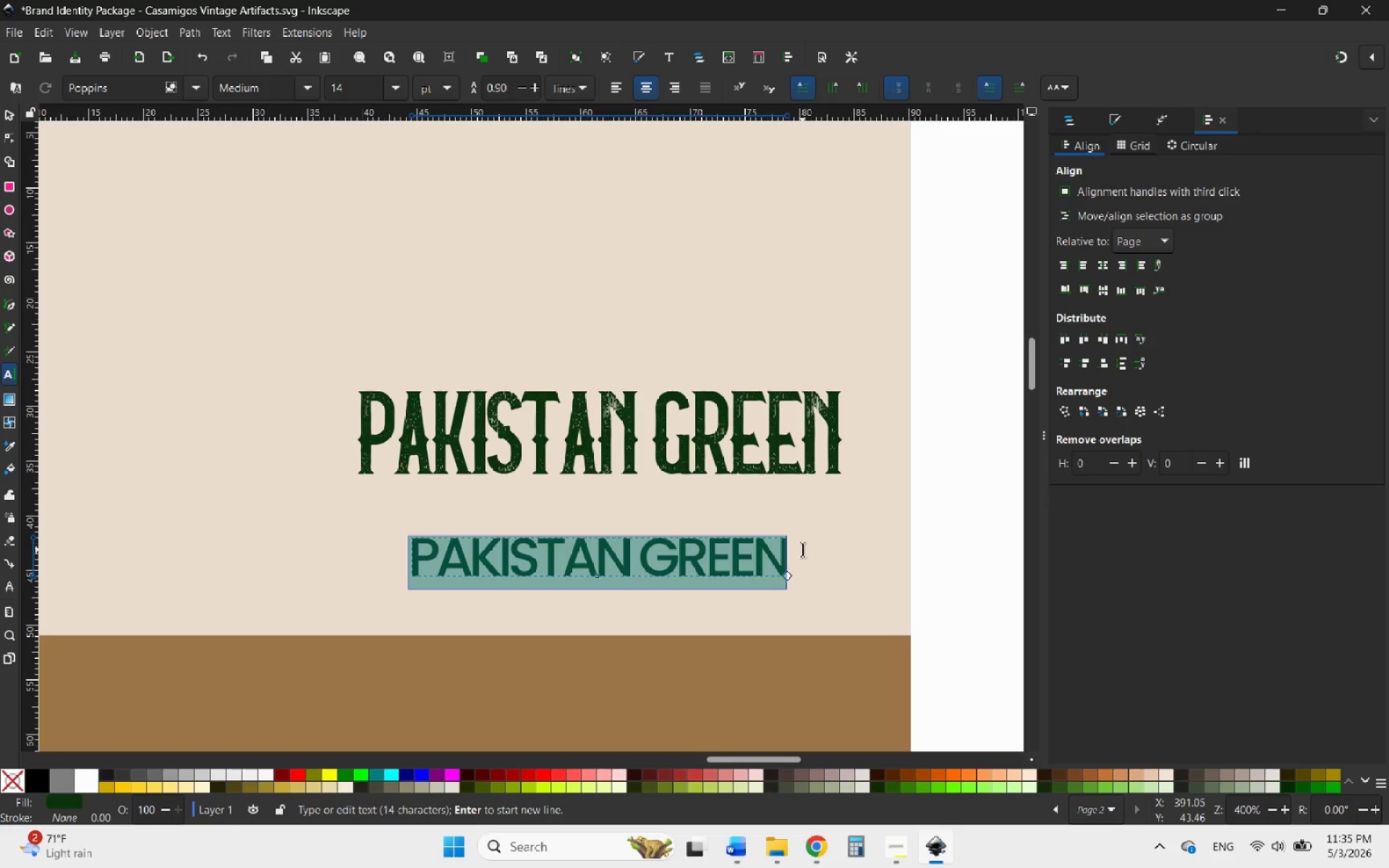 
type(HEX )
 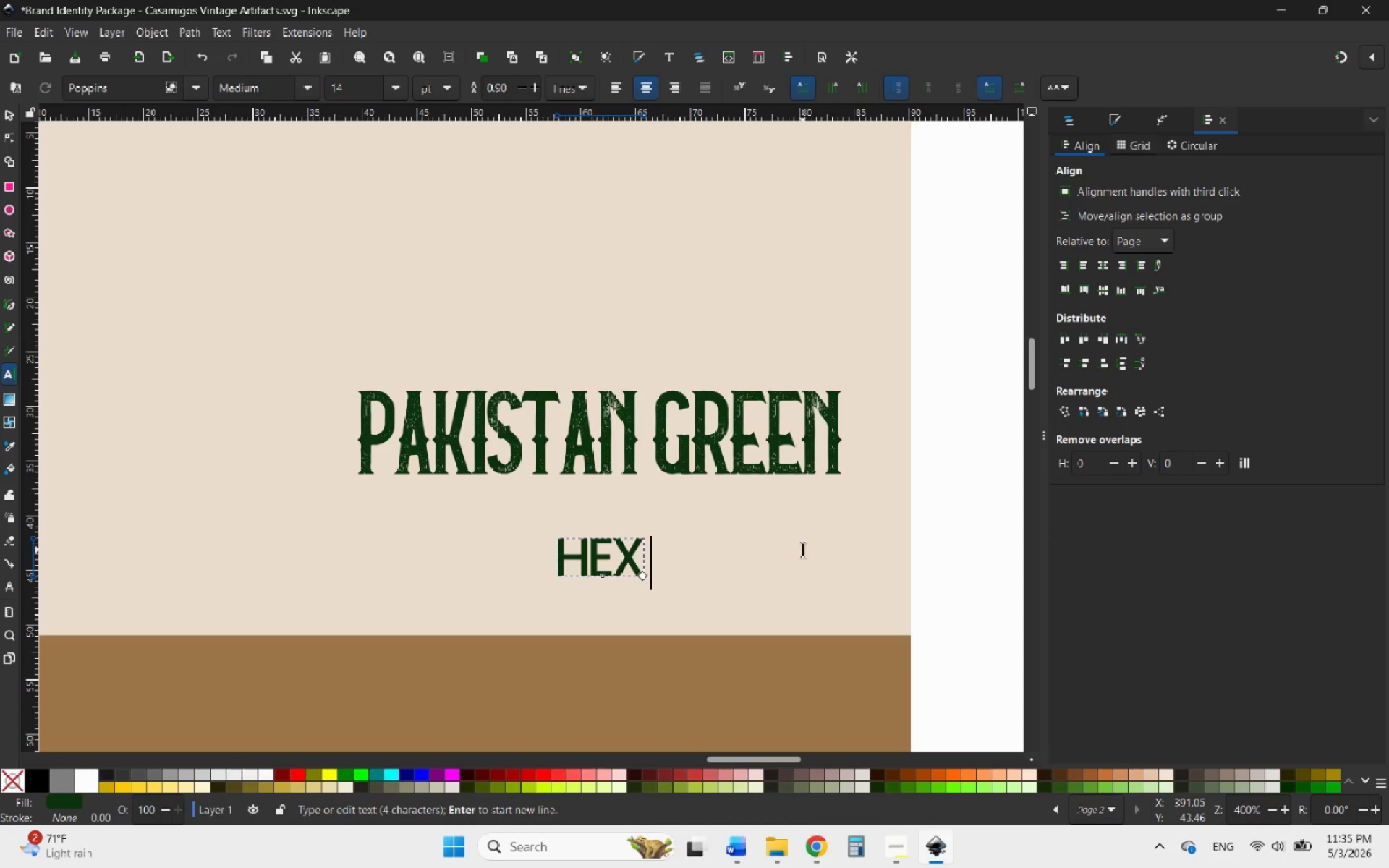 
key(Shift+ShiftLeft)
 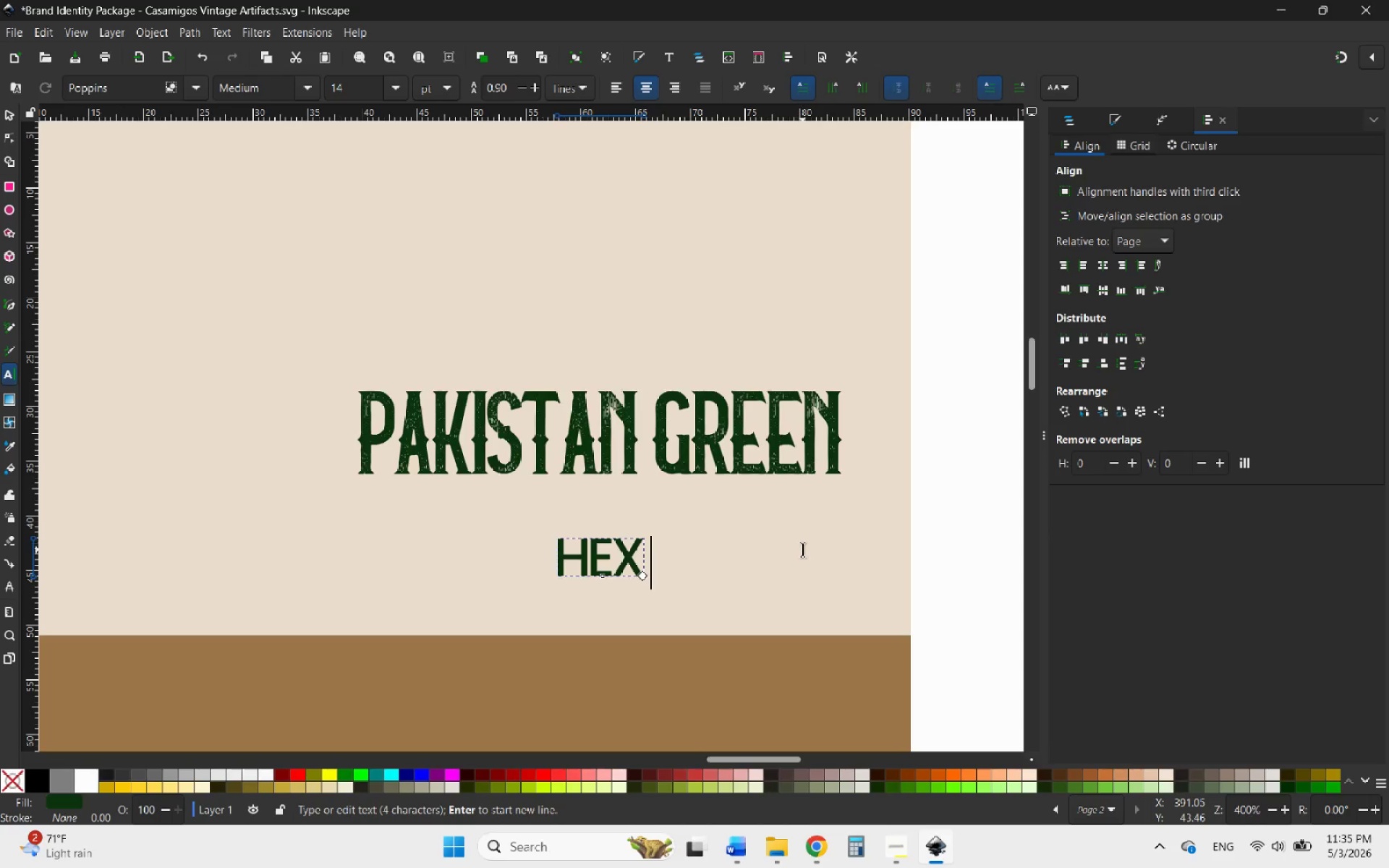 
key(Shift+3)
 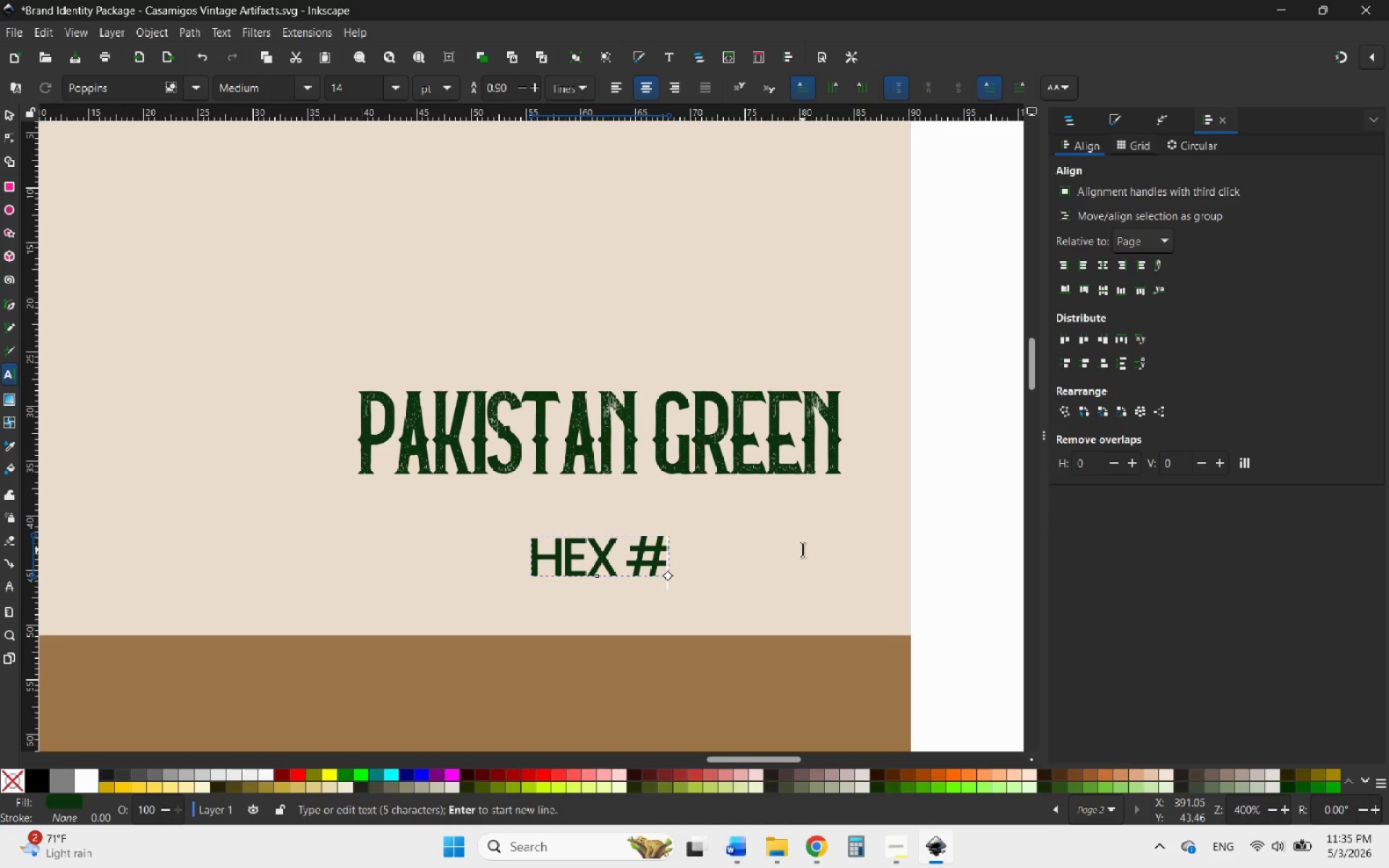 
hold_key(key=ControlLeft, duration=3.56)
scroll: coordinate [880, 236], scroll_direction: down, amount: 6.0
 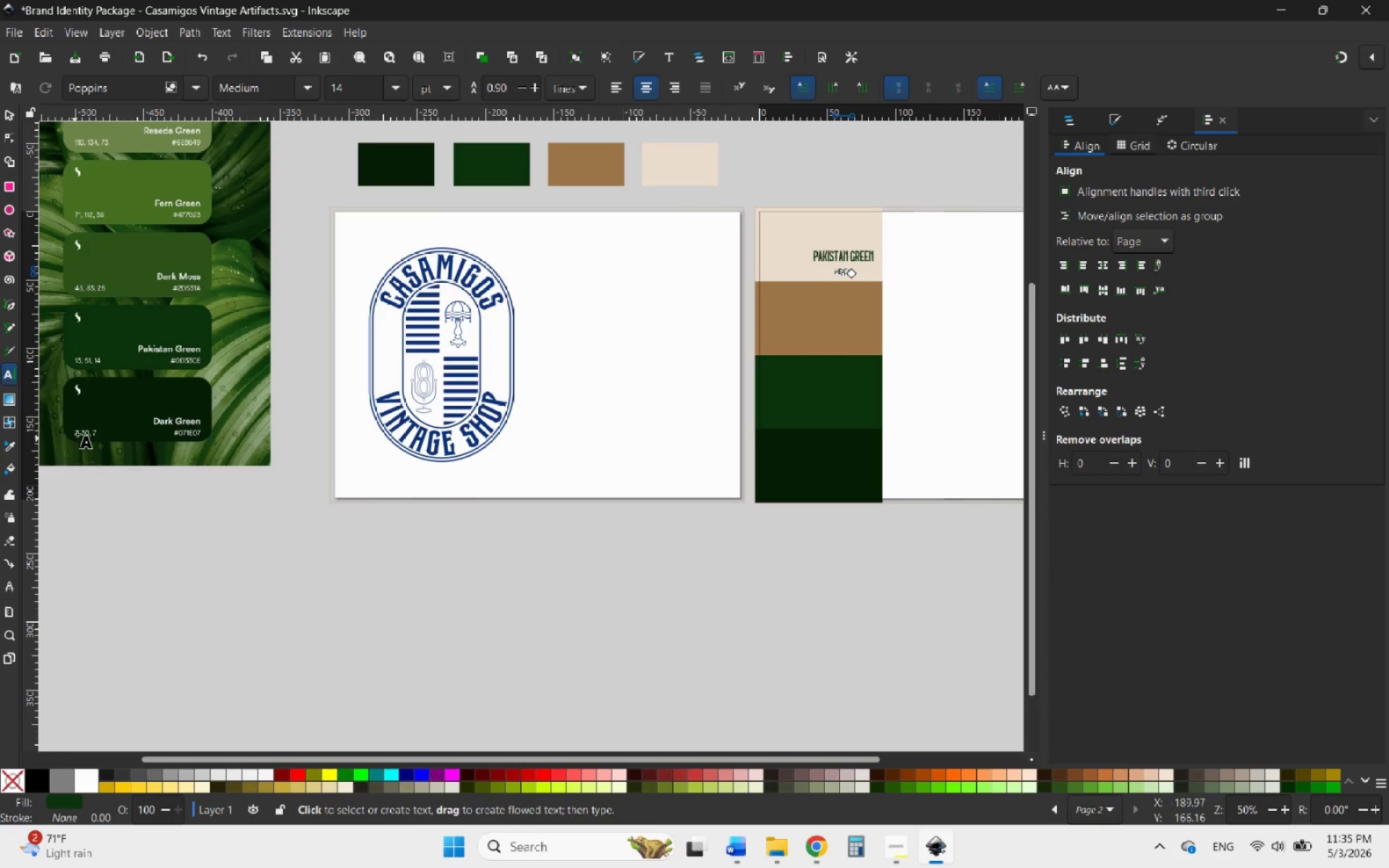 
scroll: coordinate [162, 346], scroll_direction: up, amount: 3.0
 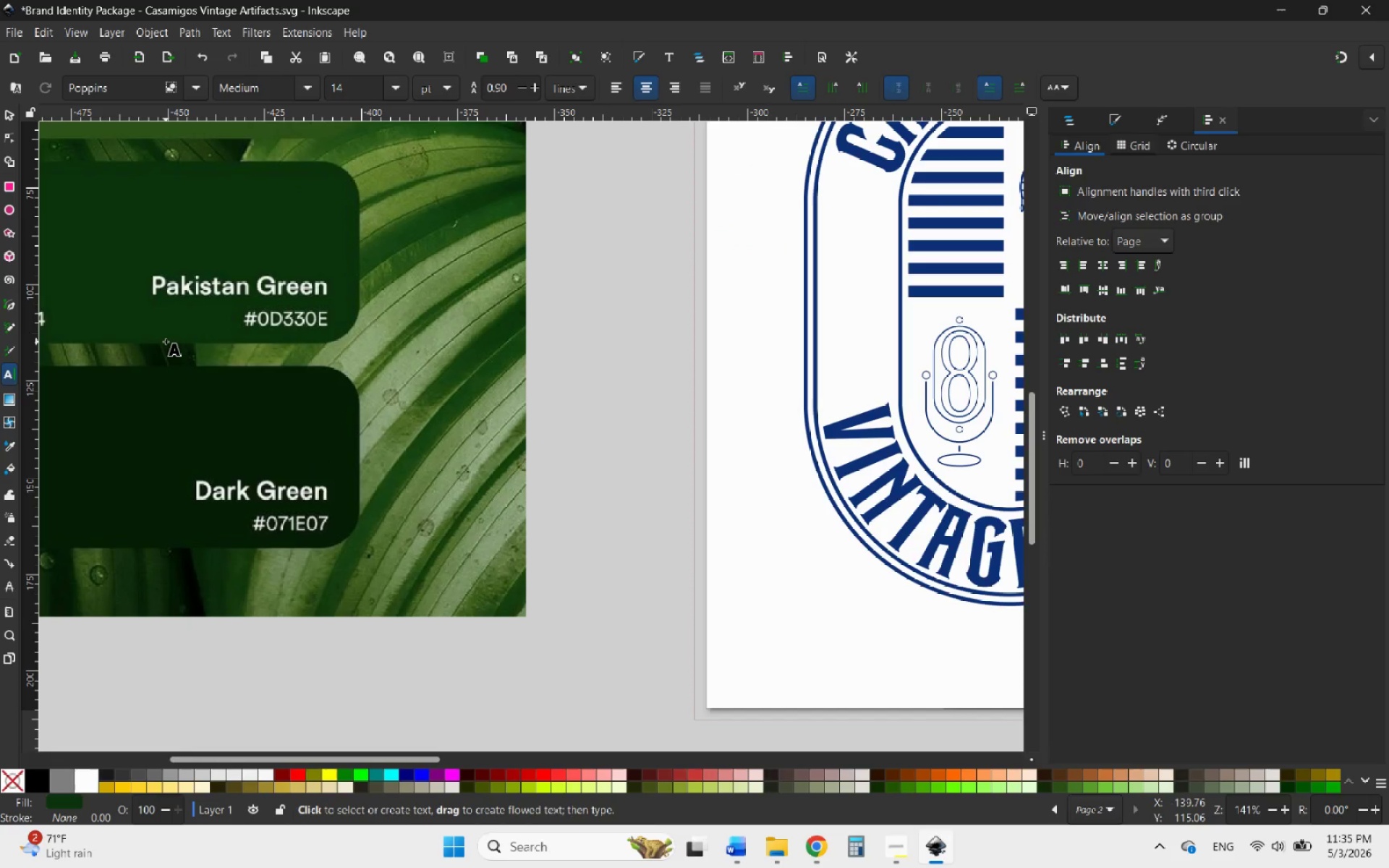 
key(0)
 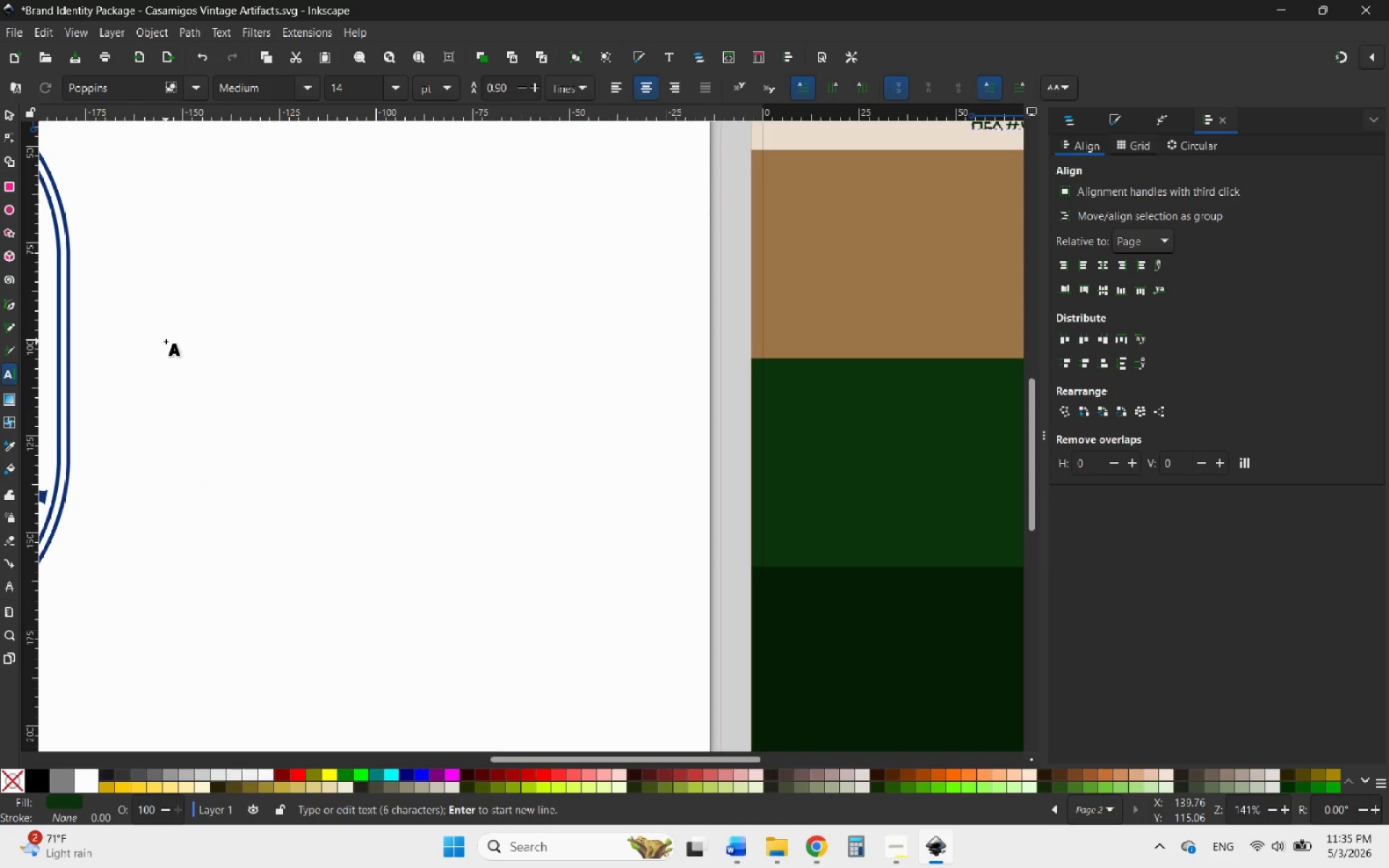 
hold_key(key=ControlLeft, duration=4.64)
scroll: coordinate [281, 386], scroll_direction: down, amount: 5.0
 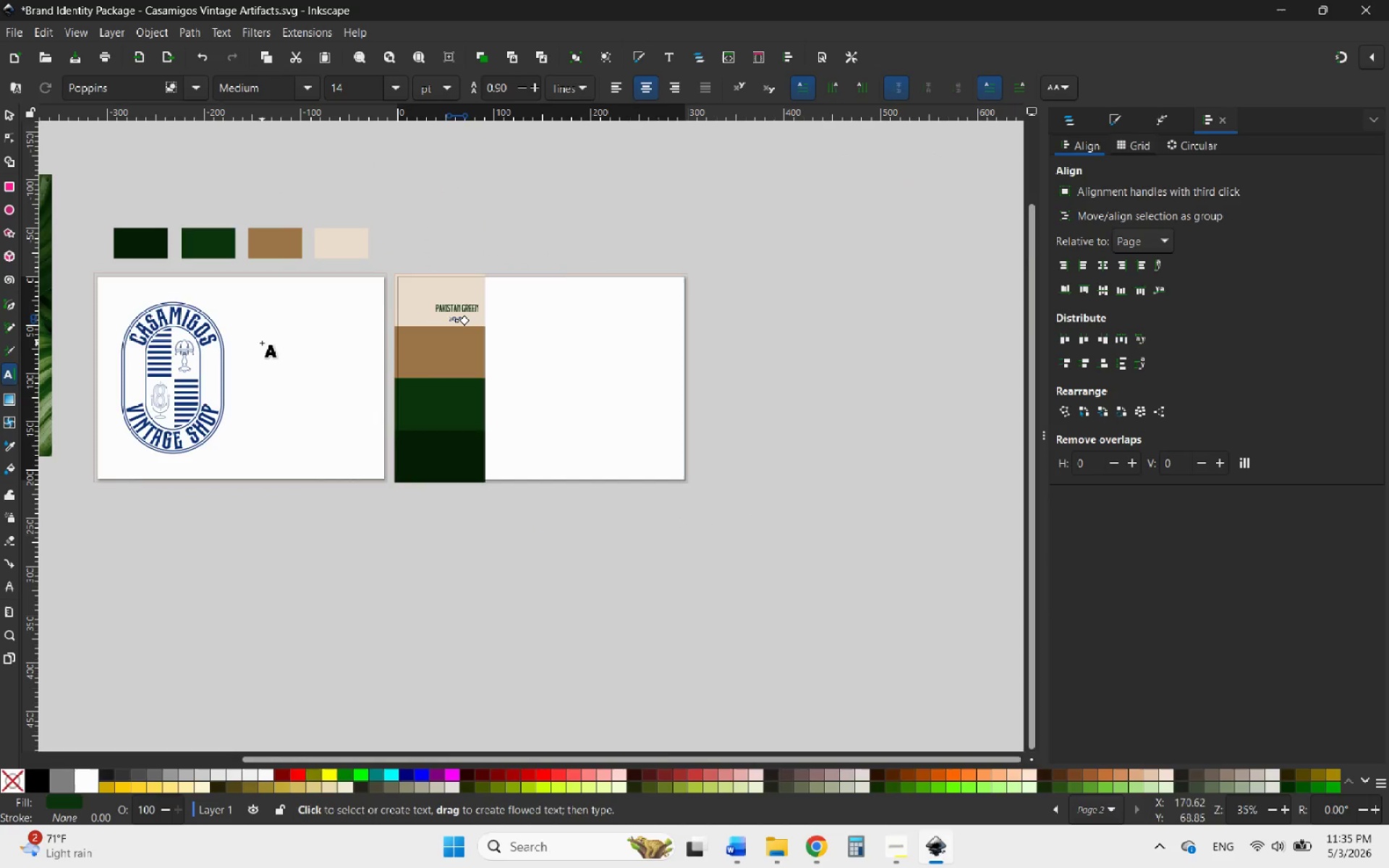 
scroll: coordinate [723, 327], scroll_direction: up, amount: 2.0
 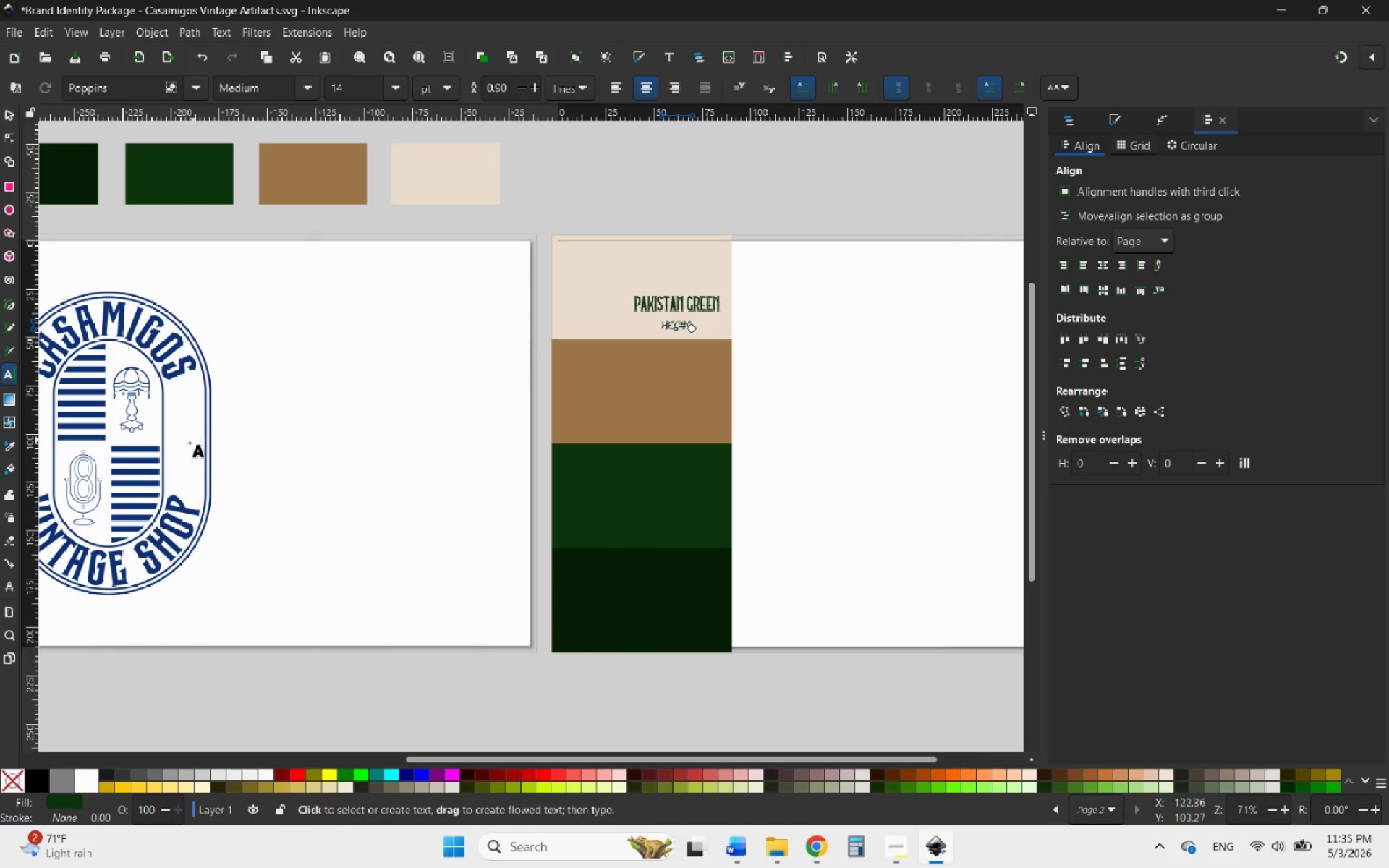 
scroll: coordinate [453, 435], scroll_direction: down, amount: 1.0
 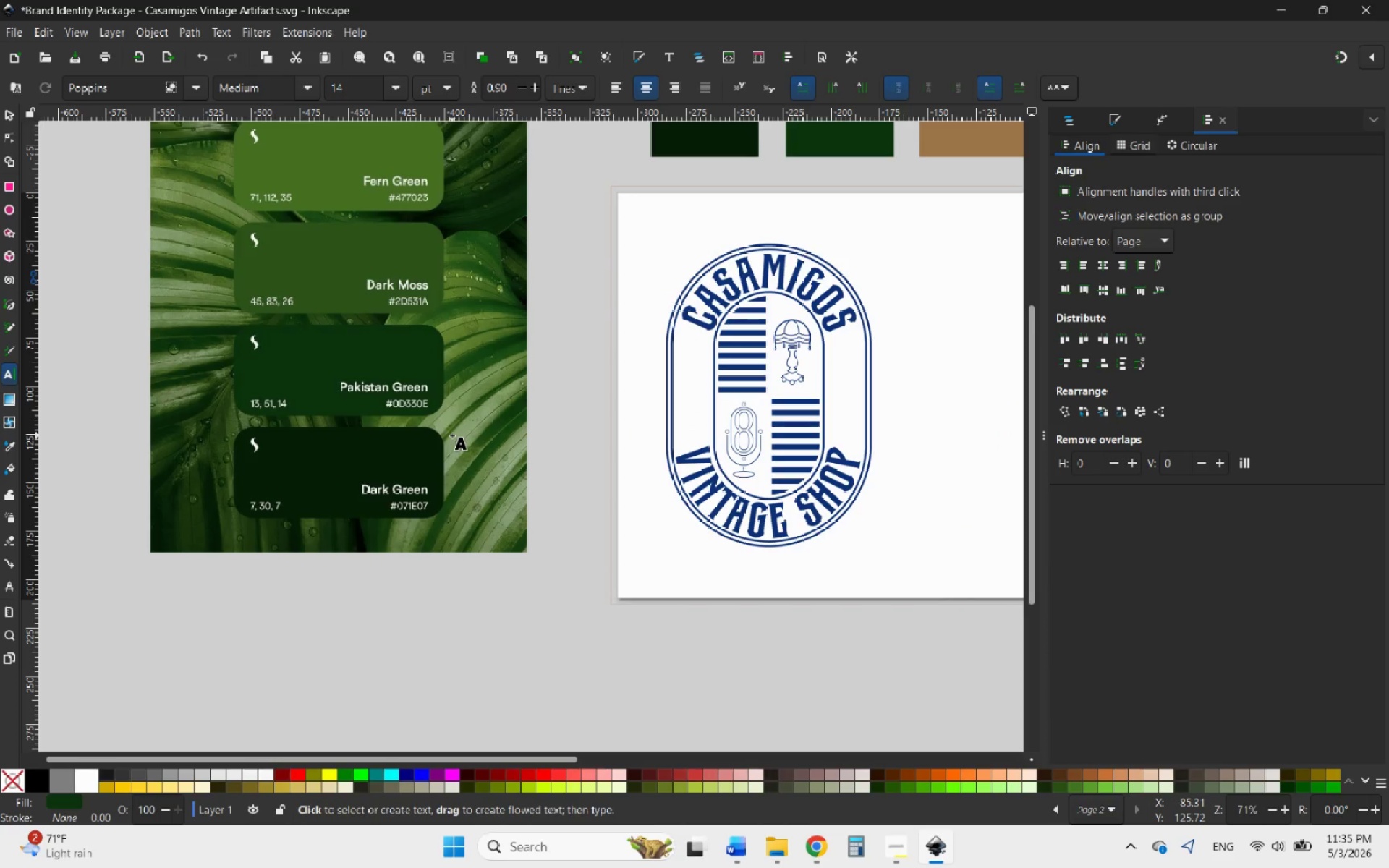 
type(D330E)
 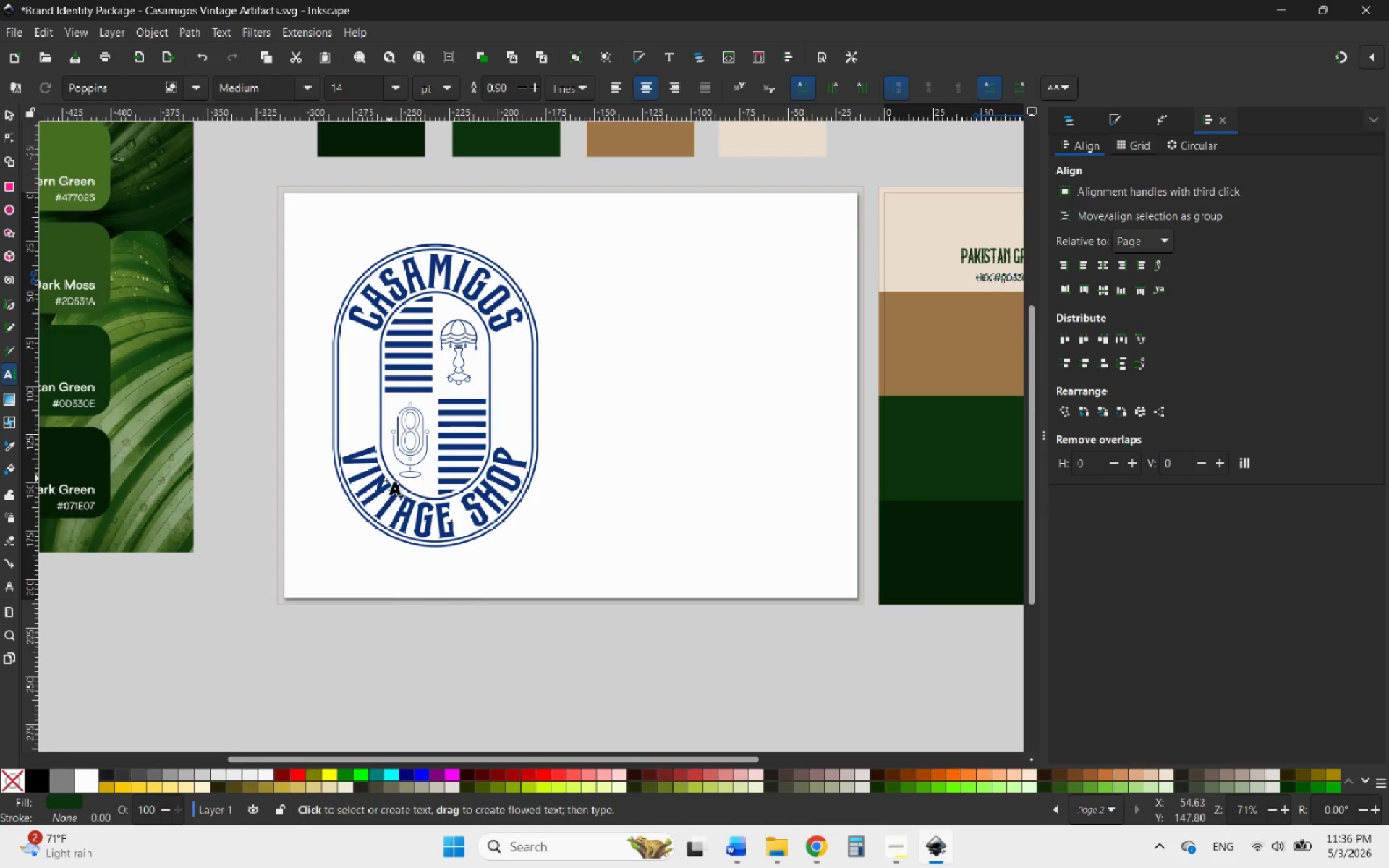 
hold_key(key=ControlLeft, duration=2.48)
scroll: coordinate [367, 519], scroll_direction: down, amount: 1.0
 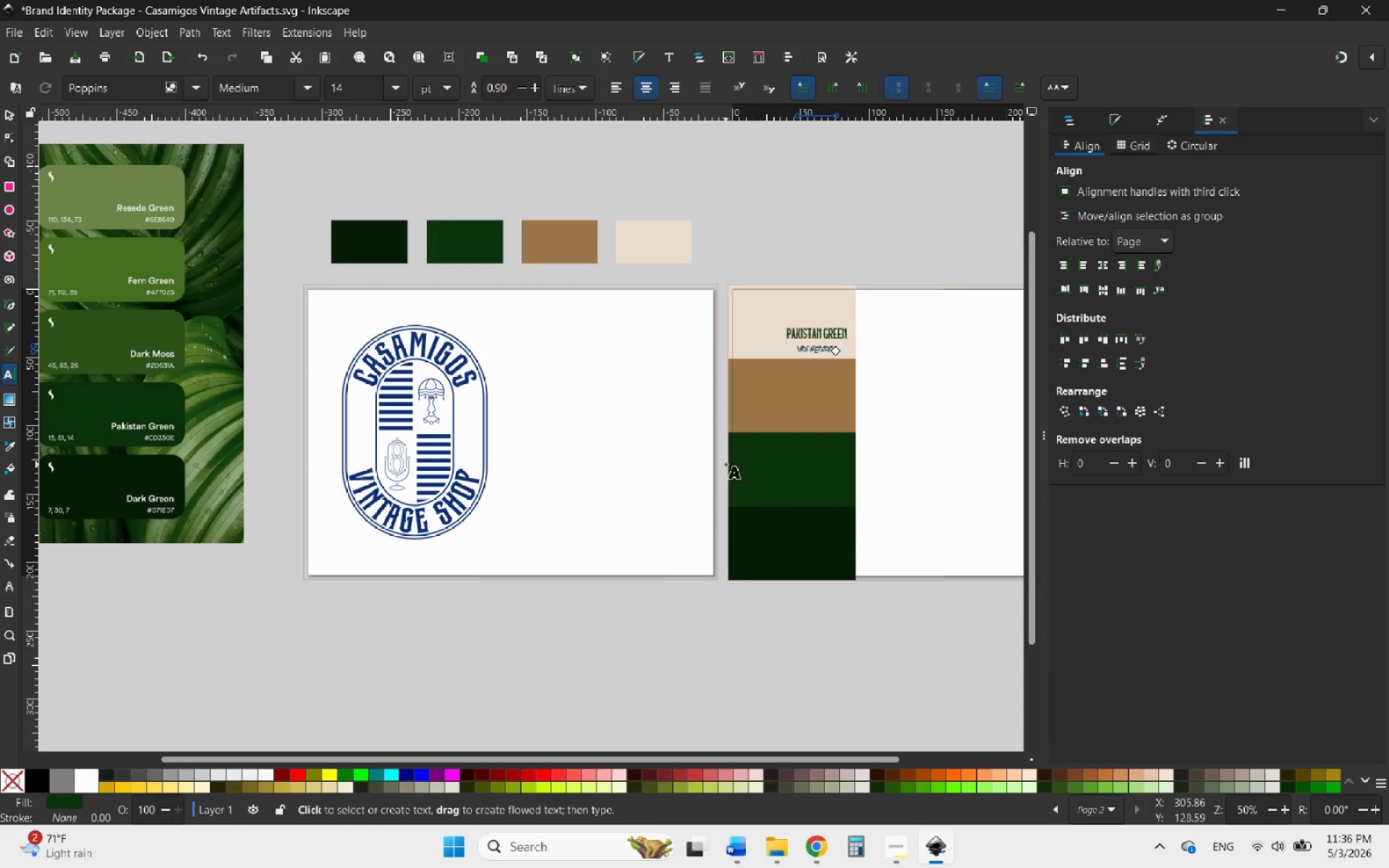 
scroll: coordinate [846, 327], scroll_direction: up, amount: 5.0
 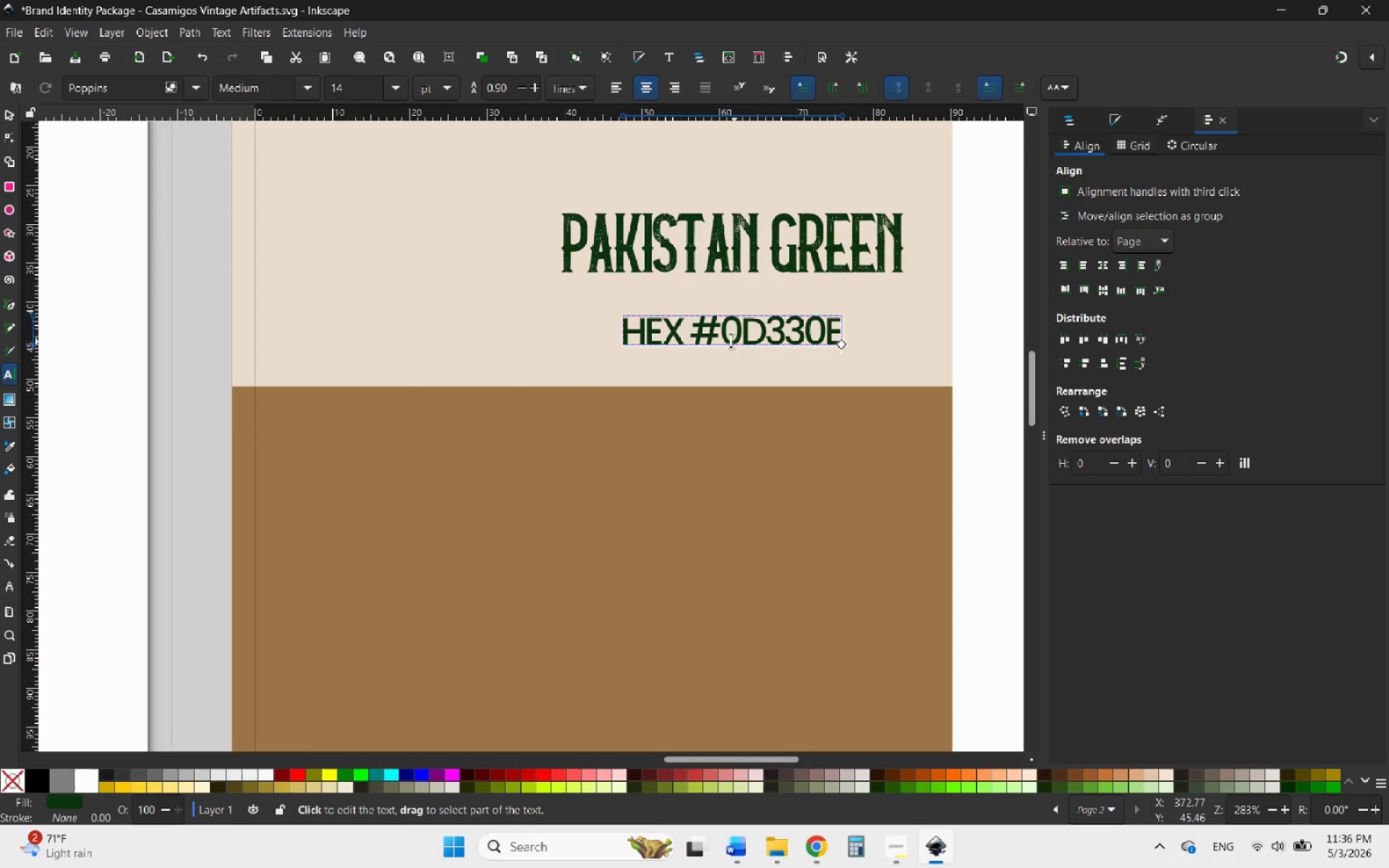 
left_click([721, 331])
 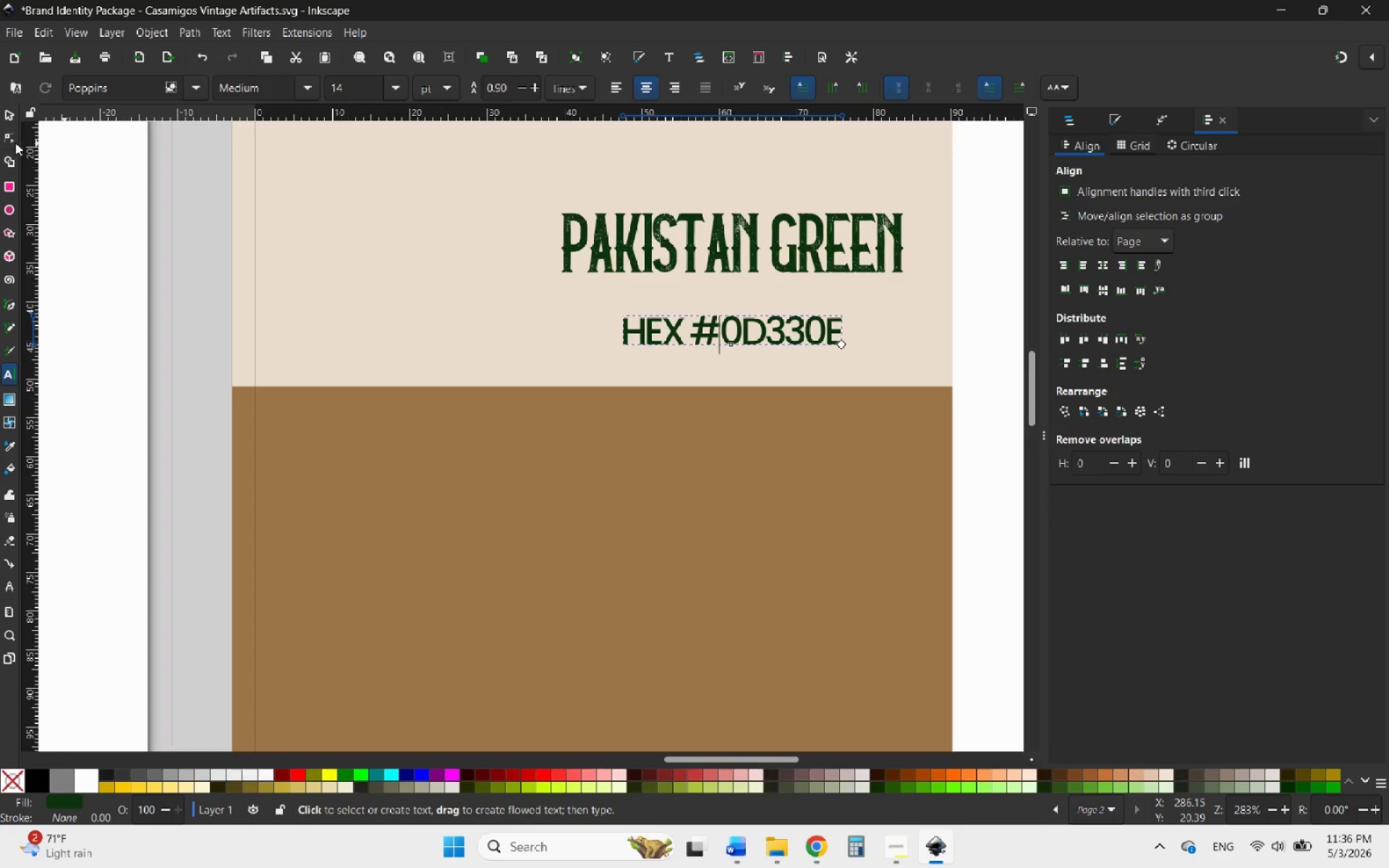 
left_click([2, 115])
 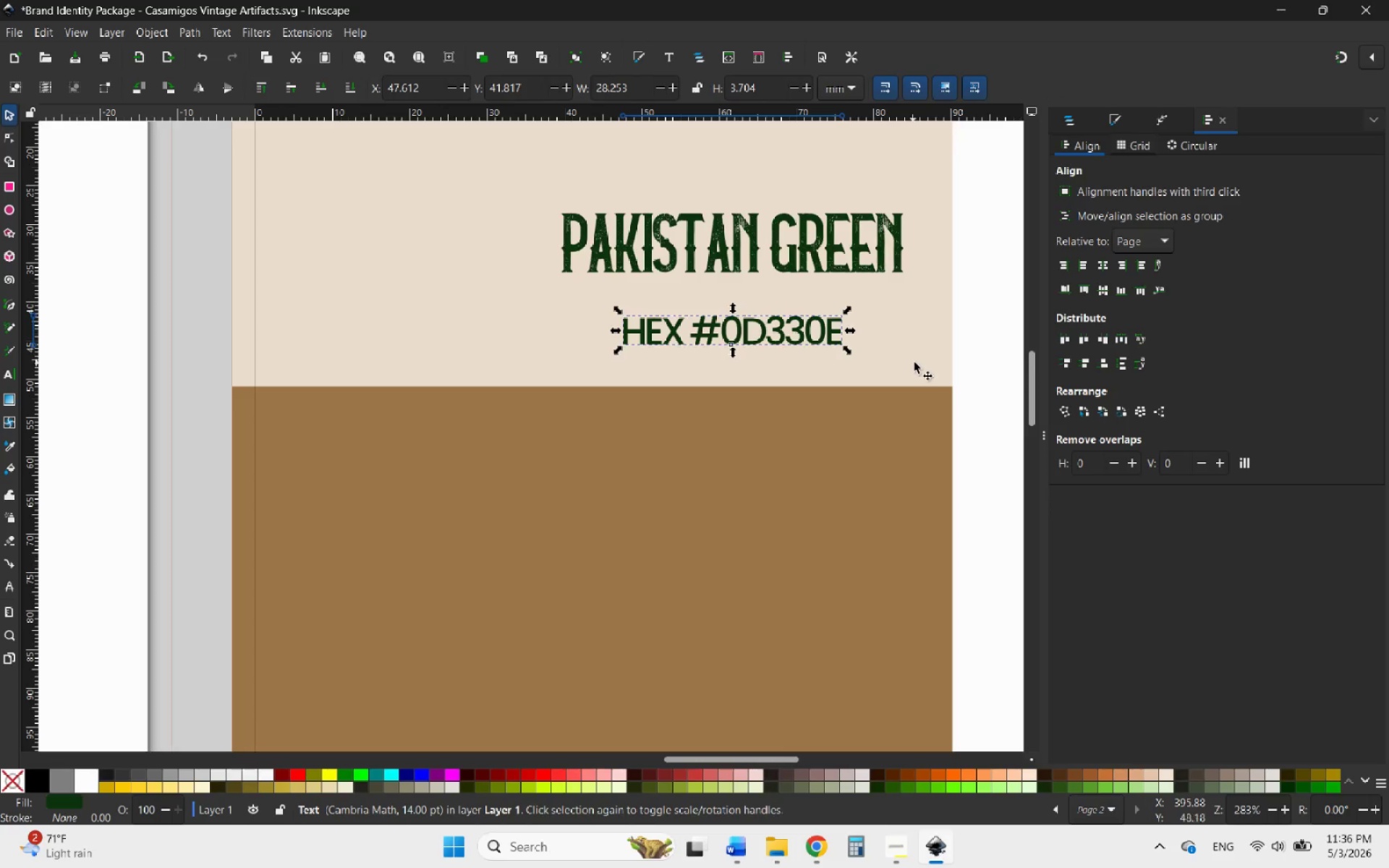 
left_click_drag(start_coordinate=[821, 335], to_coordinate=[887, 305])
 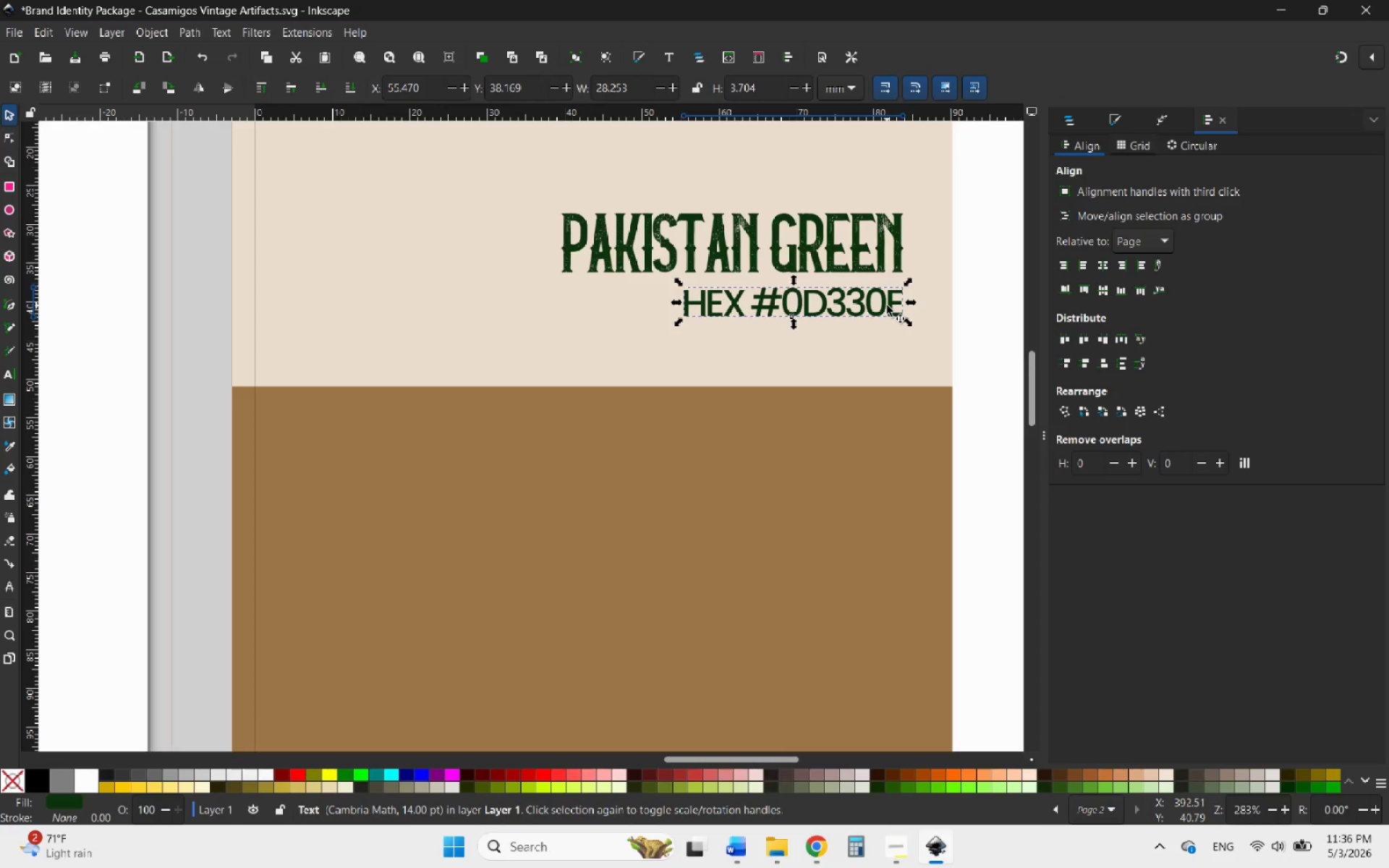 
right_click([887, 305])
 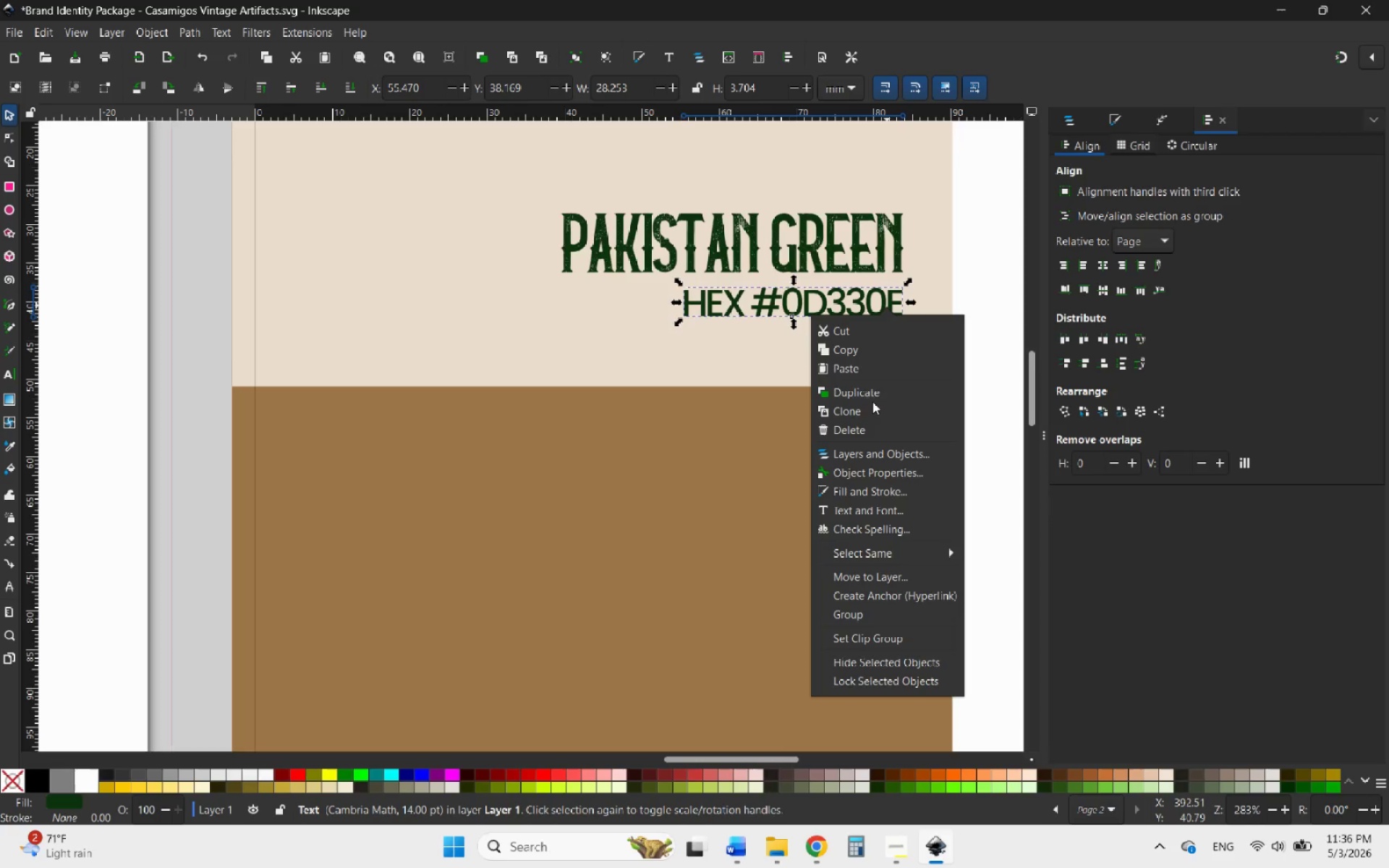 
left_click([867, 391])
 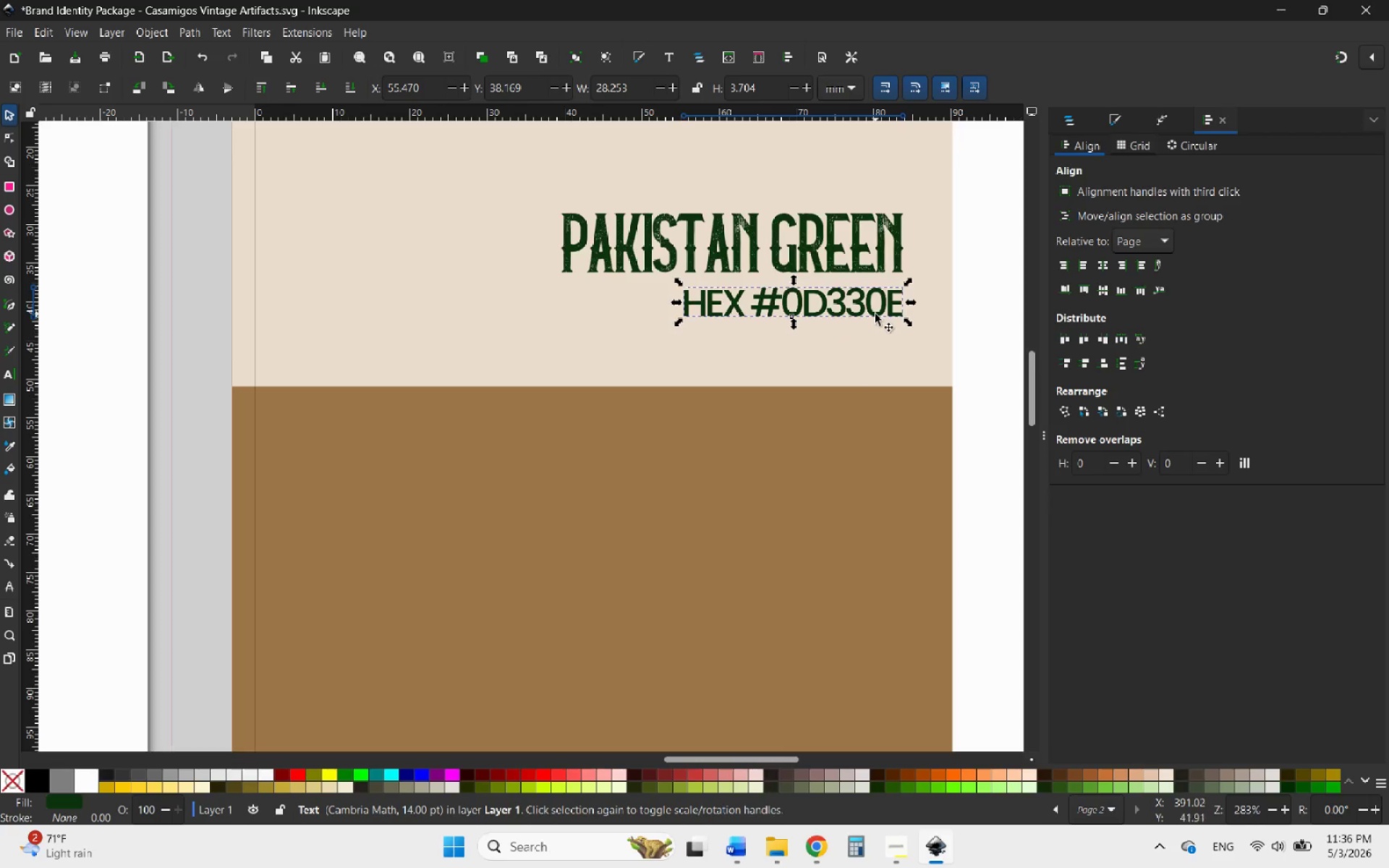 
left_click_drag(start_coordinate=[875, 314], to_coordinate=[870, 354])
 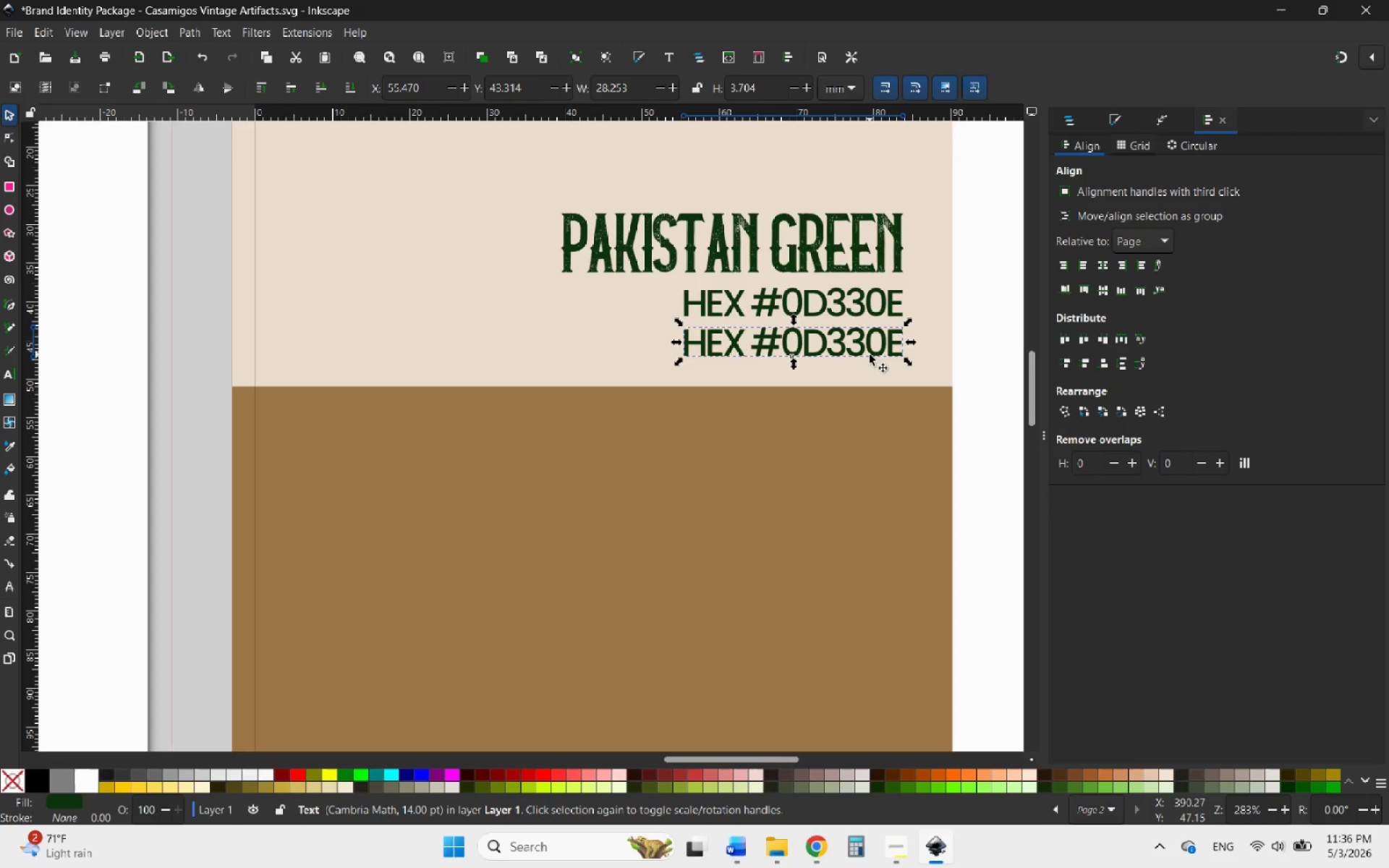 
hold_key(key=ControlLeft, duration=4.48)
 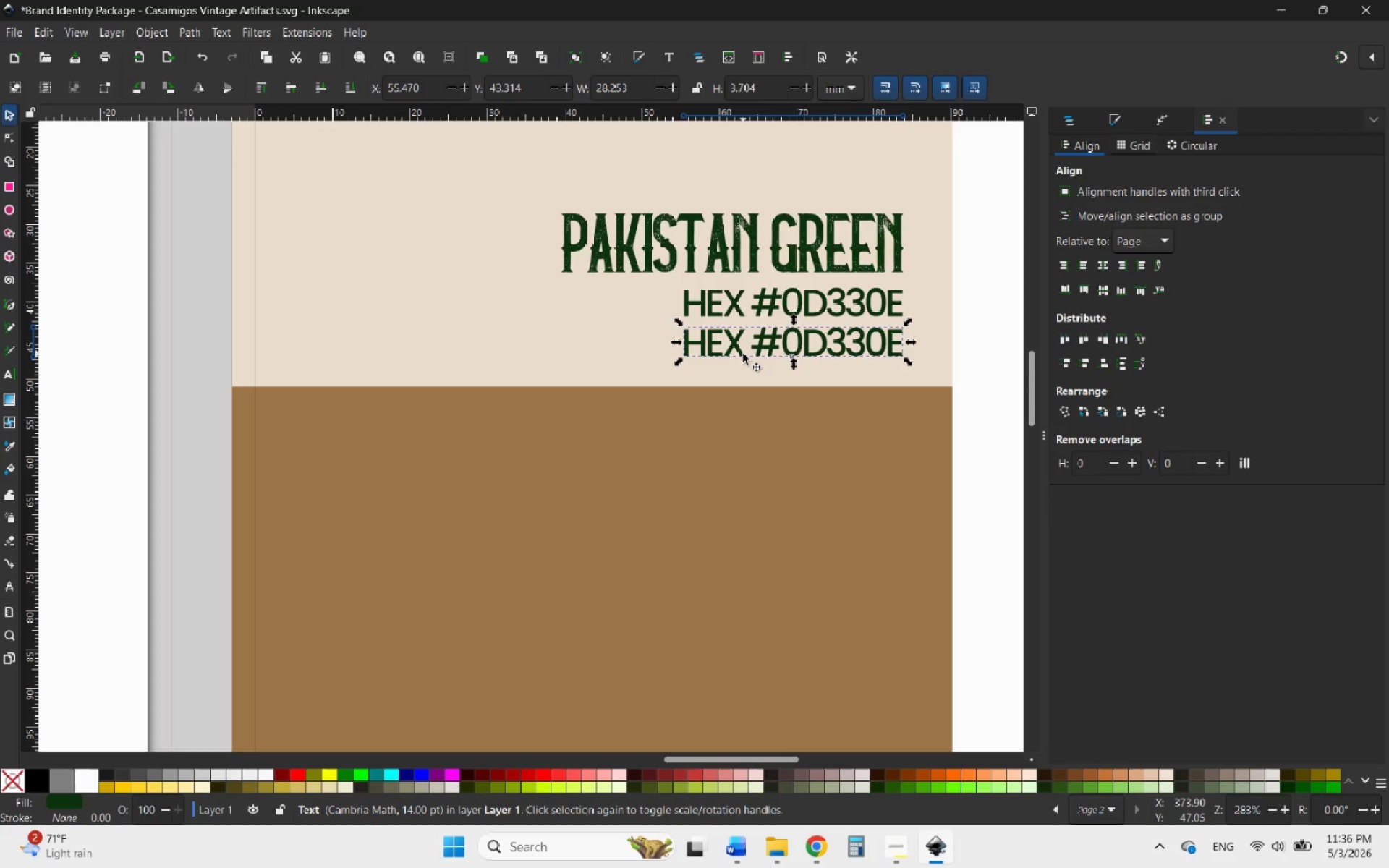 
mouse_move([891, 835])
 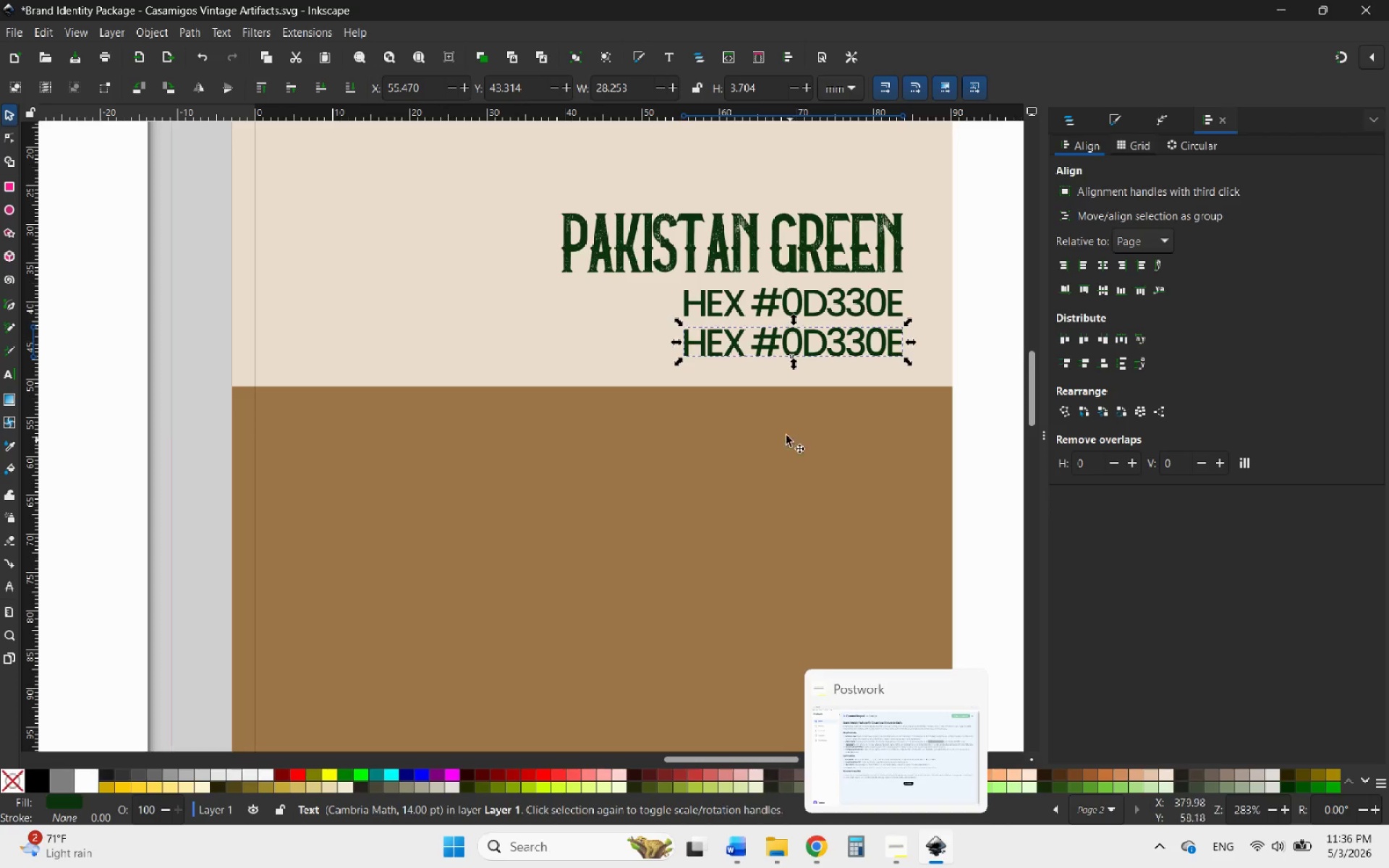 
double_click([729, 336])
 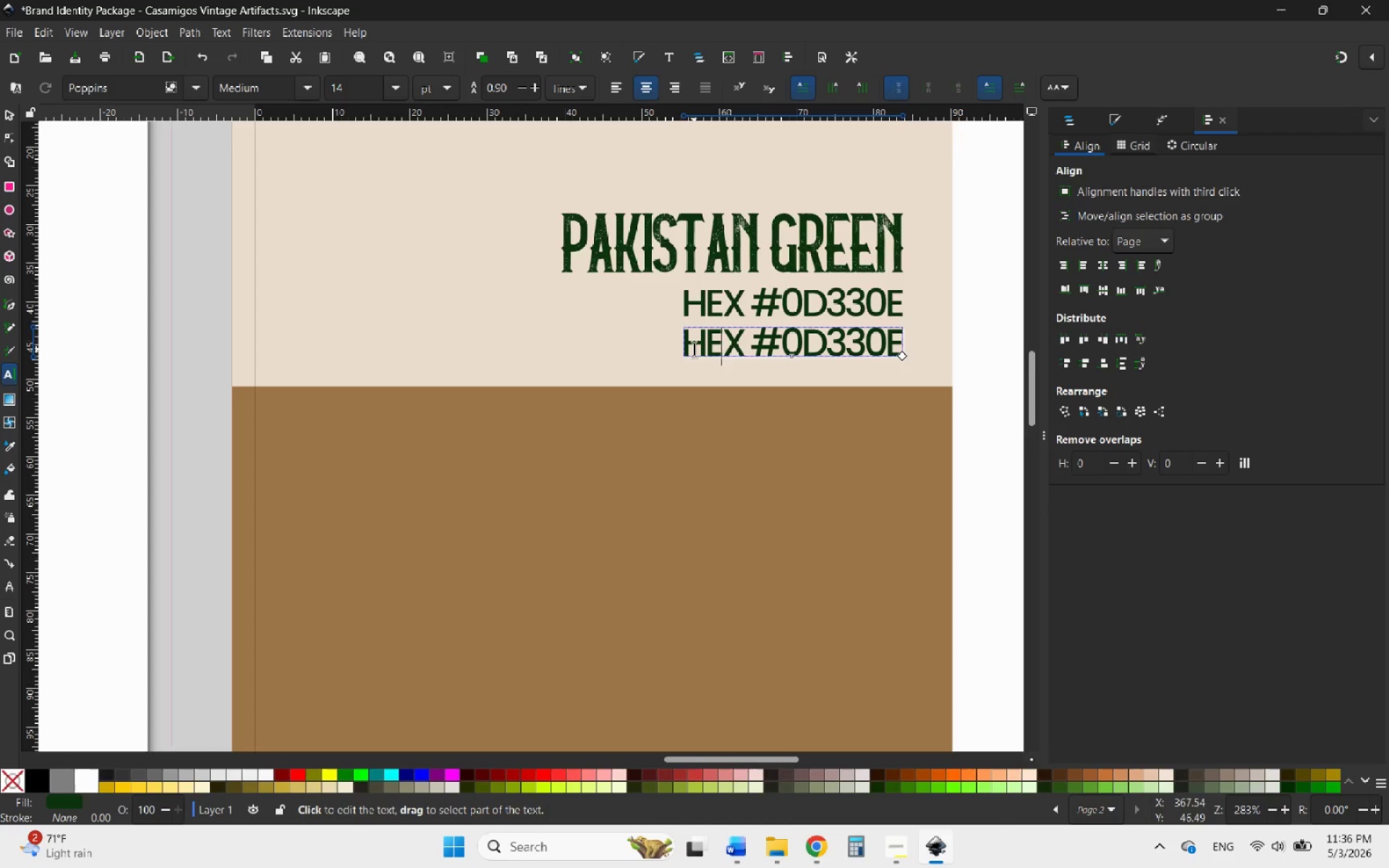 
left_click_drag(start_coordinate=[689, 349], to_coordinate=[906, 336])
 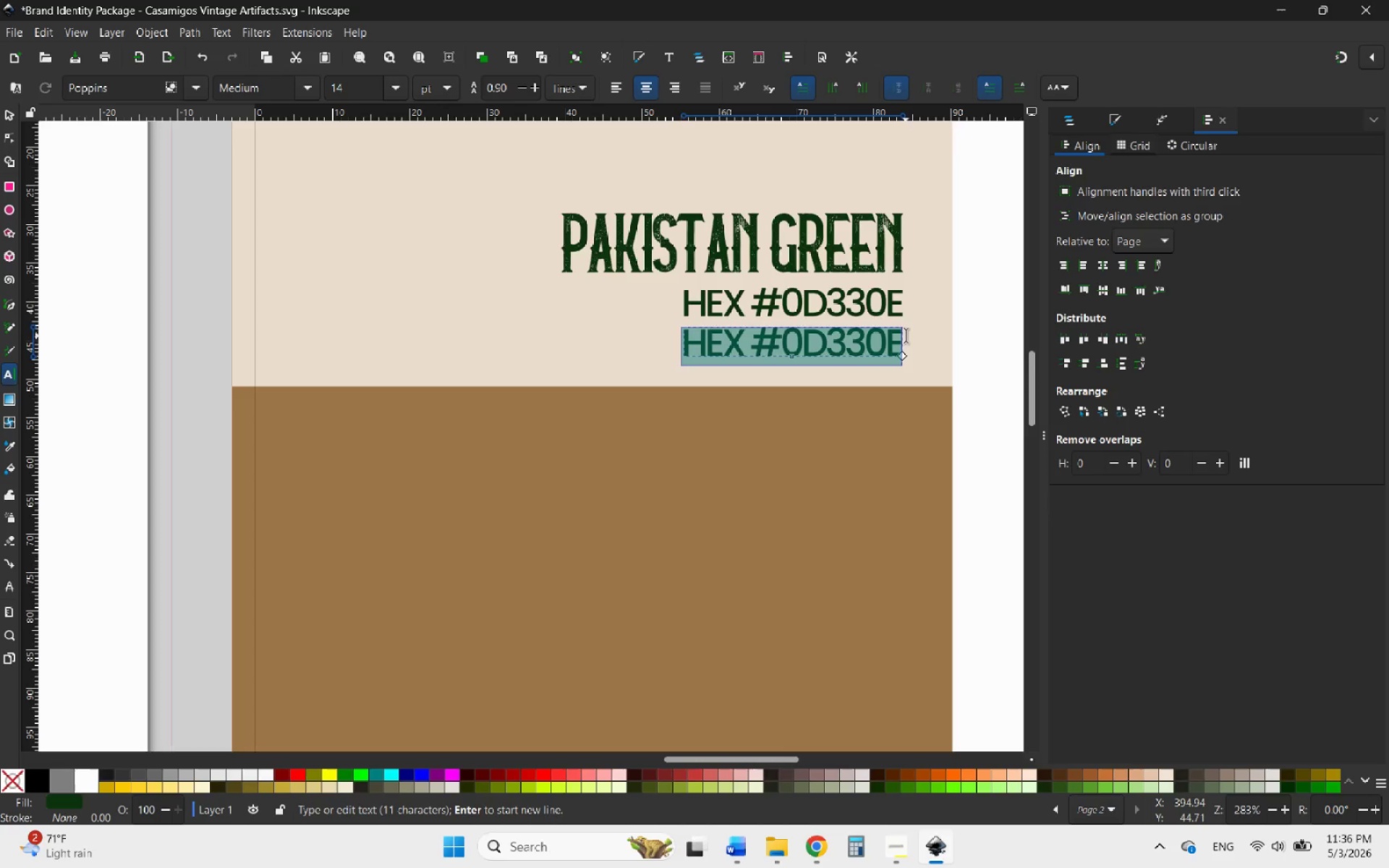 
type(RF)
key(Backspace)
type(GB )
 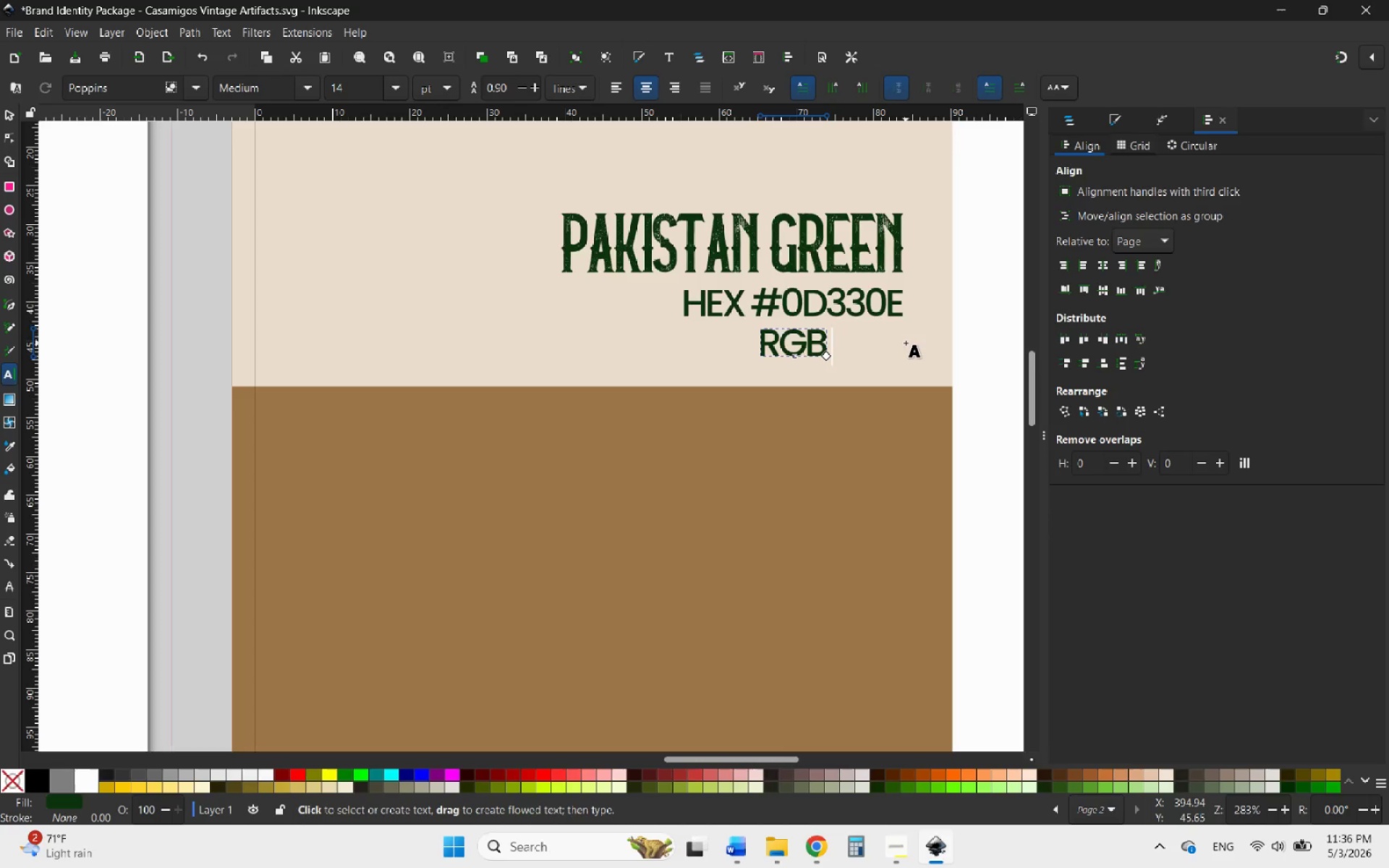 
hold_key(key=ControlLeft, duration=9.27)
scroll: coordinate [901, 388], scroll_direction: down, amount: 4.0
 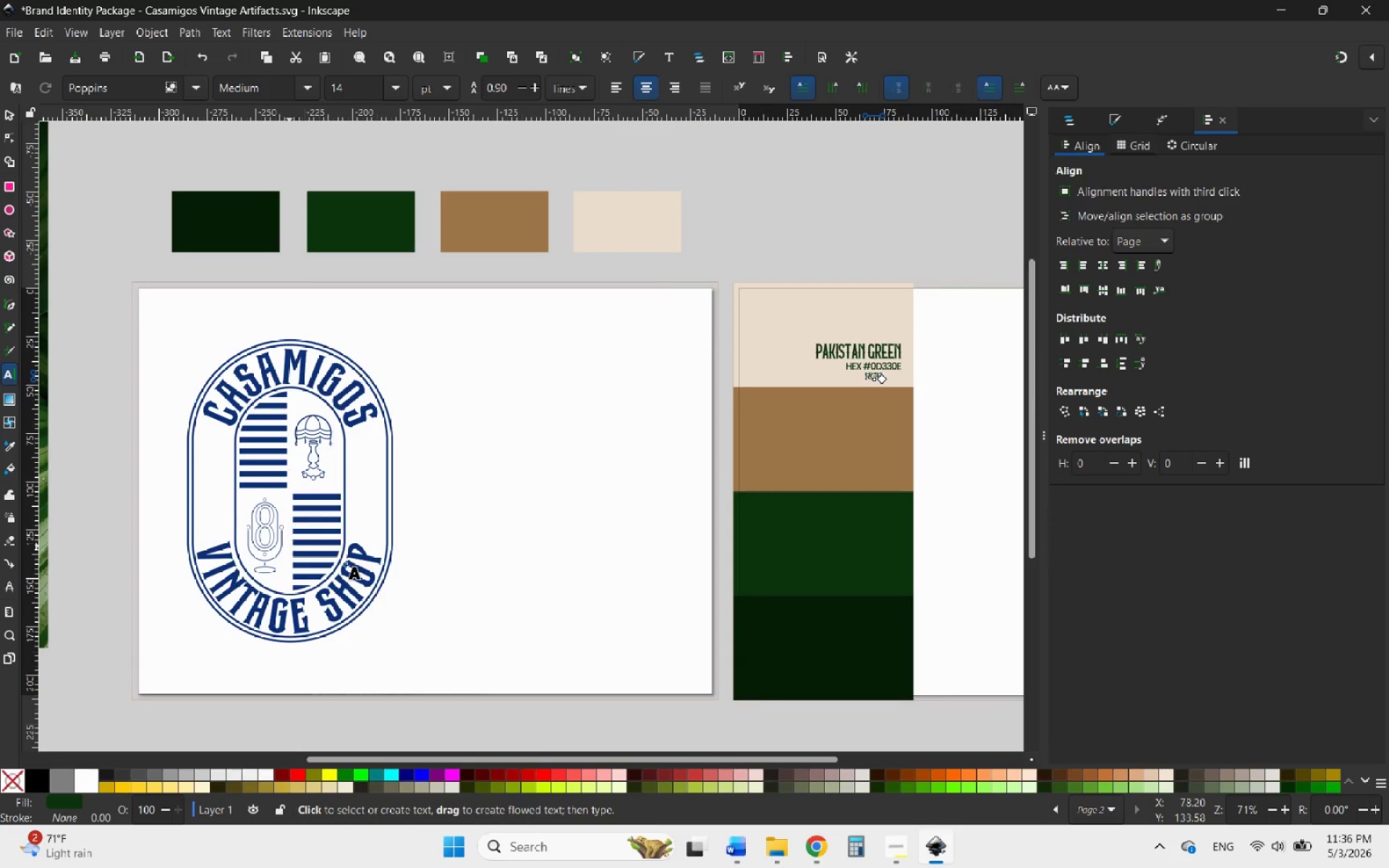 
scroll: coordinate [899, 549], scroll_direction: none, amount: 0.0
 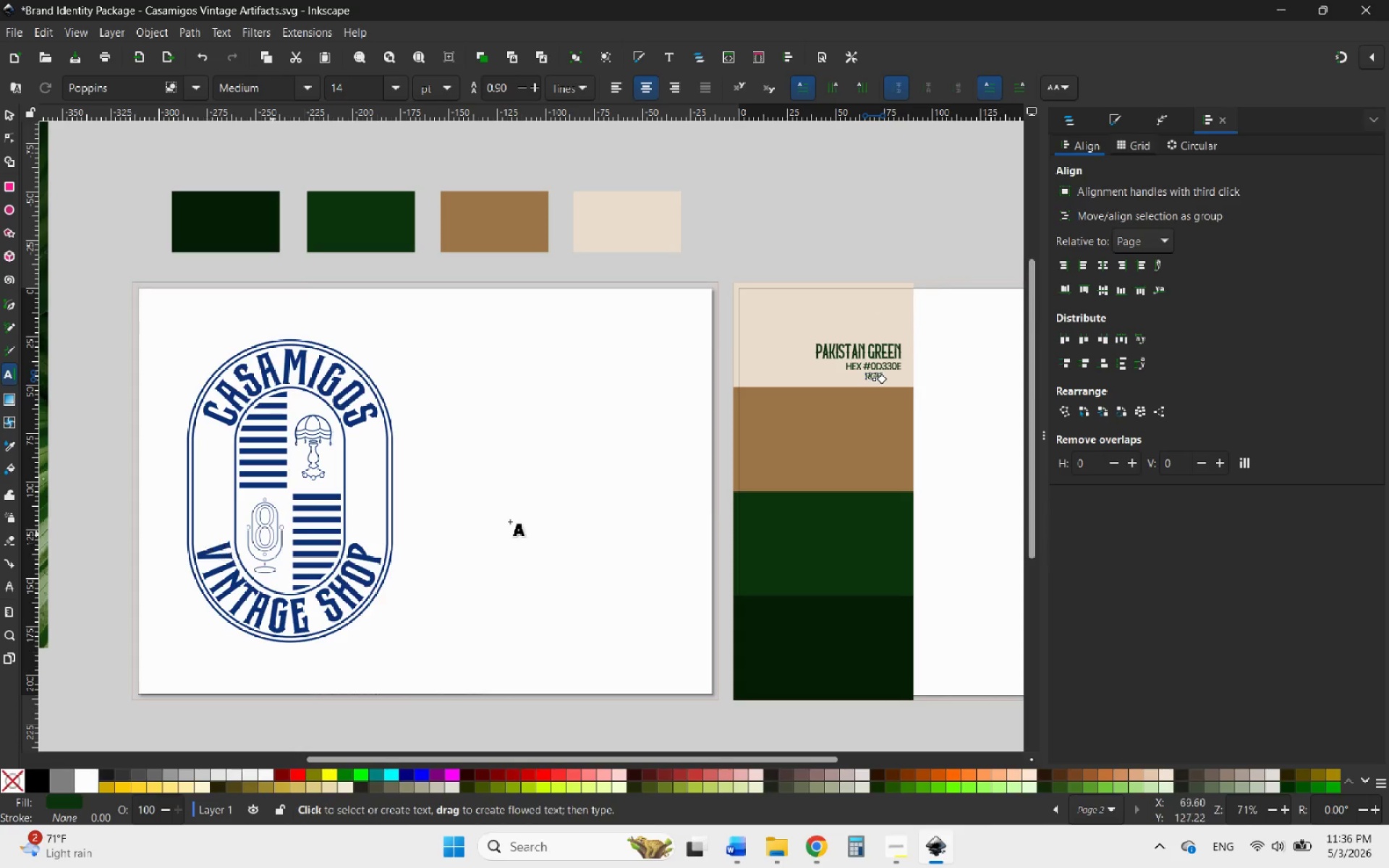 
scroll: coordinate [697, 499], scroll_direction: down, amount: 2.0
 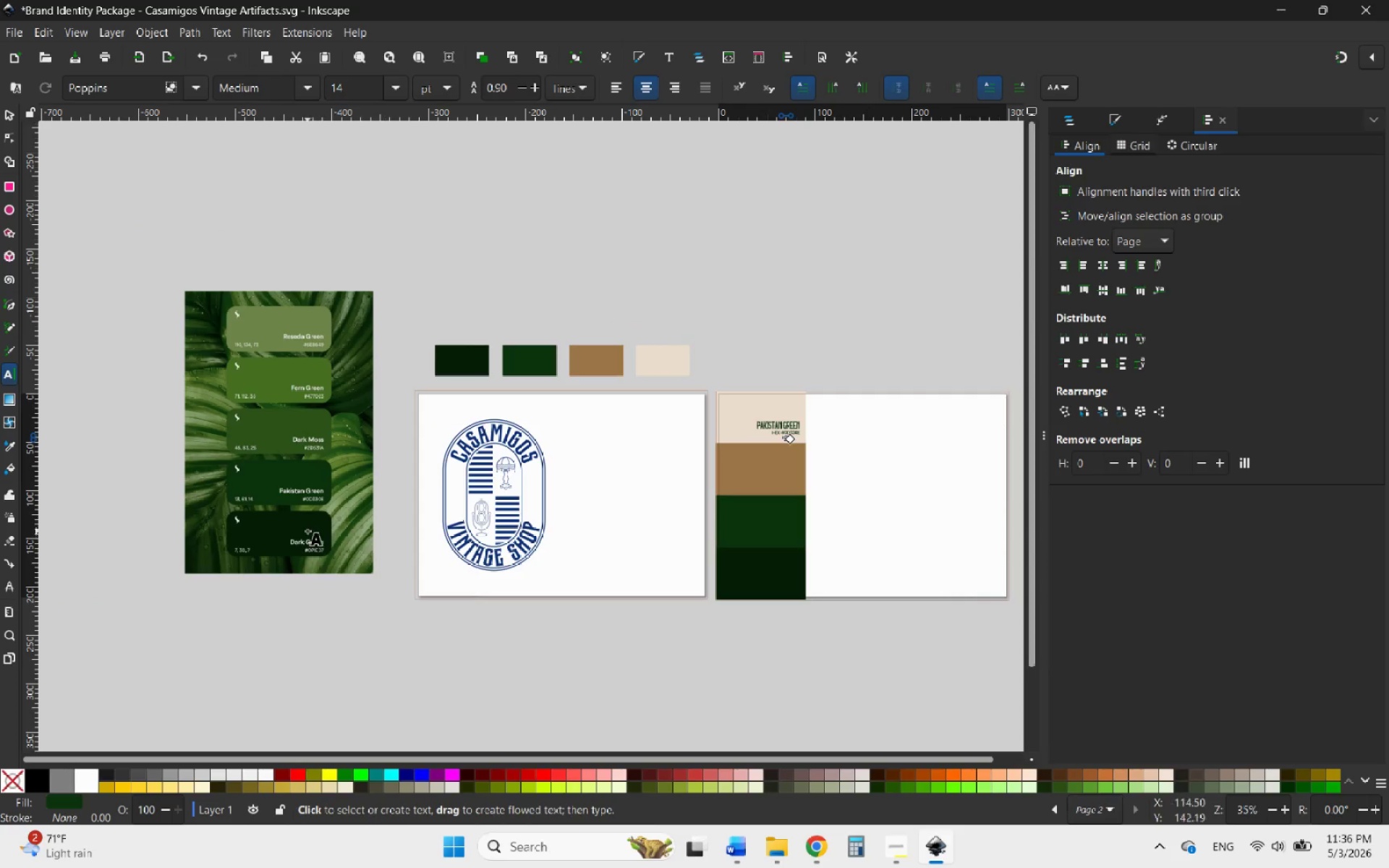 
scroll: coordinate [320, 437], scroll_direction: up, amount: 5.0
 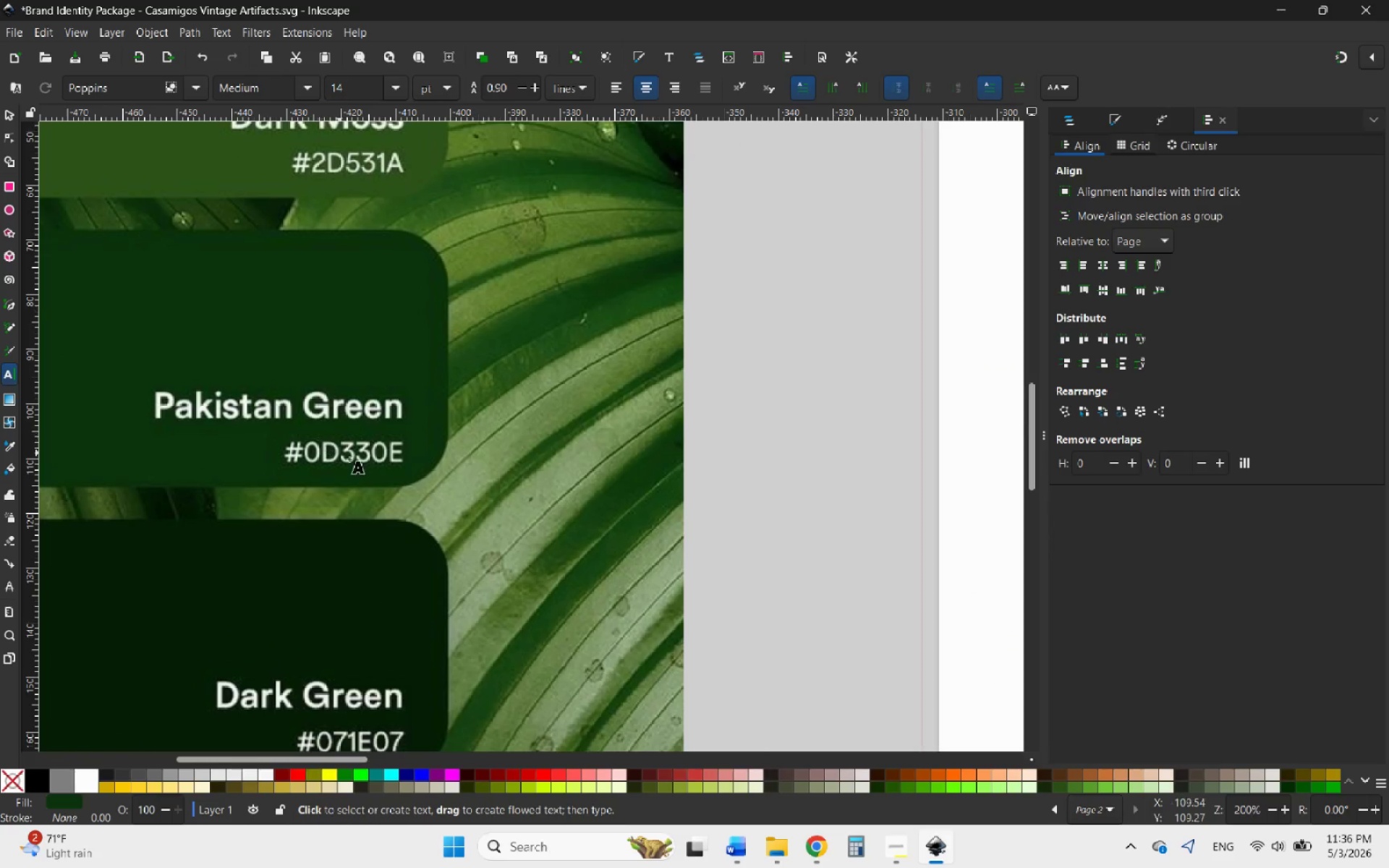 
scroll: coordinate [134, 478], scroll_direction: down, amount: 5.0
 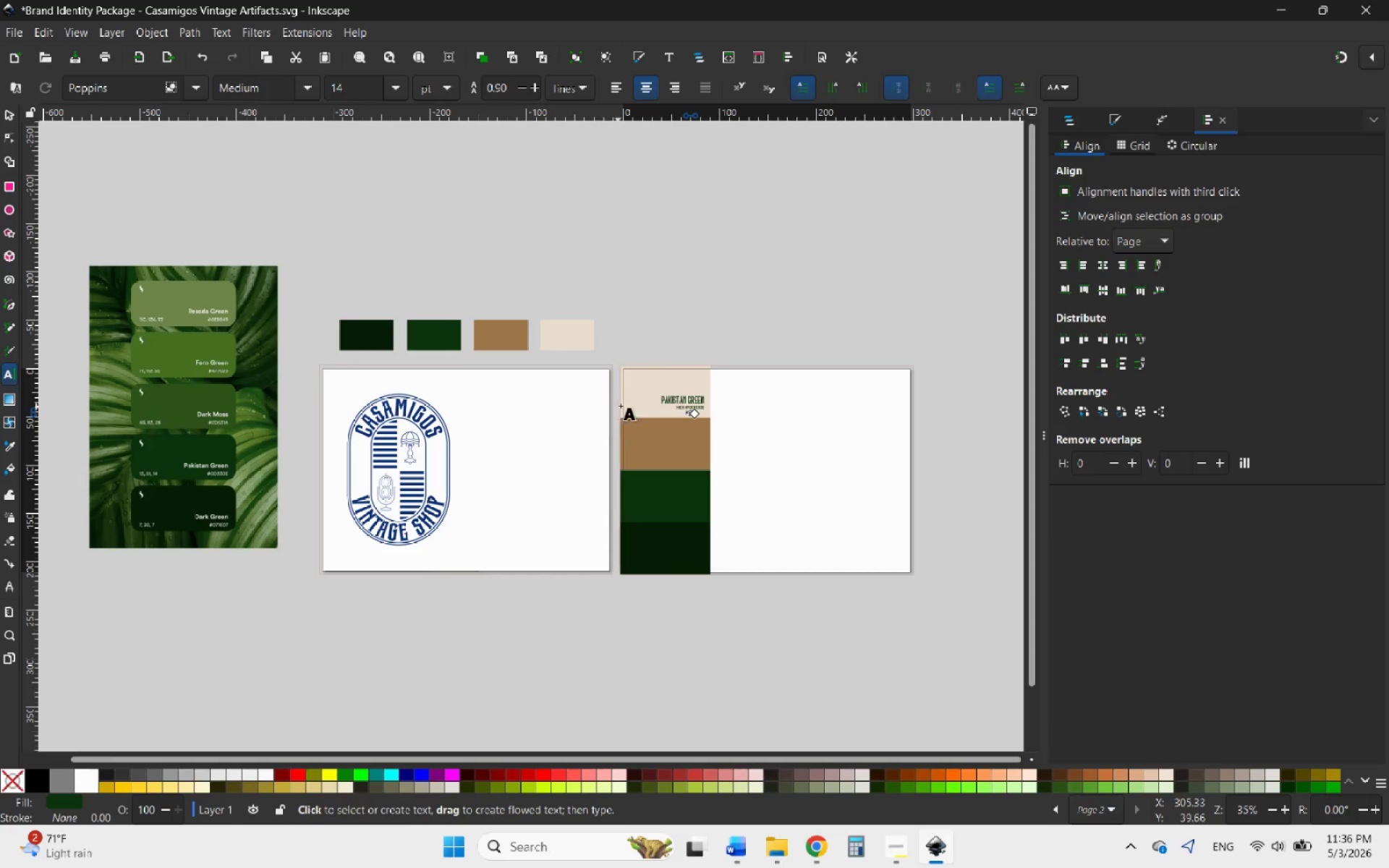 
scroll: coordinate [696, 472], scroll_direction: up, amount: 8.0
 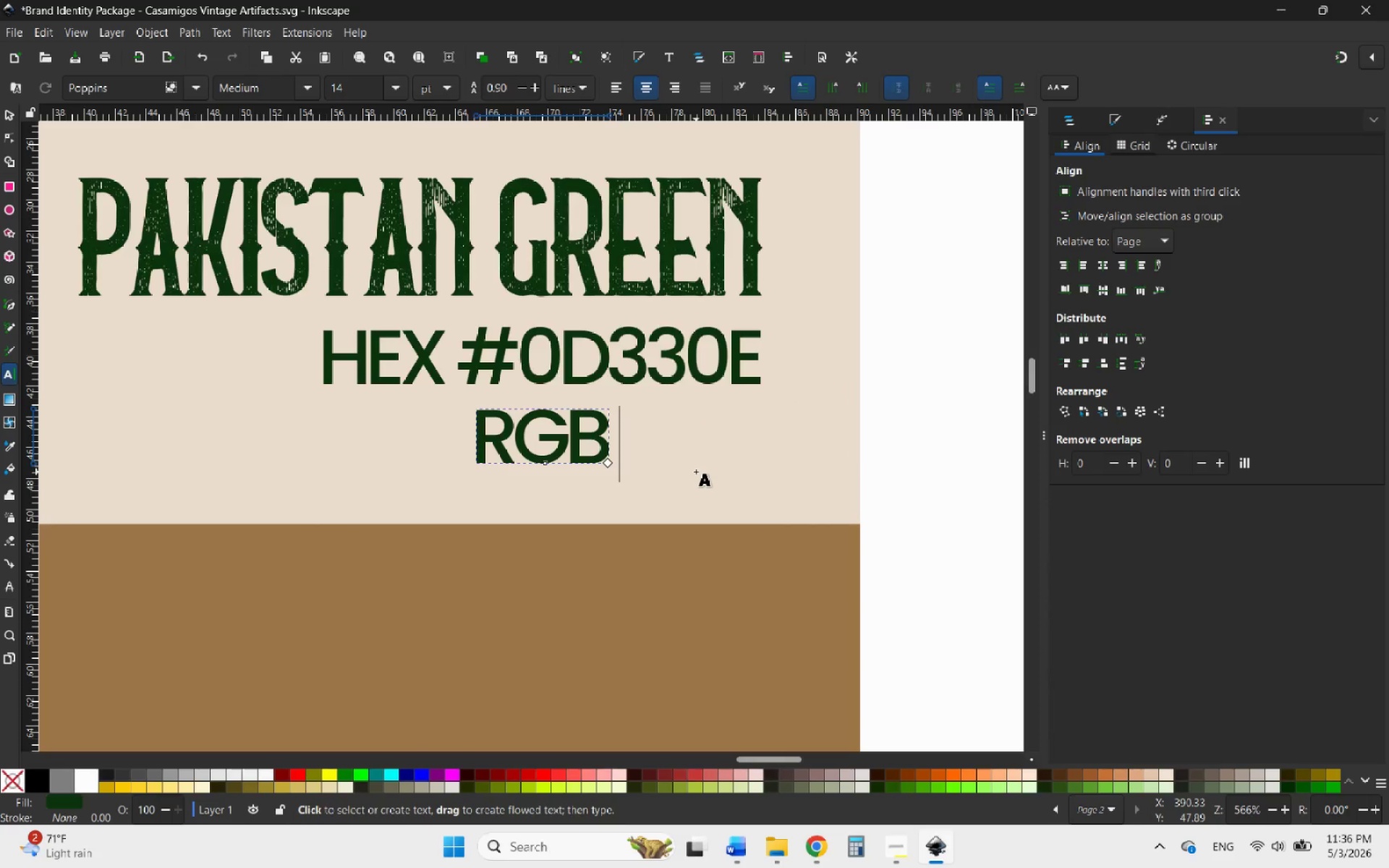 
type(13, 51, 14)
 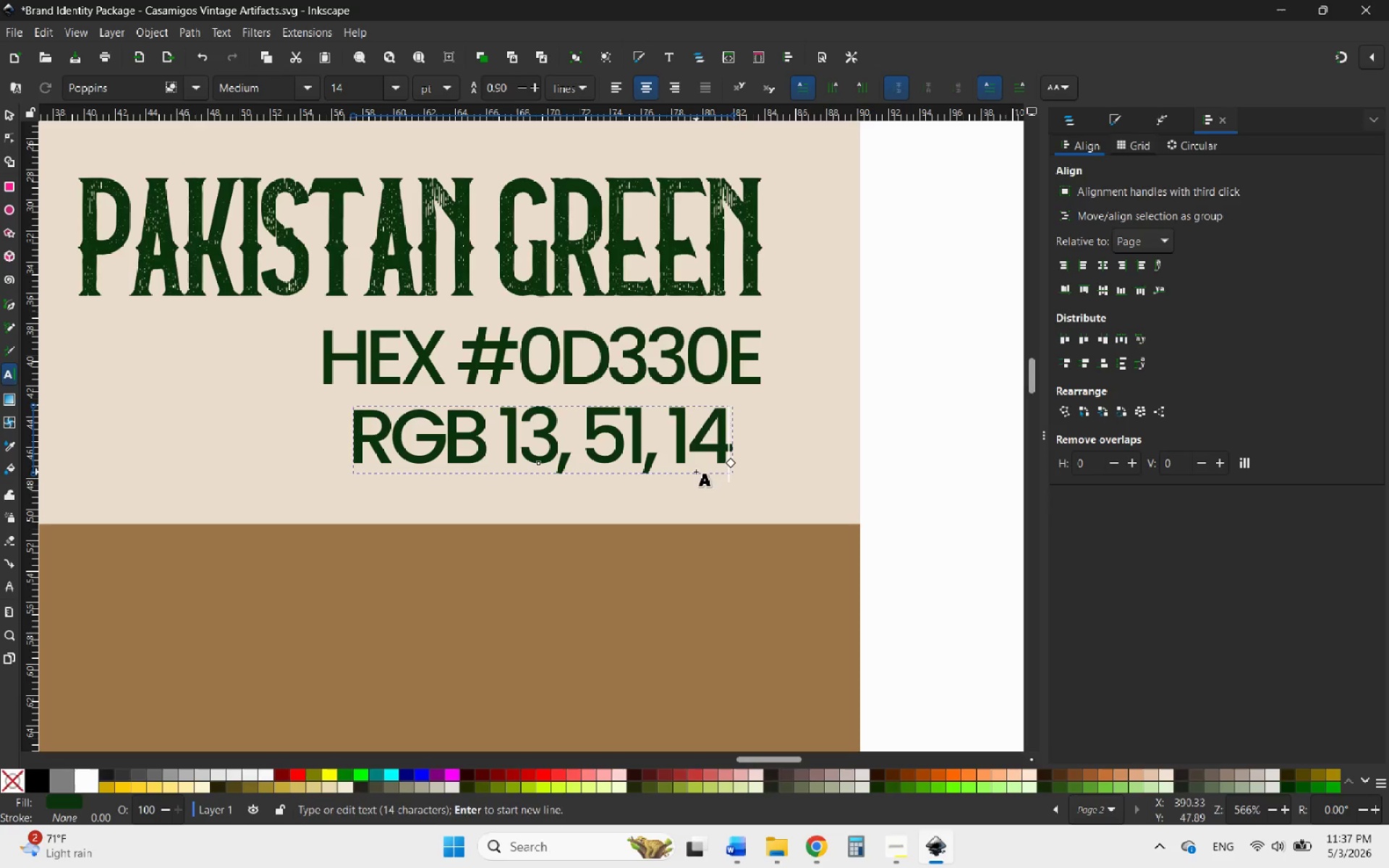 
hold_key(key=ControlLeft, duration=8.08)
scroll: coordinate [777, 472], scroll_direction: down, amount: 9.0
 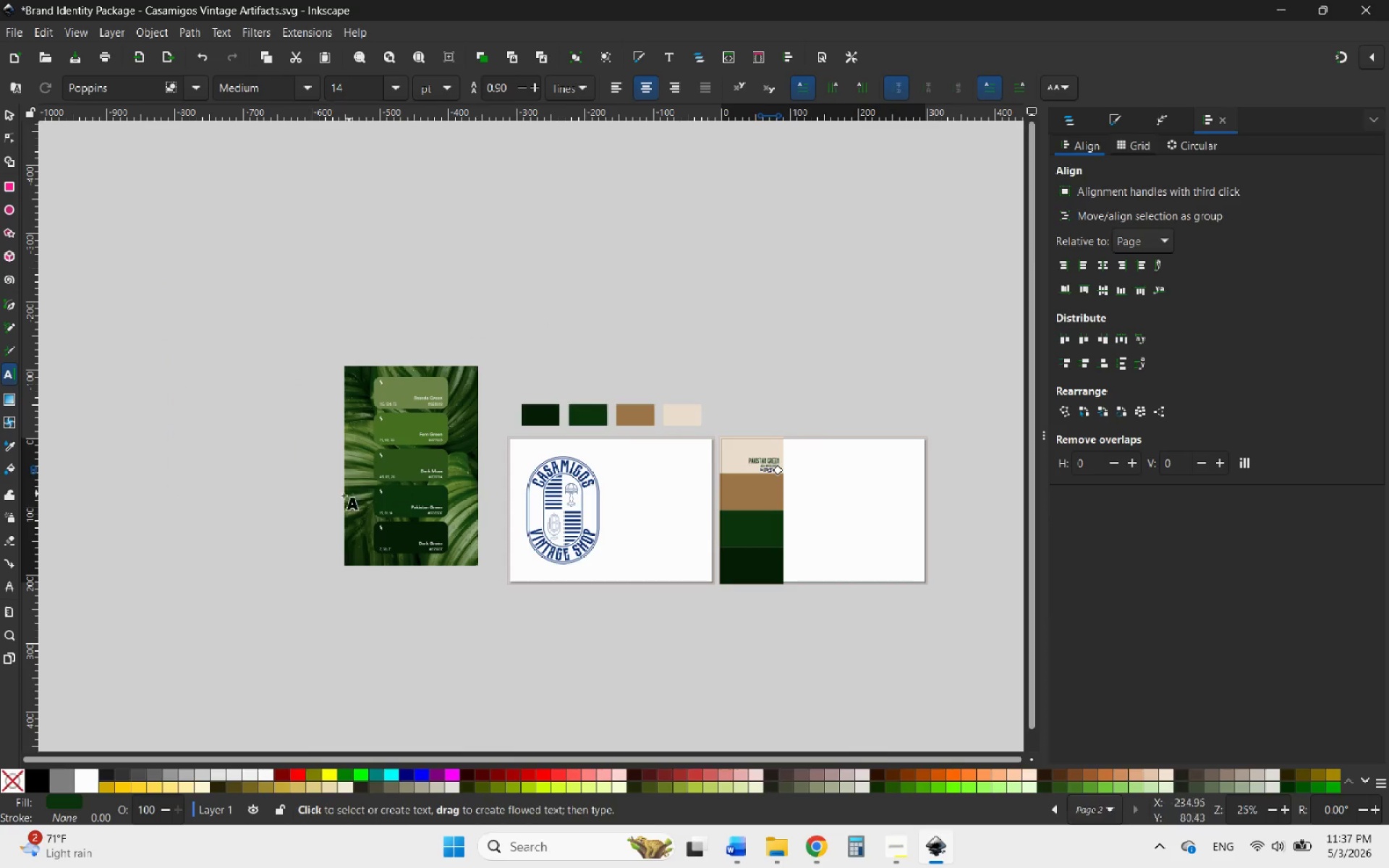 
scroll: coordinate [803, 634], scroll_direction: up, amount: 6.0
 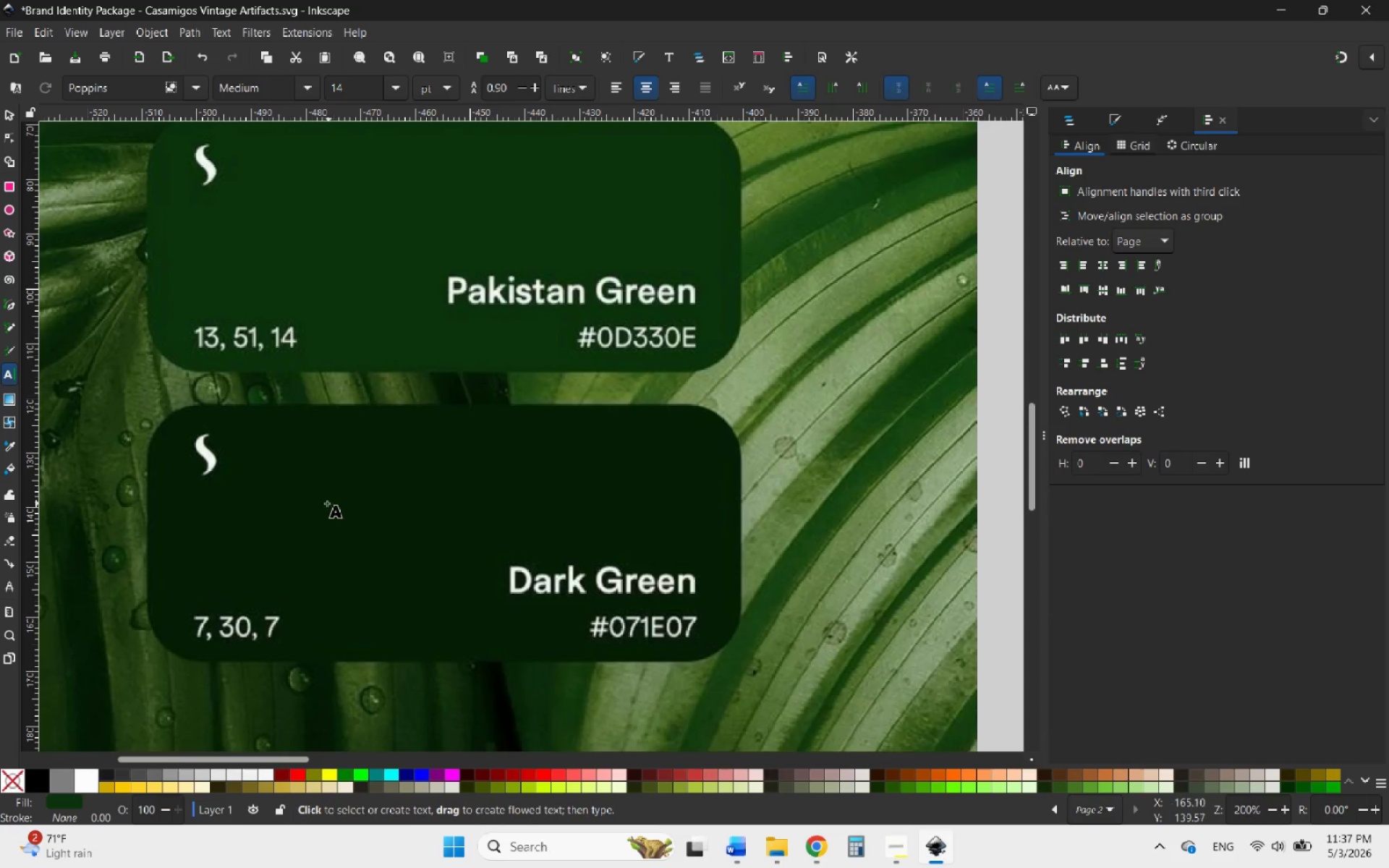 
scroll: coordinate [391, 500], scroll_direction: down, amount: 6.0
 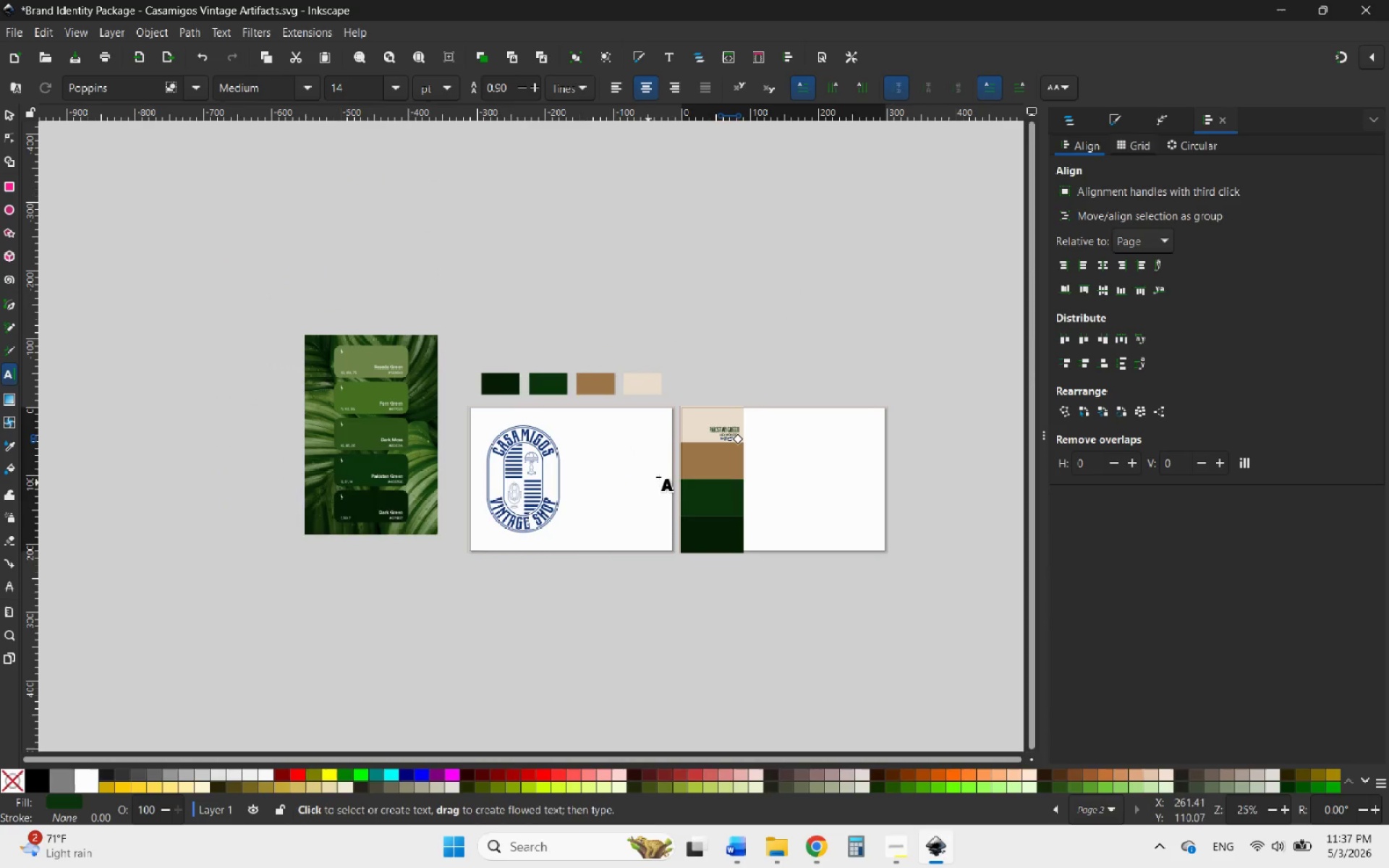 
scroll: coordinate [837, 406], scroll_direction: up, amount: 8.0
 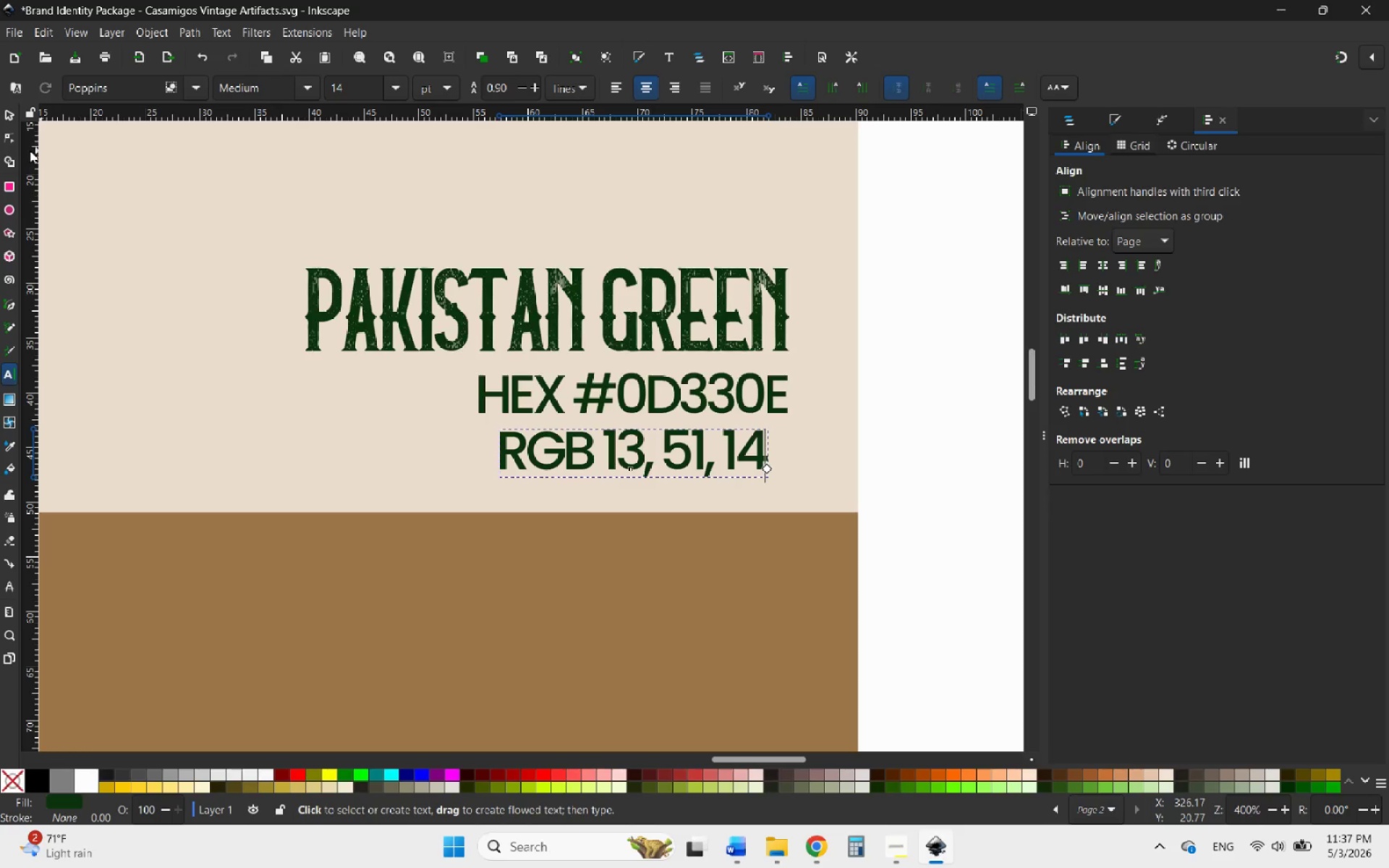 
left_click([8, 113])
 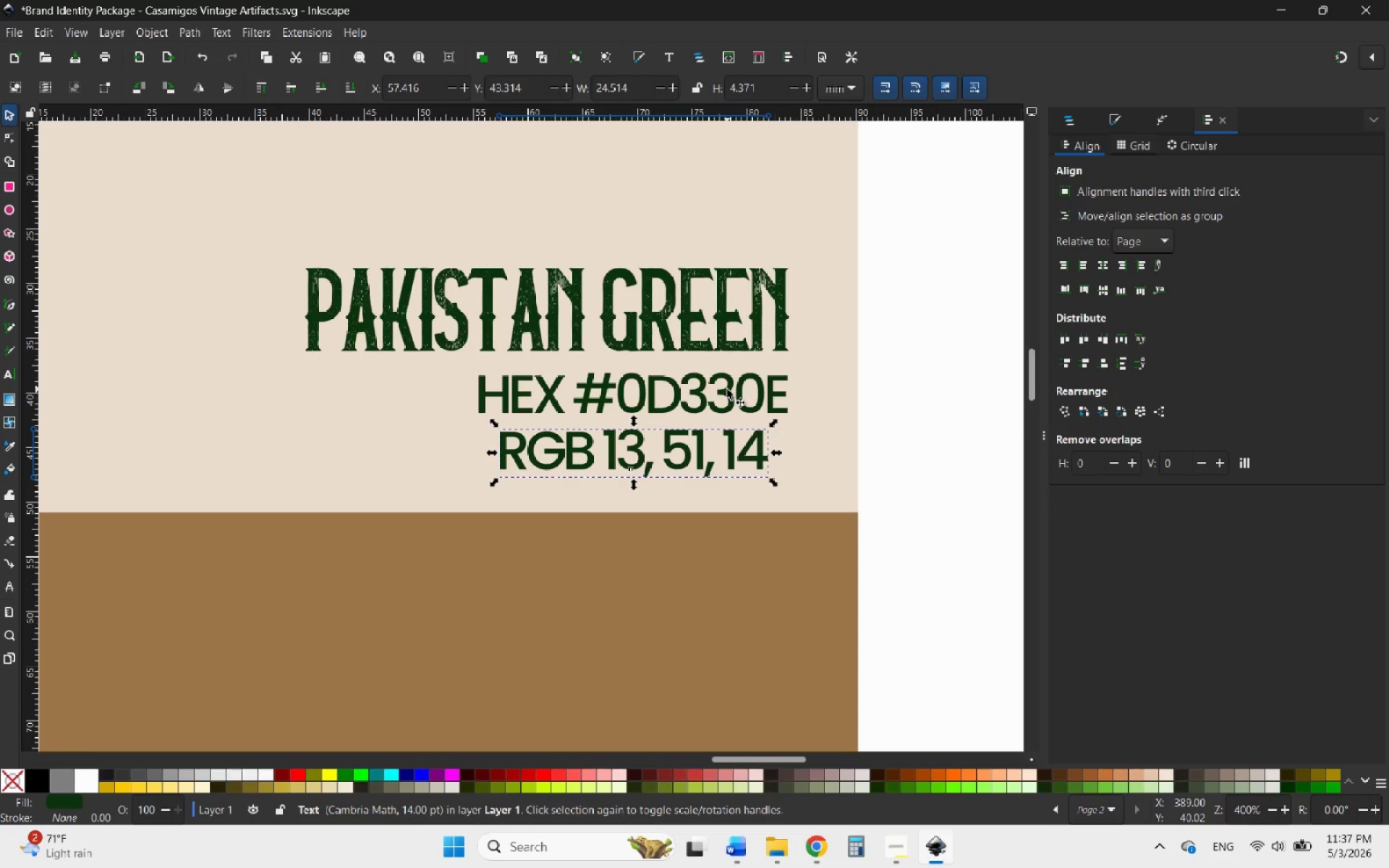 
left_click([727, 389])
 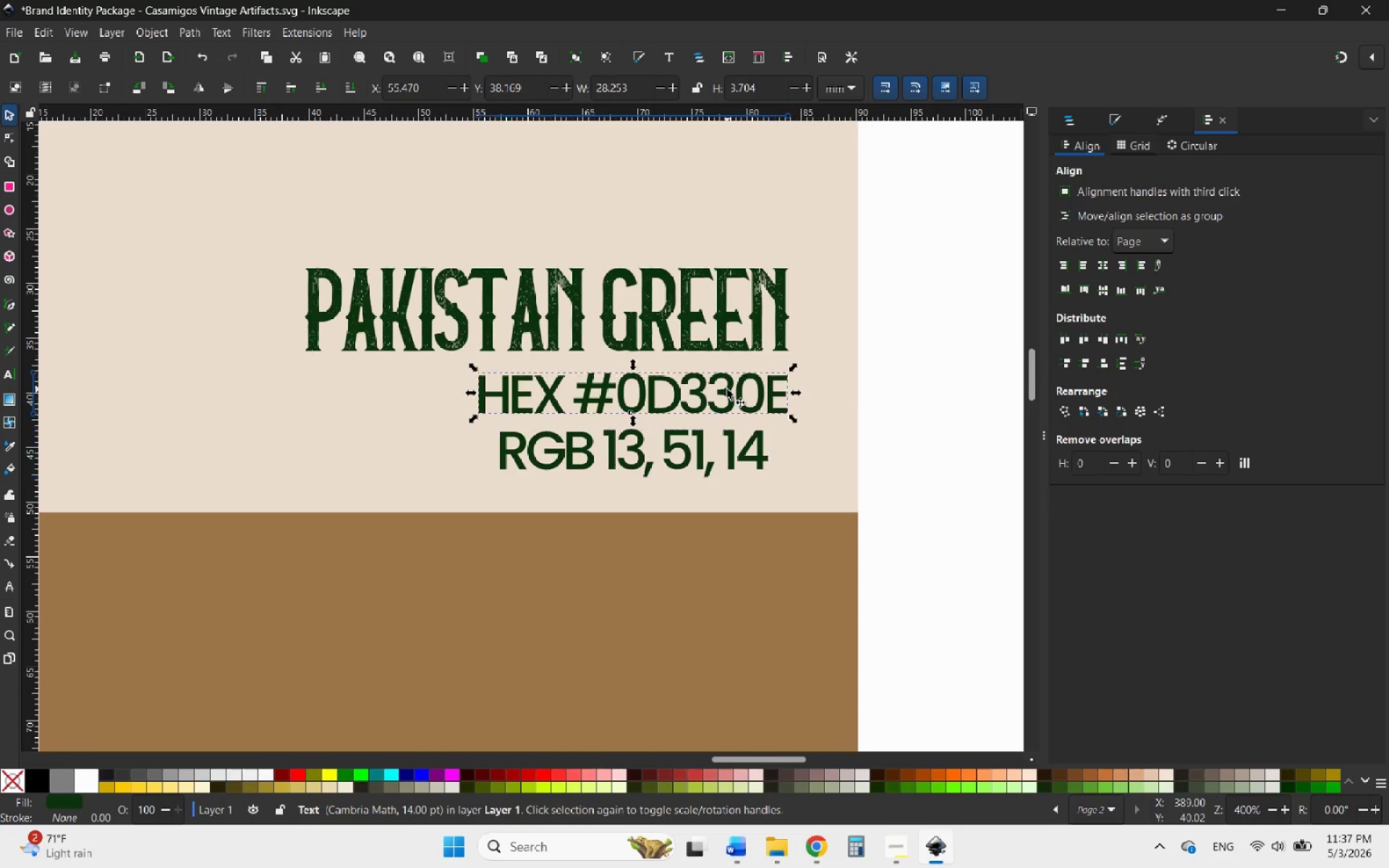 
hold_key(key=ShiftLeft, duration=1.05)
left_click([730, 437])
 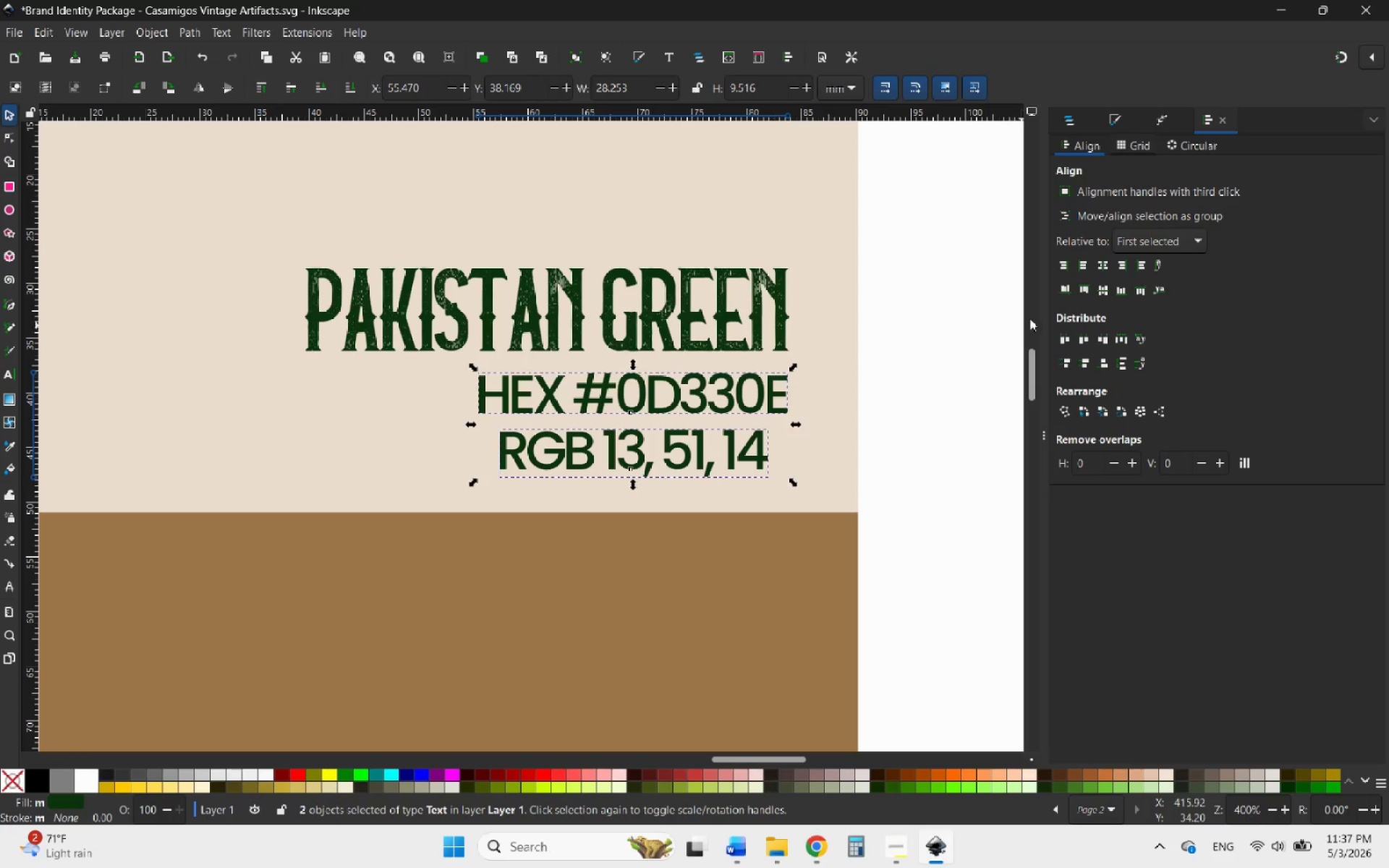 
left_click([1119, 265])
 